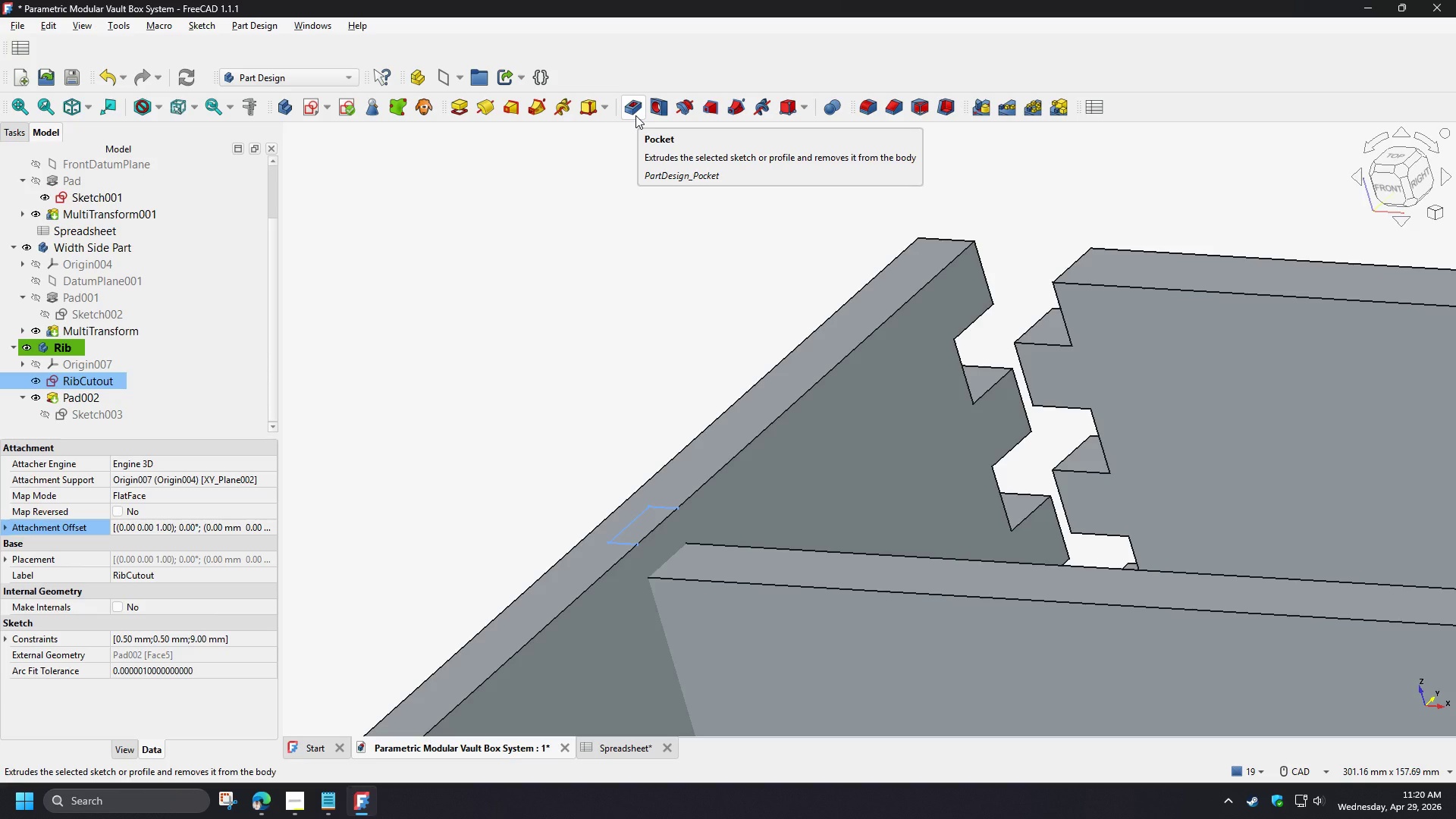 
left_click([635, 115])
 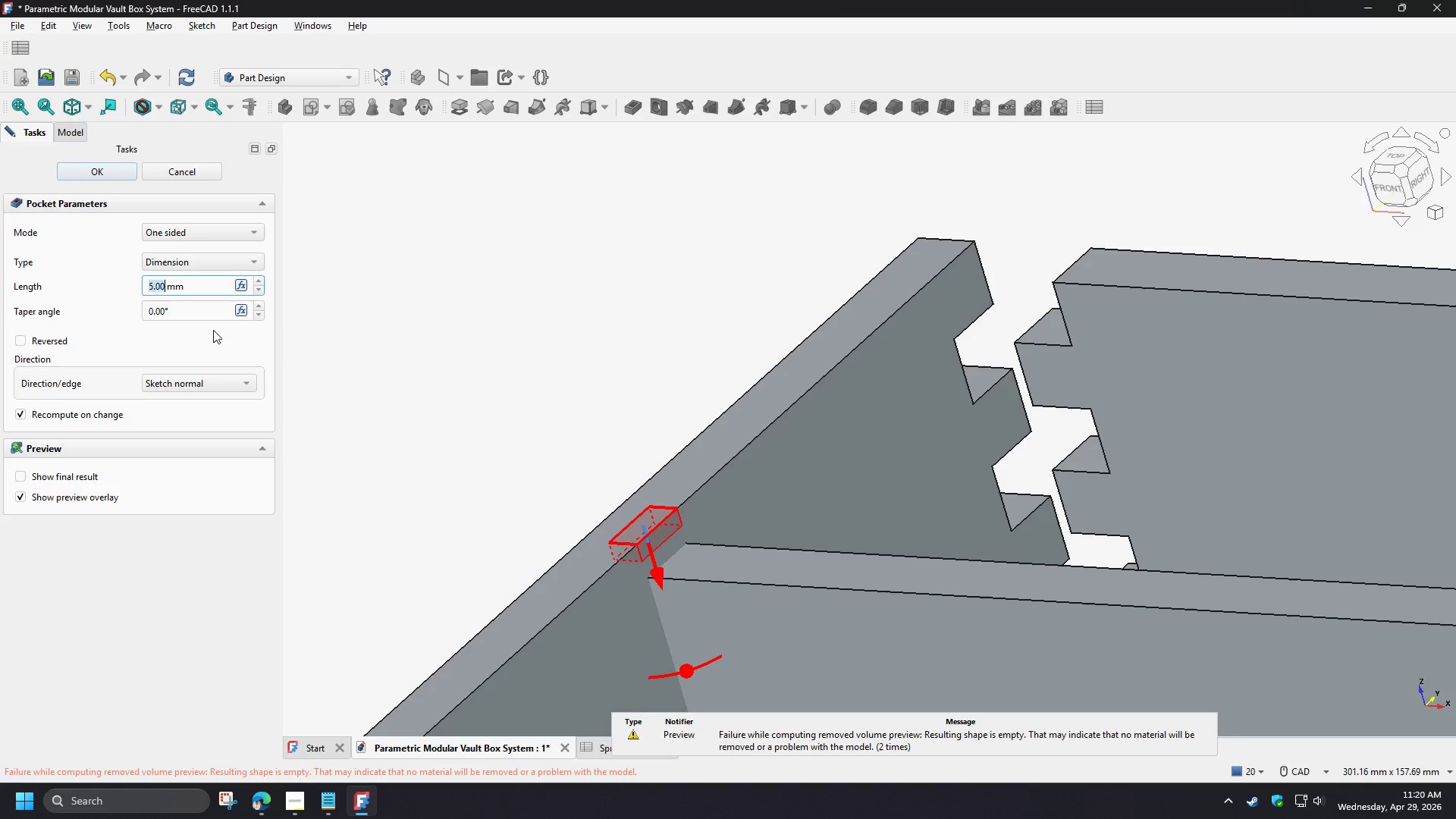 
left_click([44, 340])
 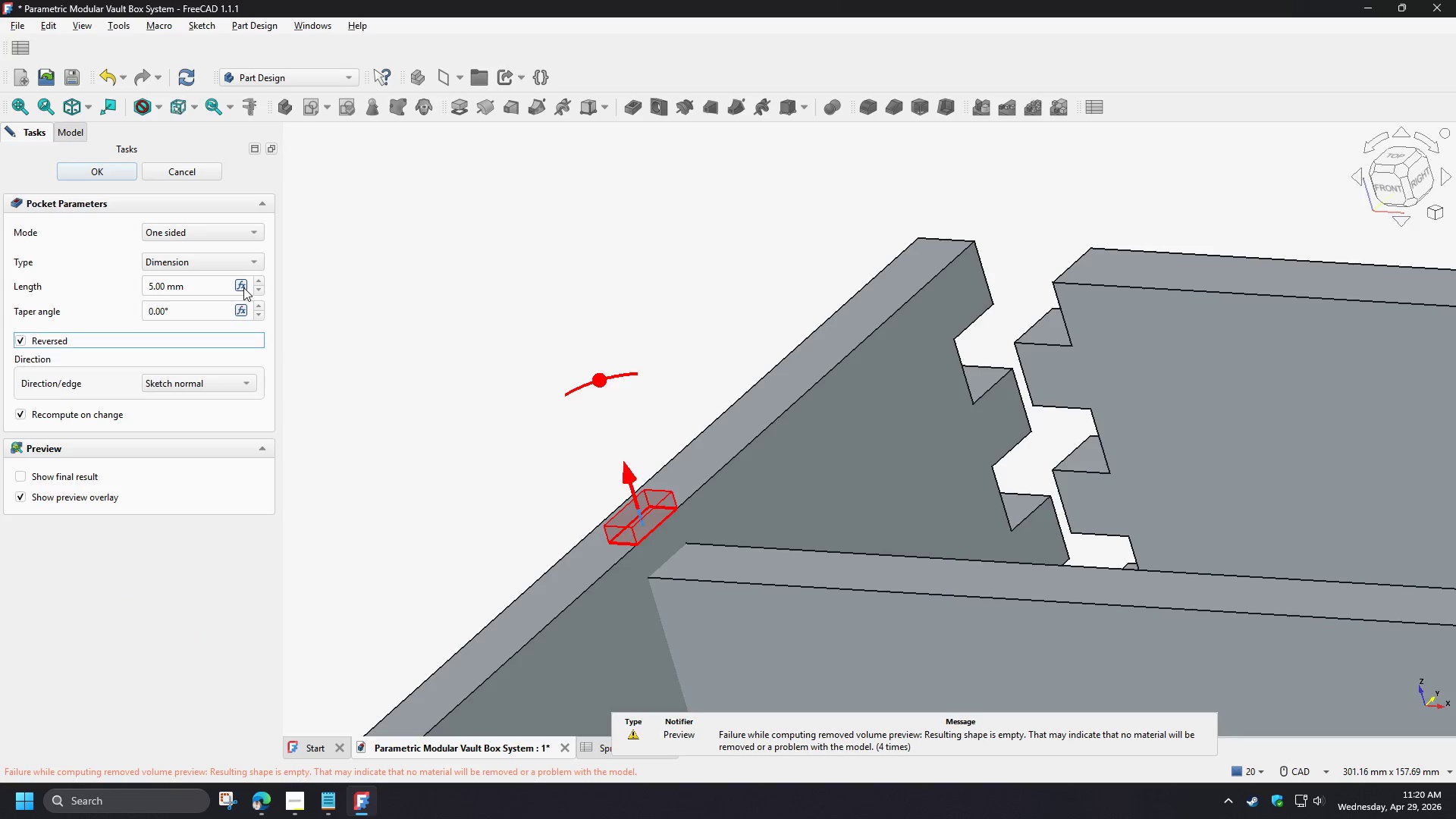 
left_click([243, 287])
 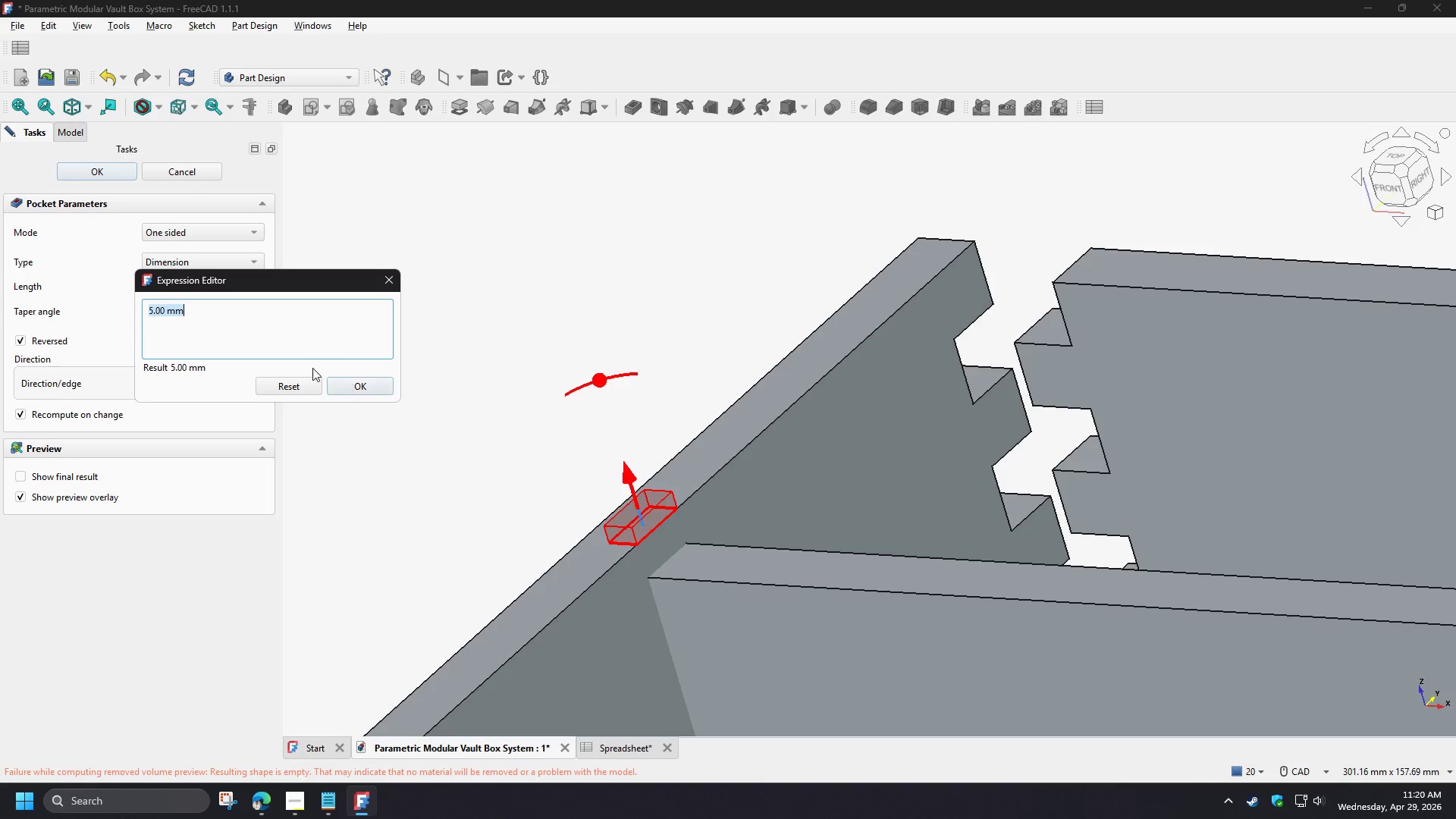 
key(Control+V)
 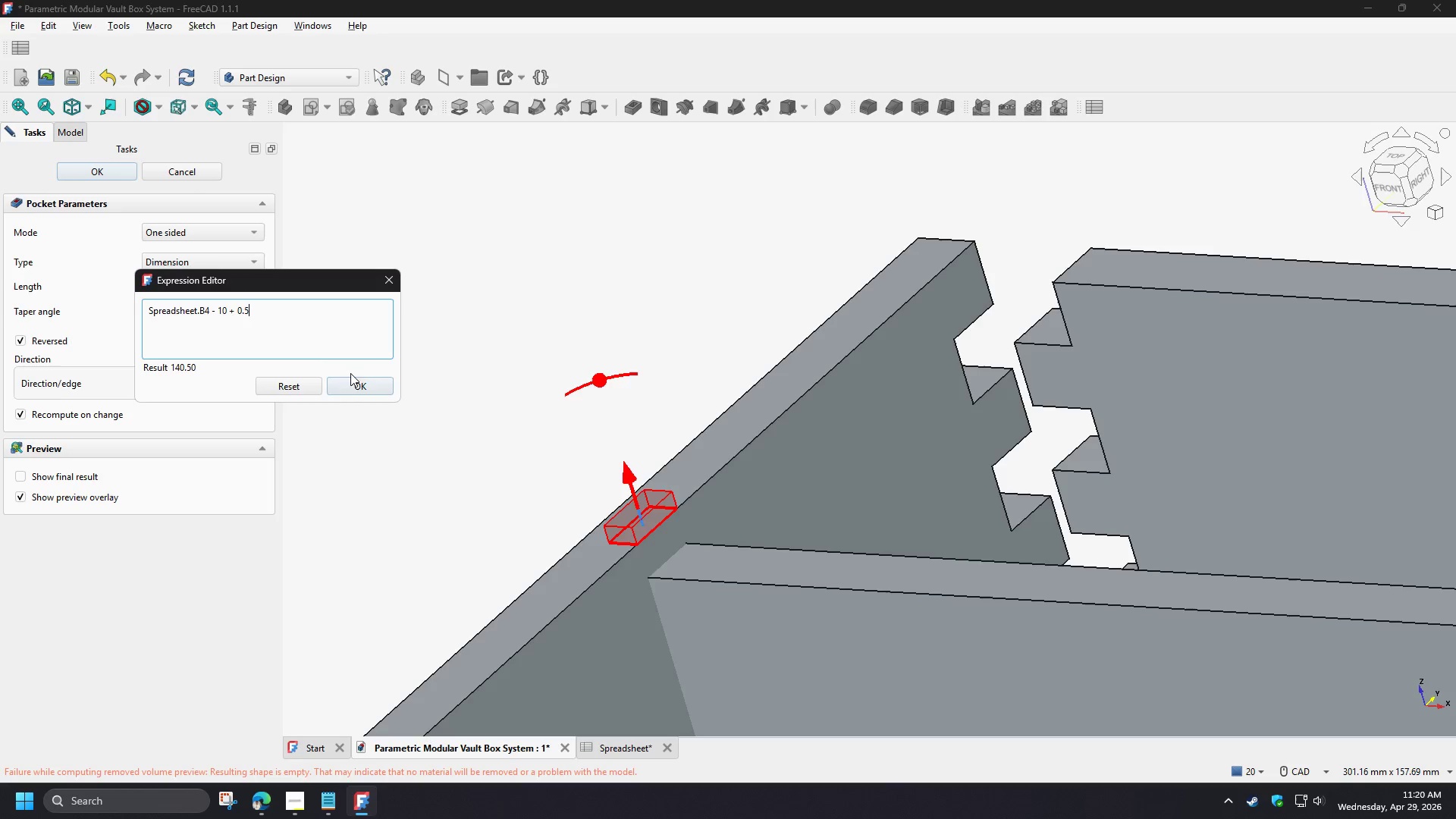 
left_click([353, 388])
 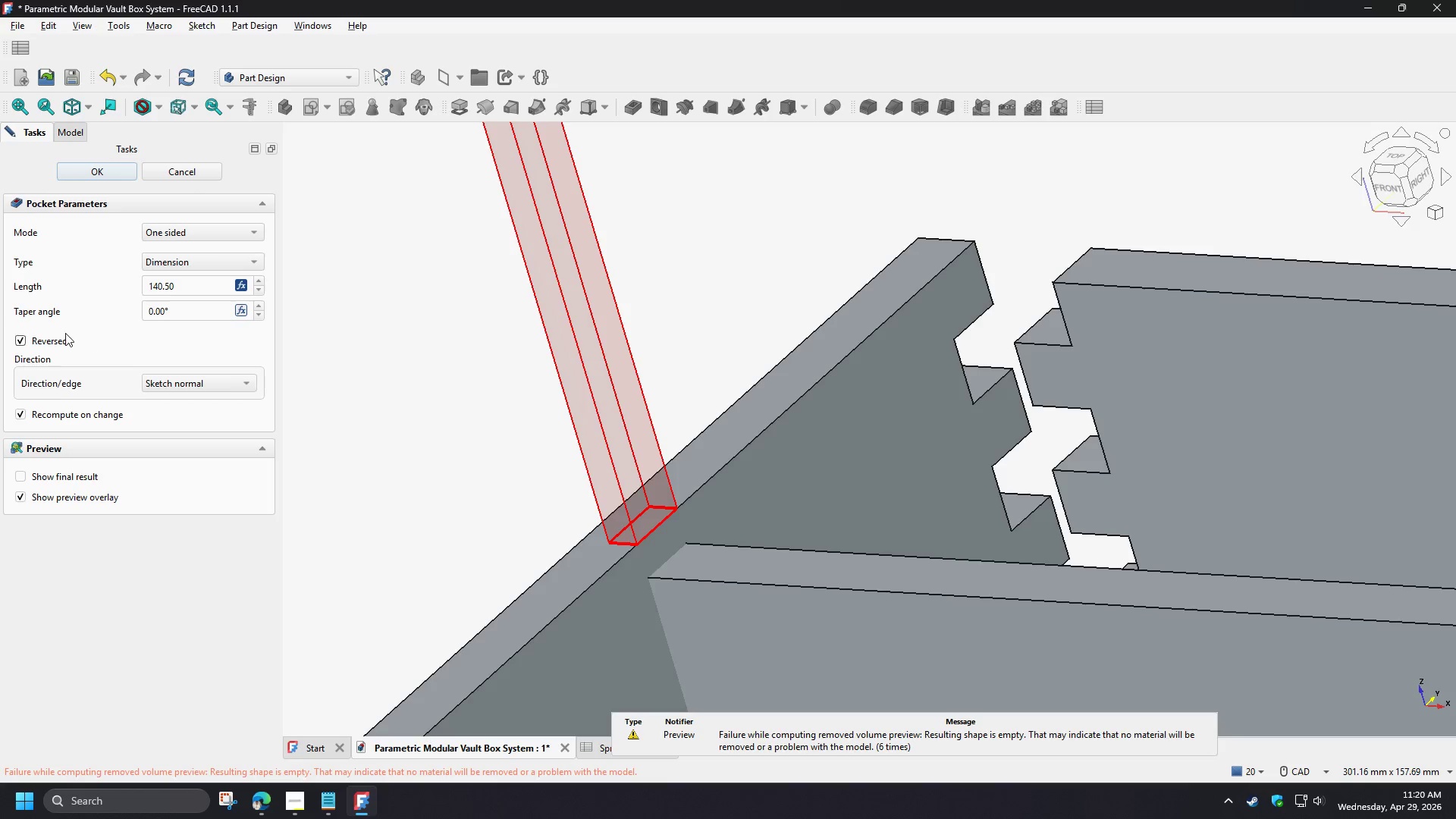 
left_click([52, 342])
 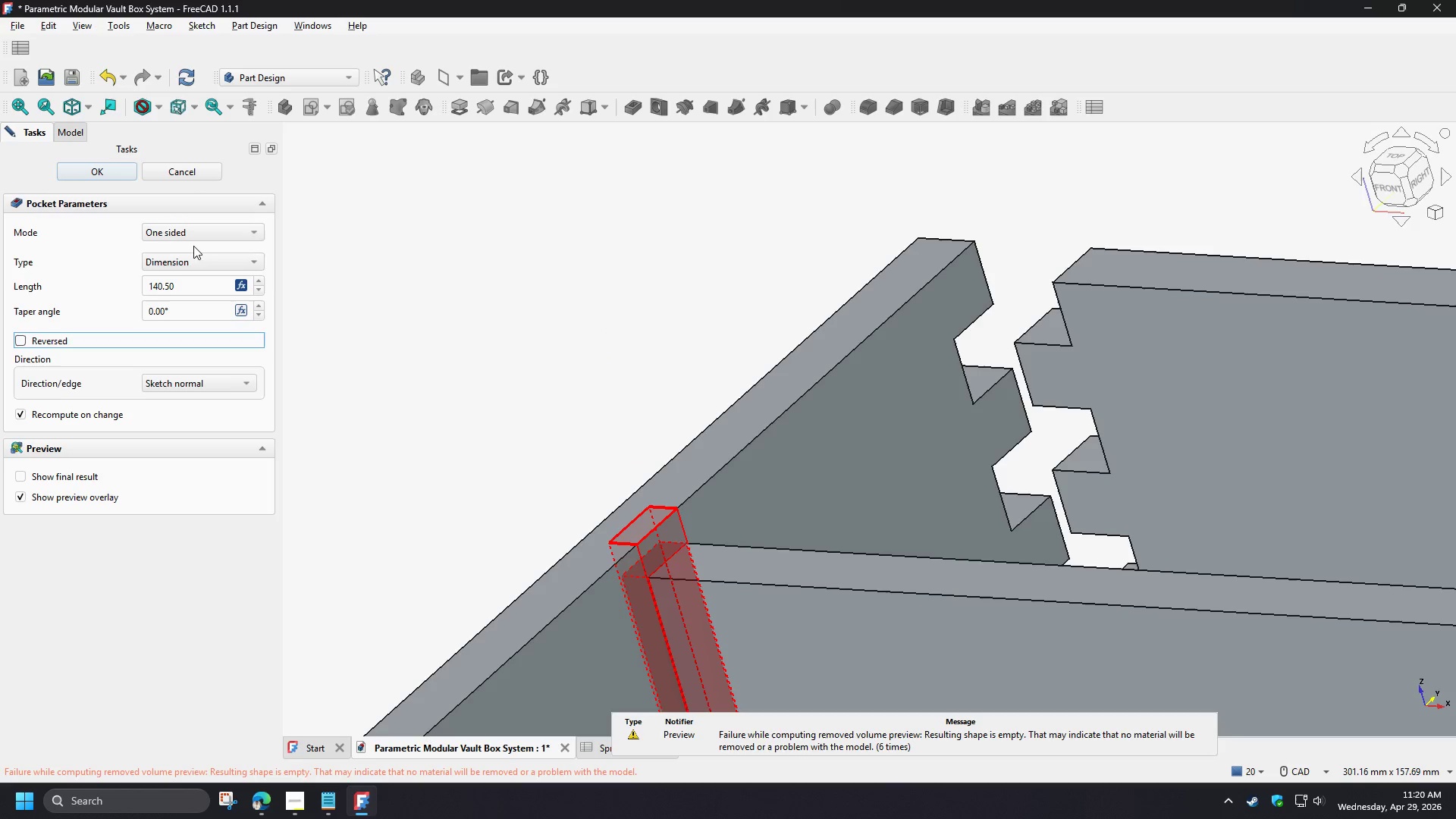 
left_click([90, 171])
 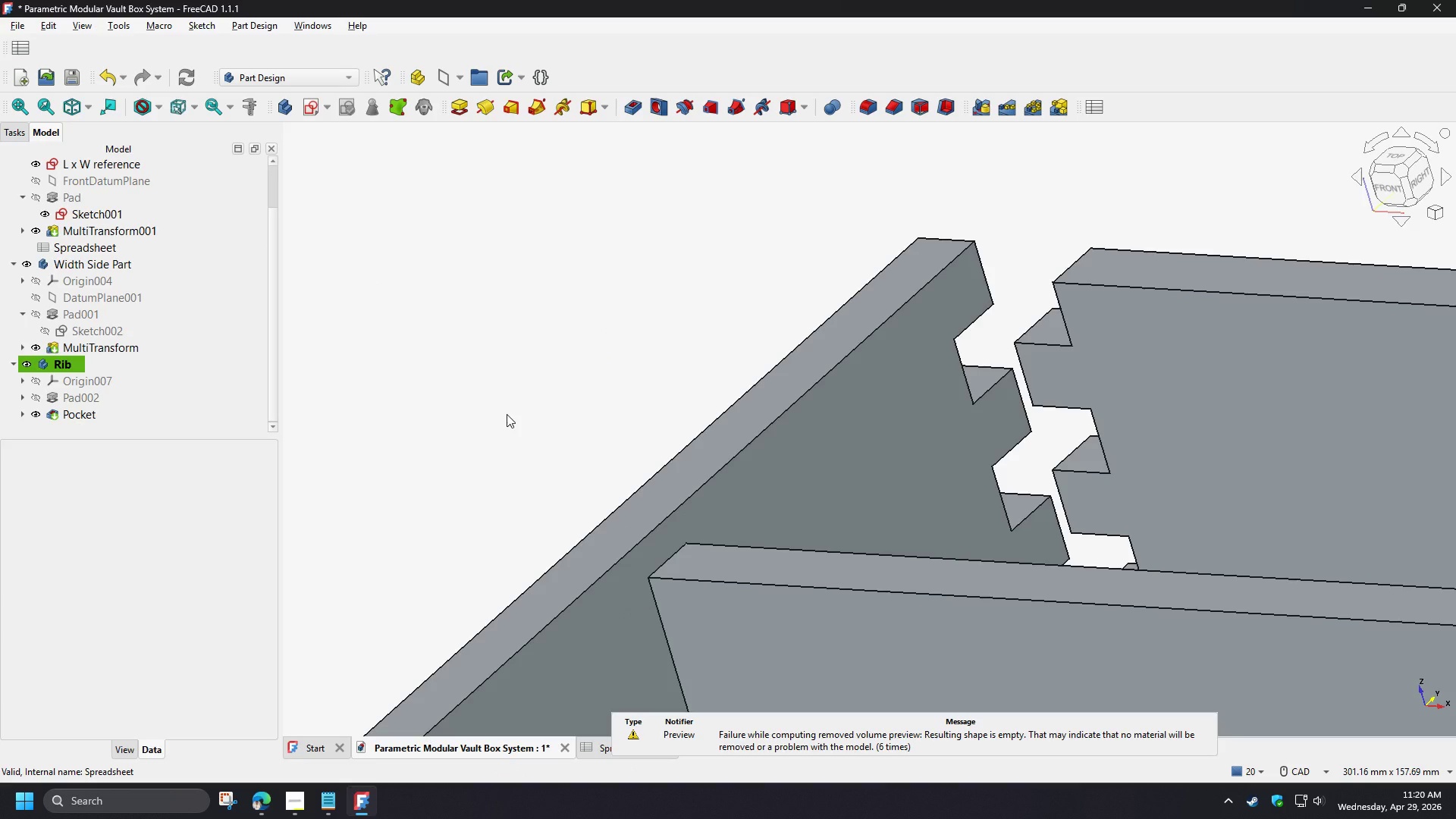 
wait(7.62)
 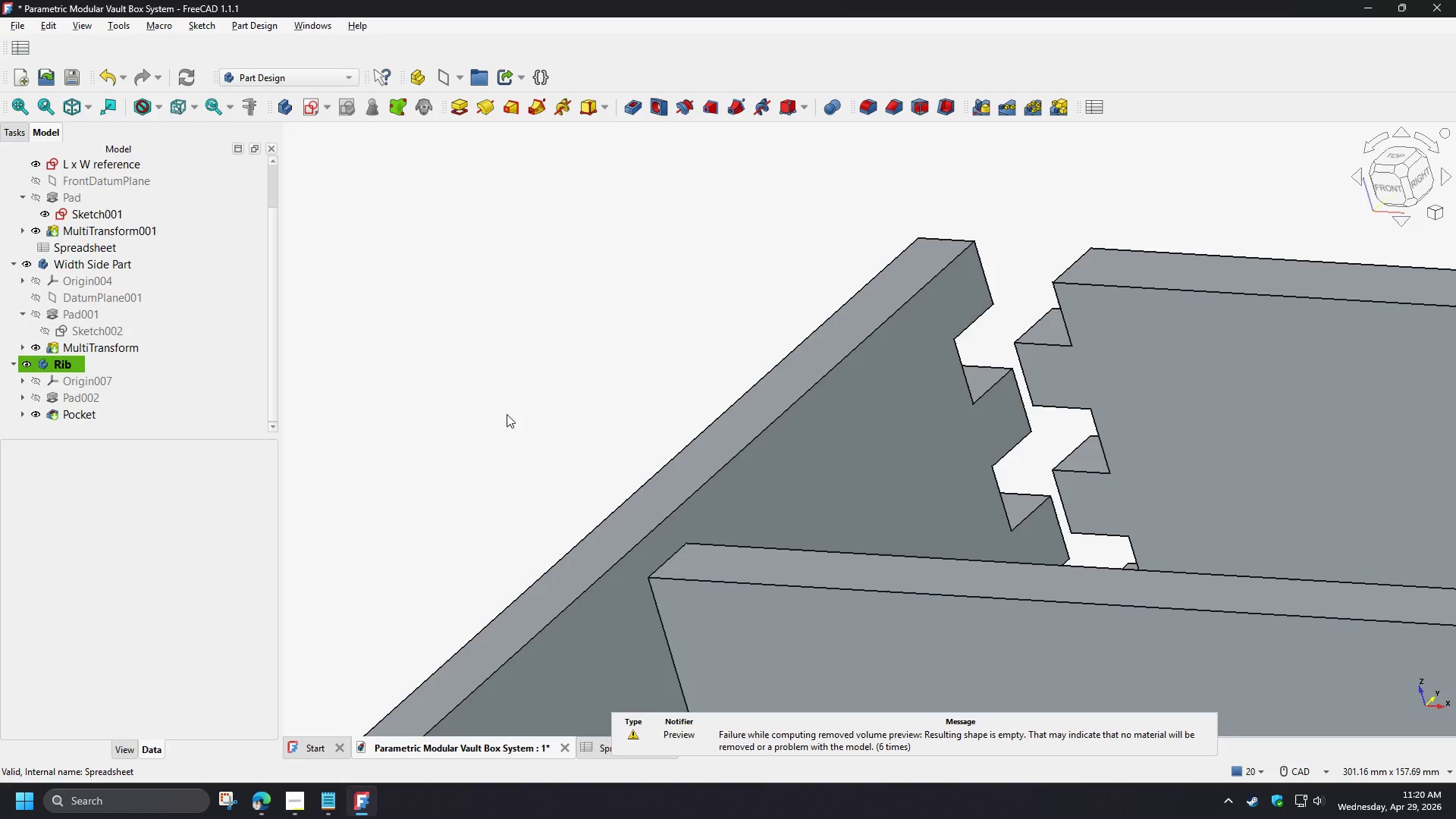 
double_click([88, 417])
 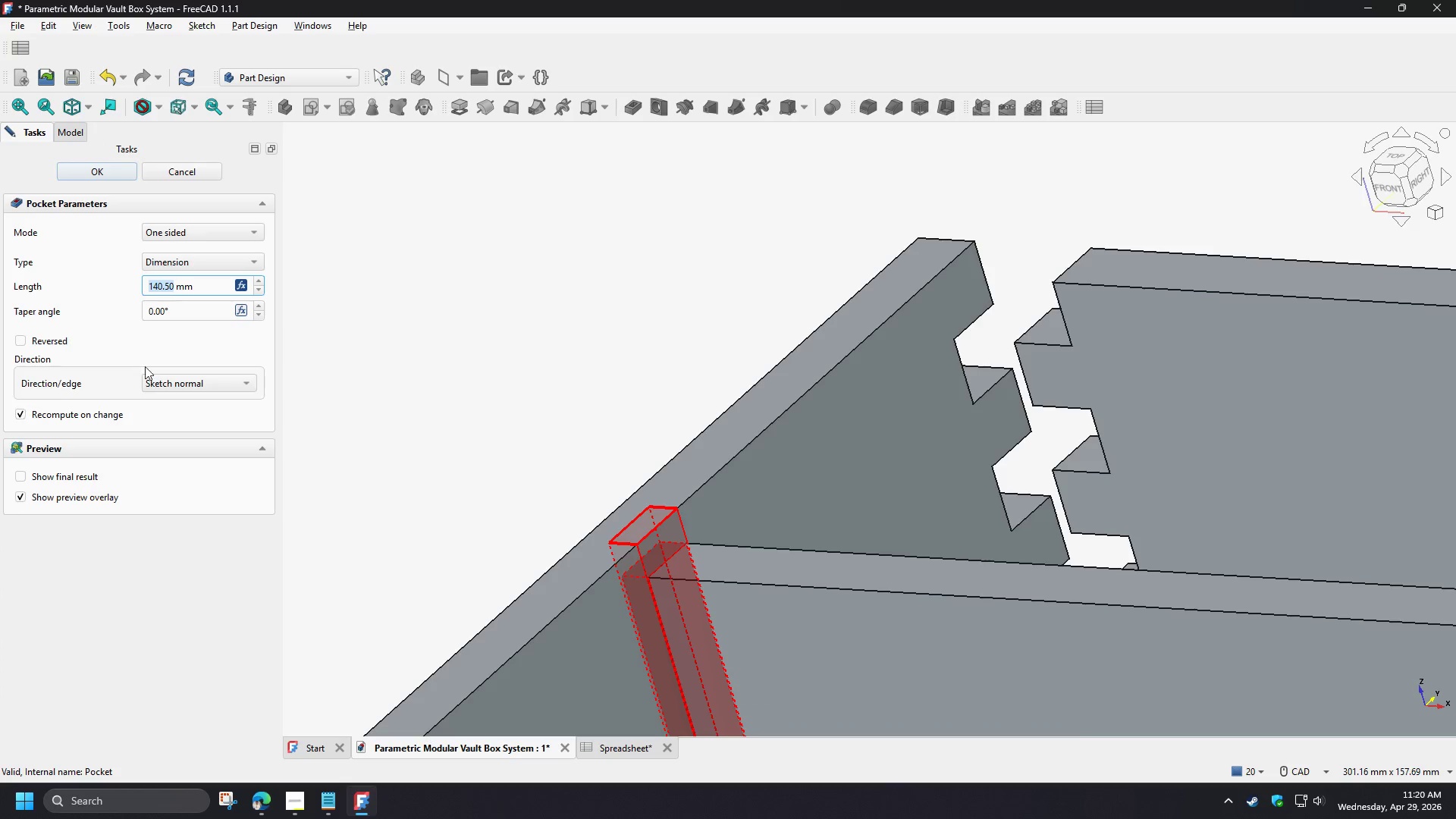 
mouse_move([182, 344])
 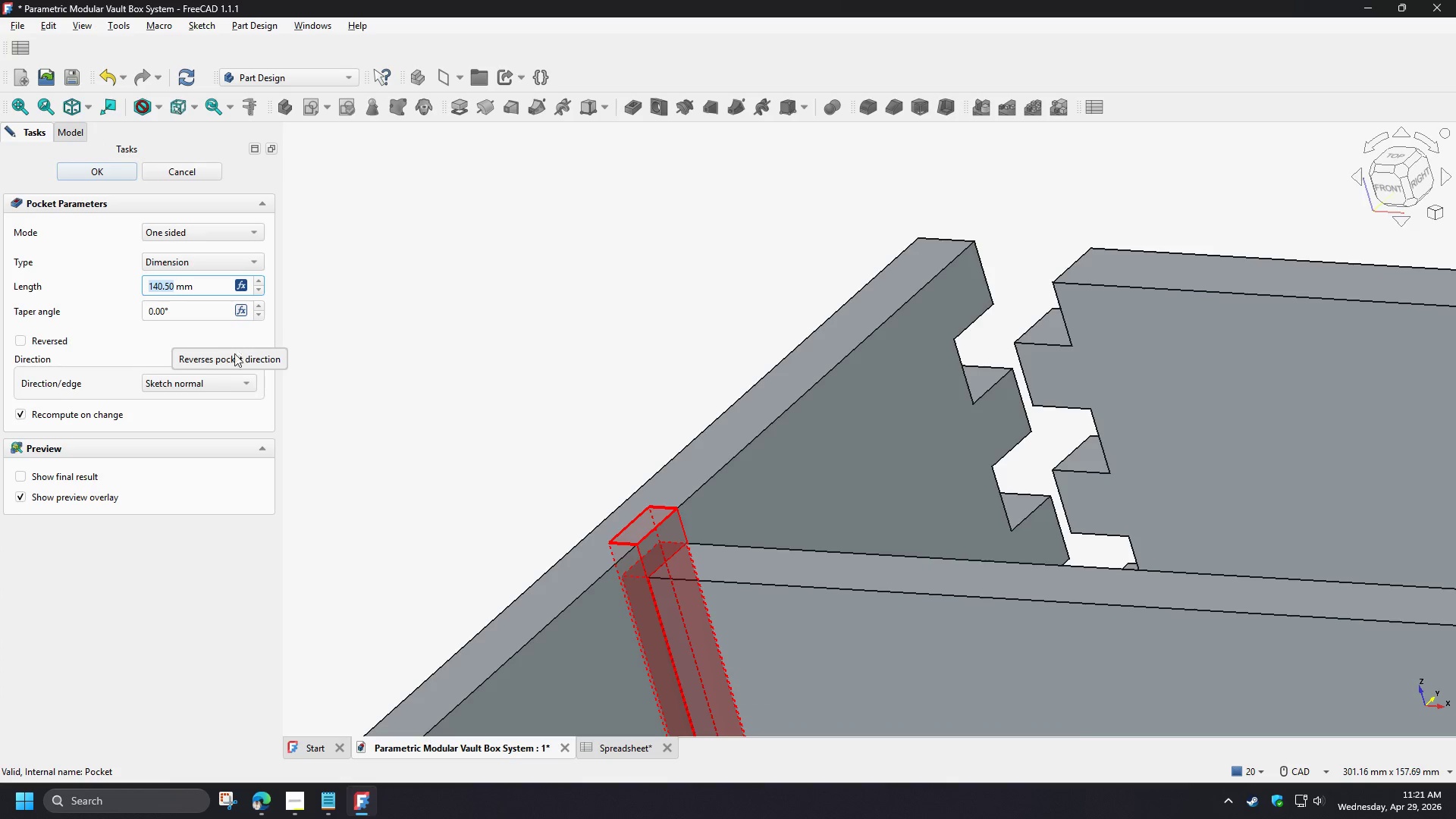 
left_click([237, 380])
 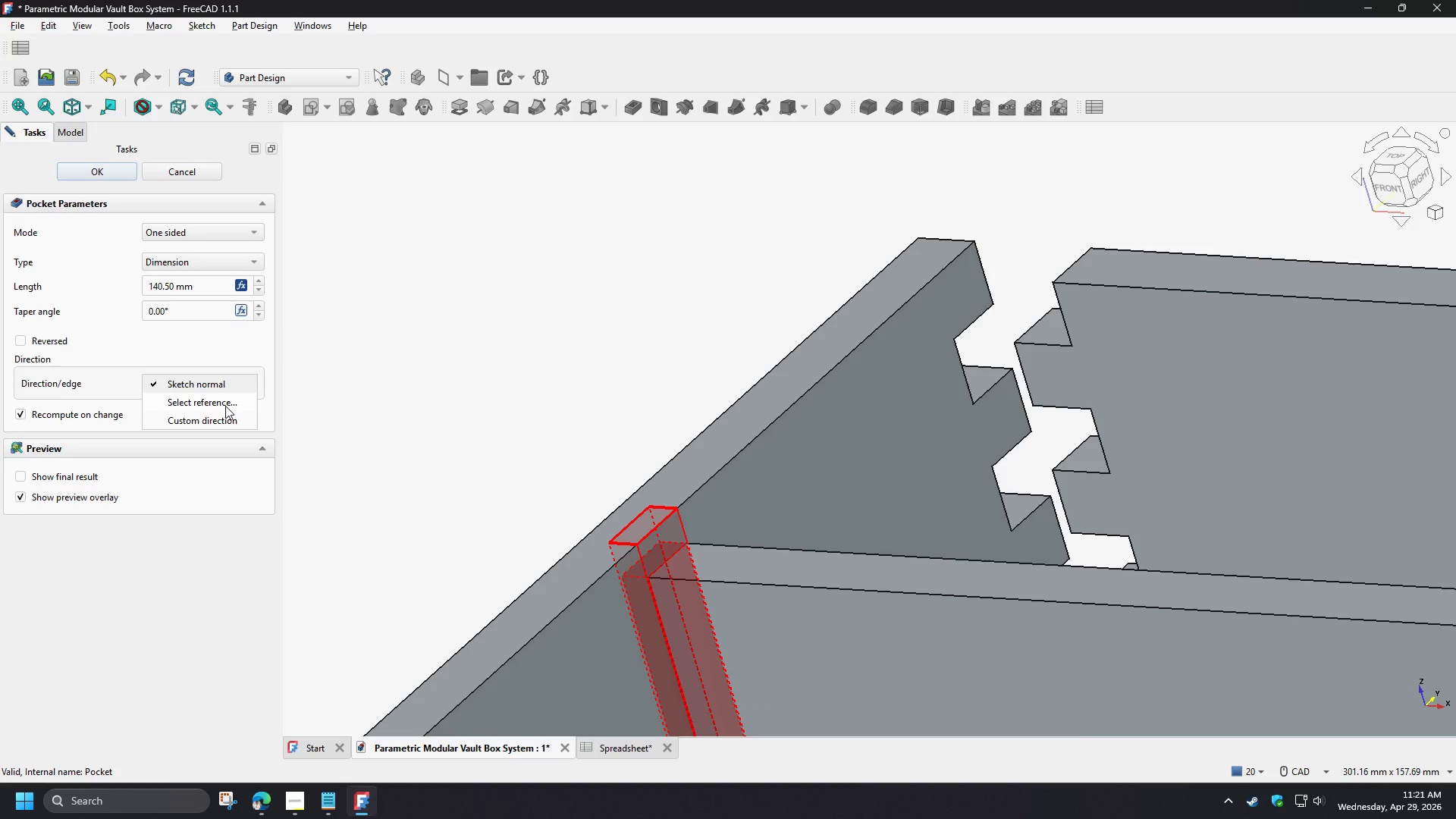 
wait(6.05)
 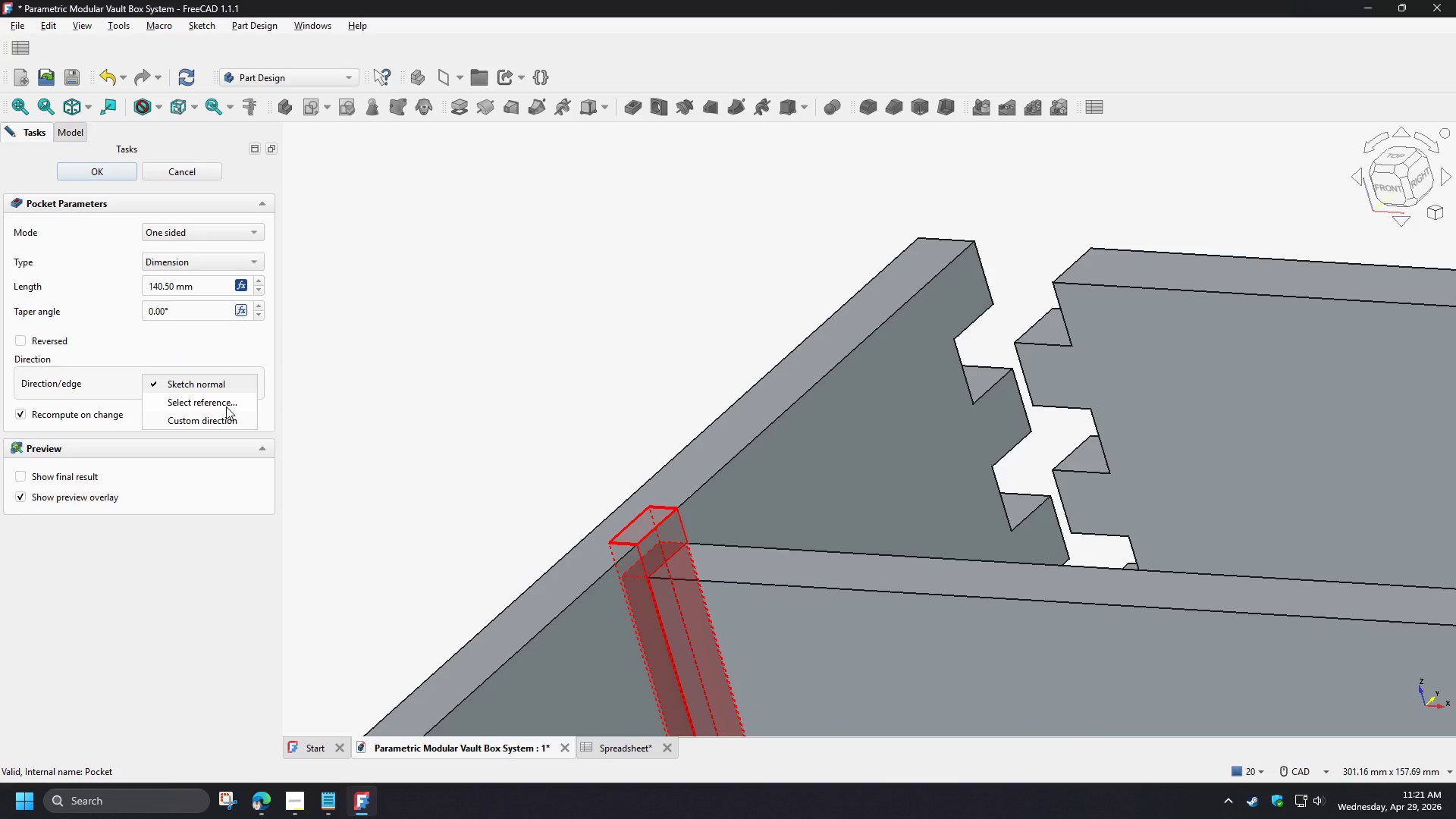 
left_click([180, 343])
 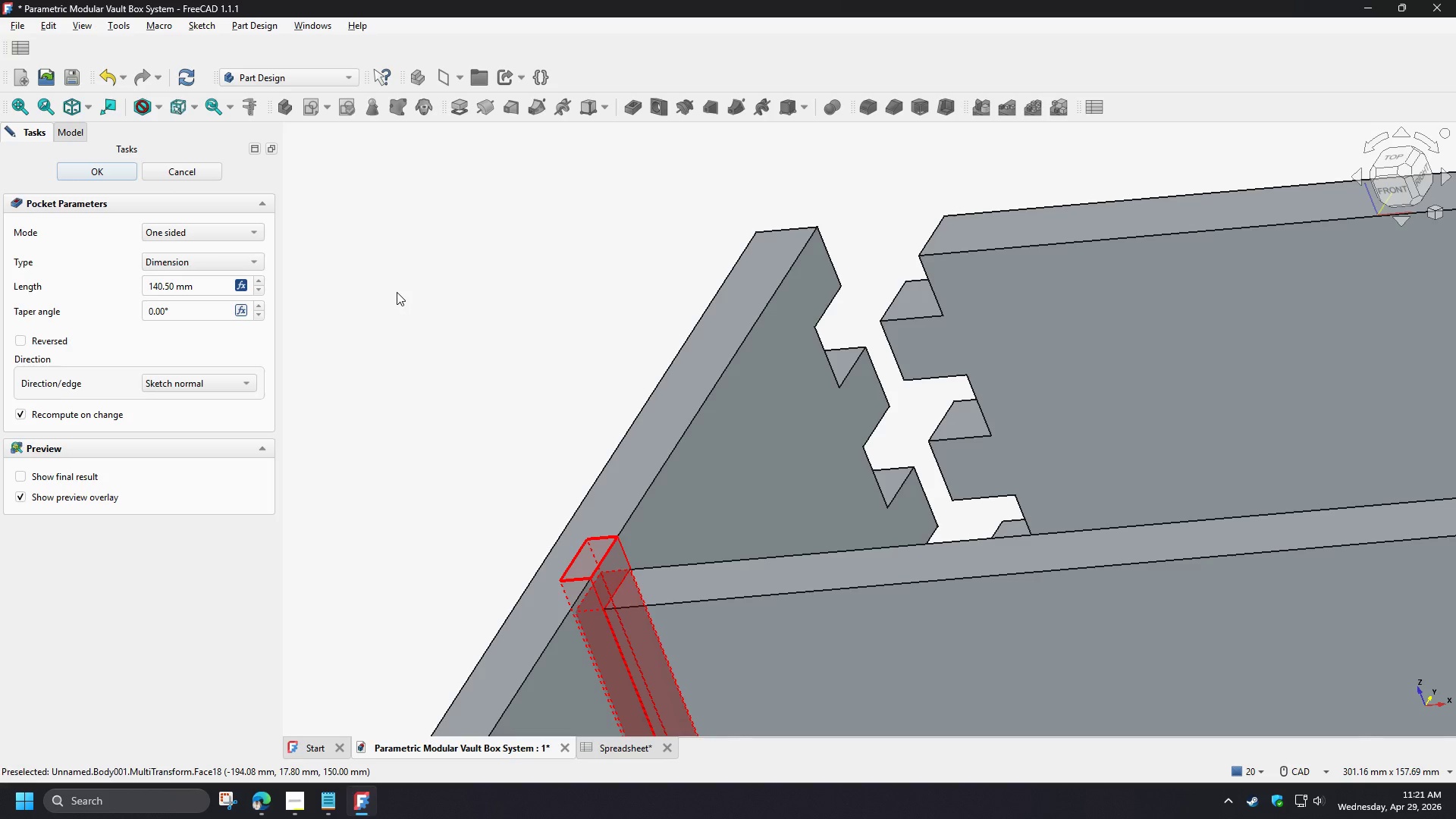 
wait(16.95)
 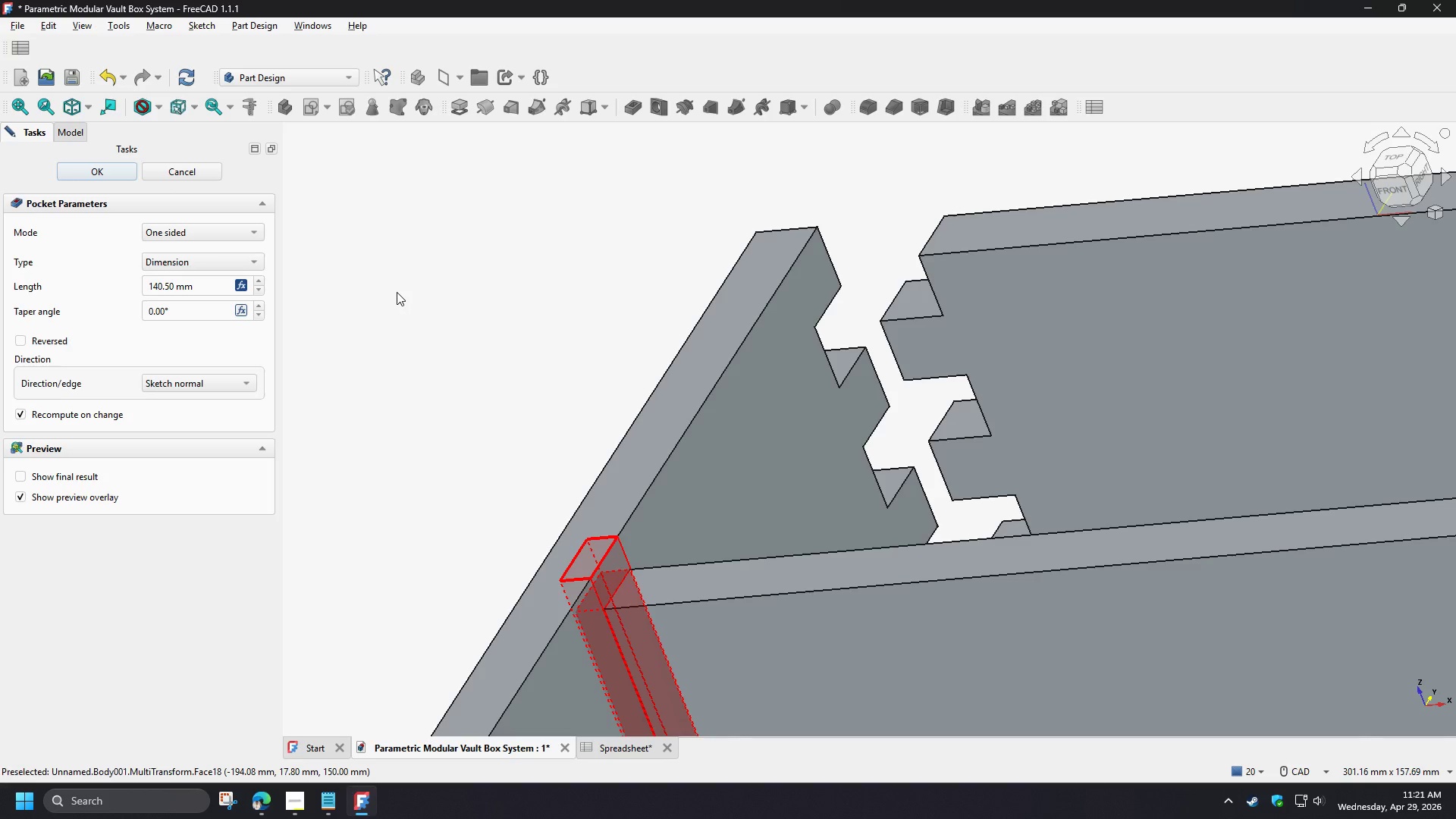 
left_click([199, 178])
 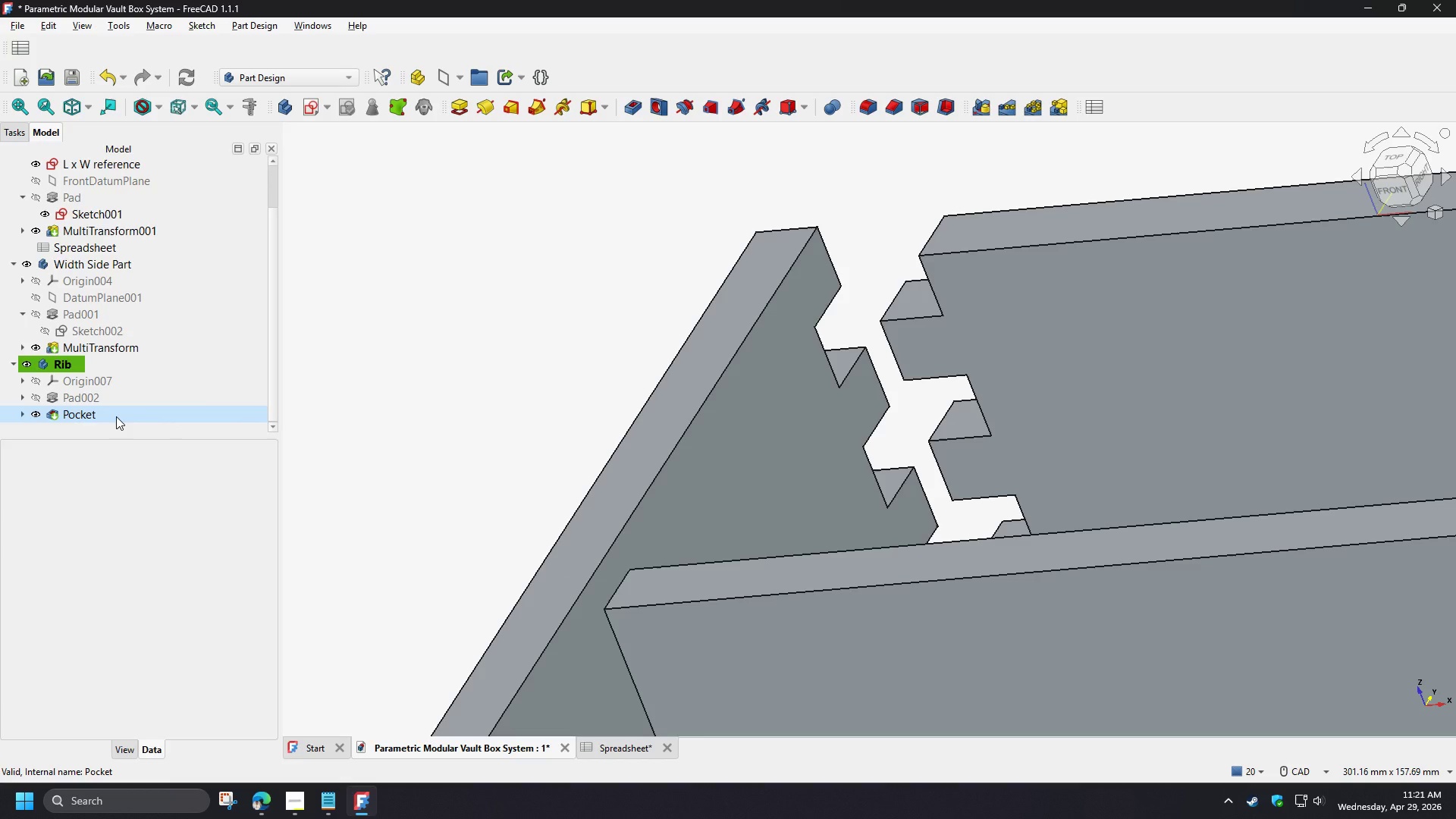 
left_click([116, 416])
 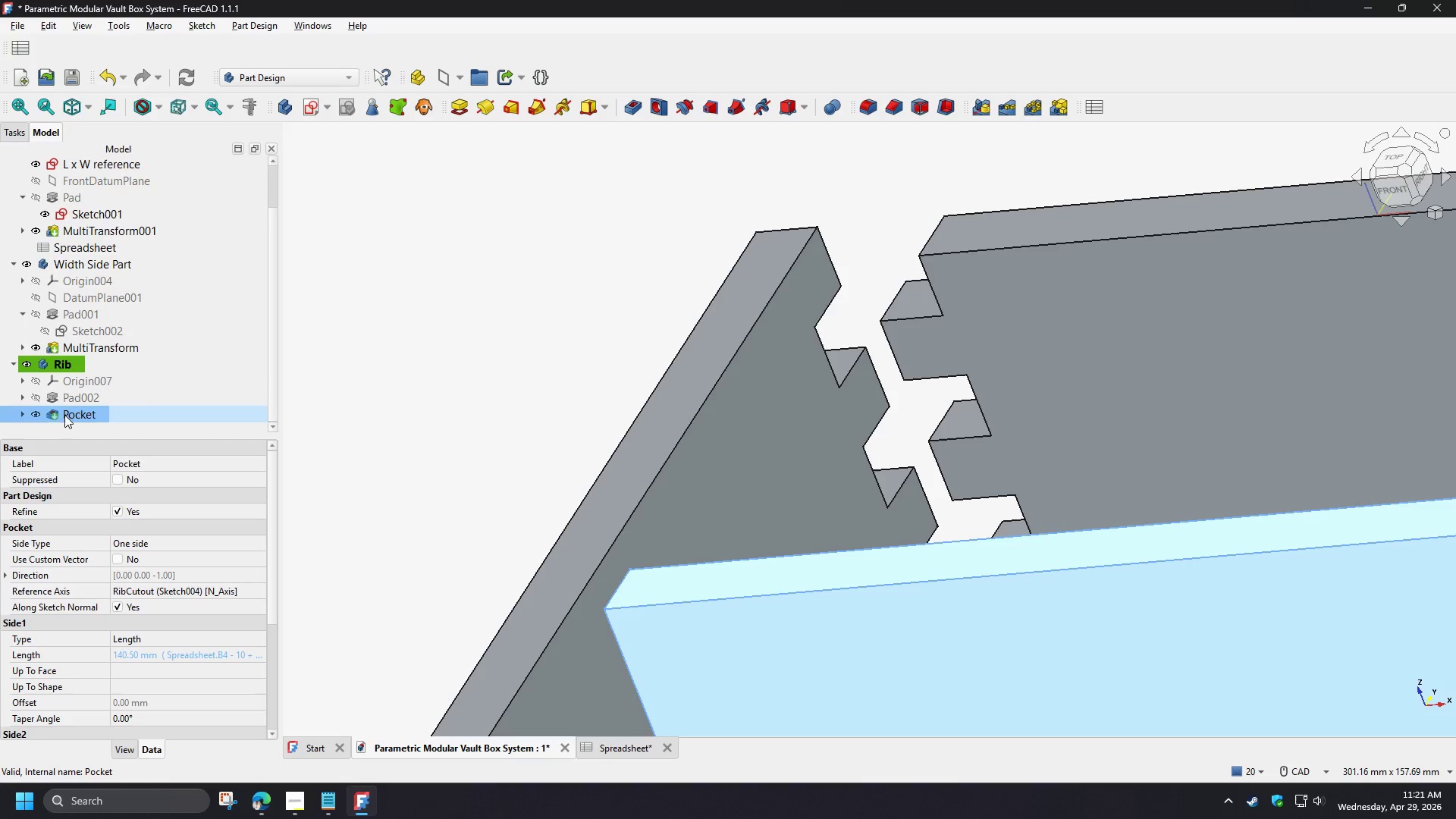 
left_click([20, 415])
 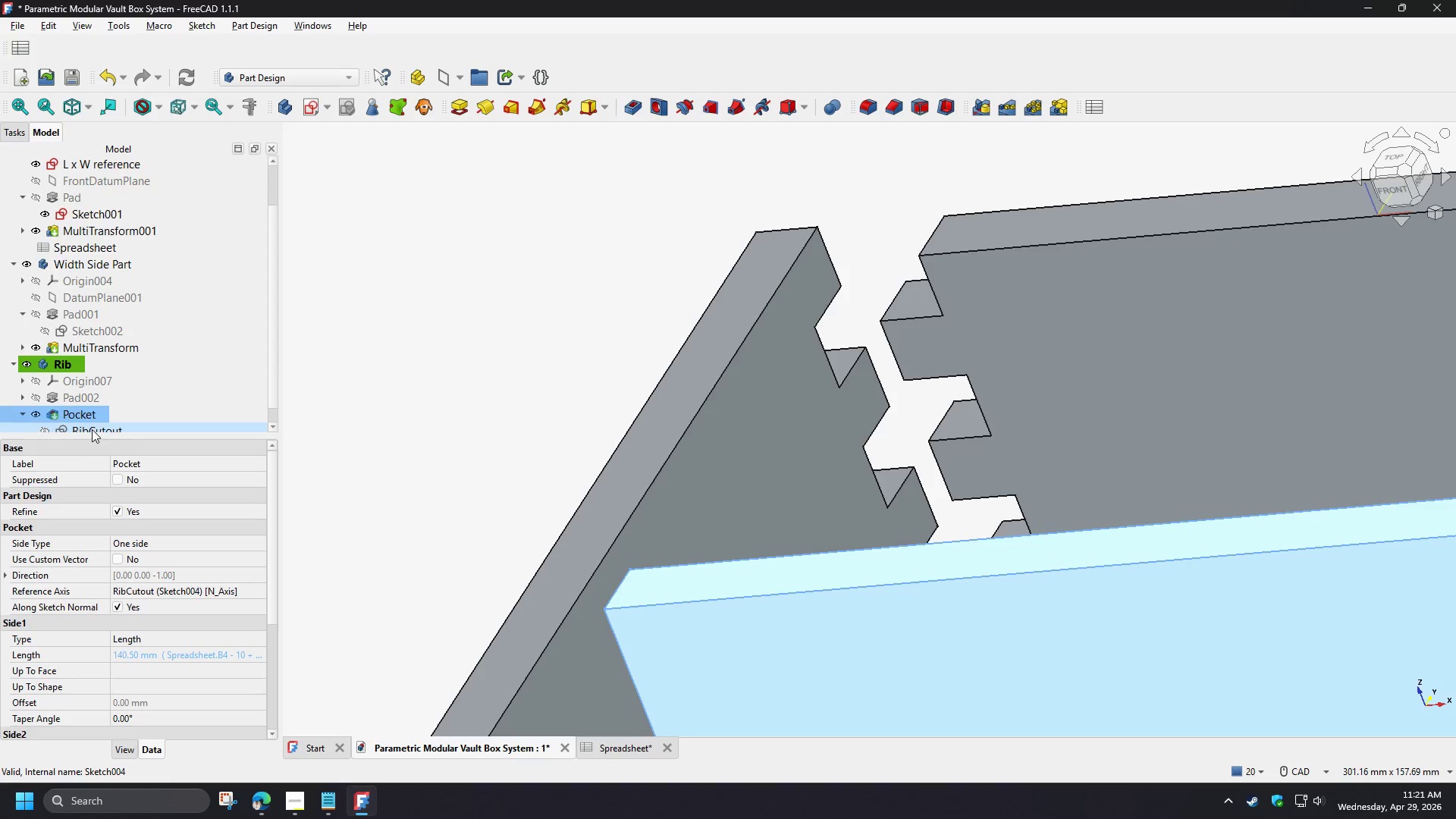 
scroll: coordinate [102, 413], scroll_direction: down, amount: 2.0
 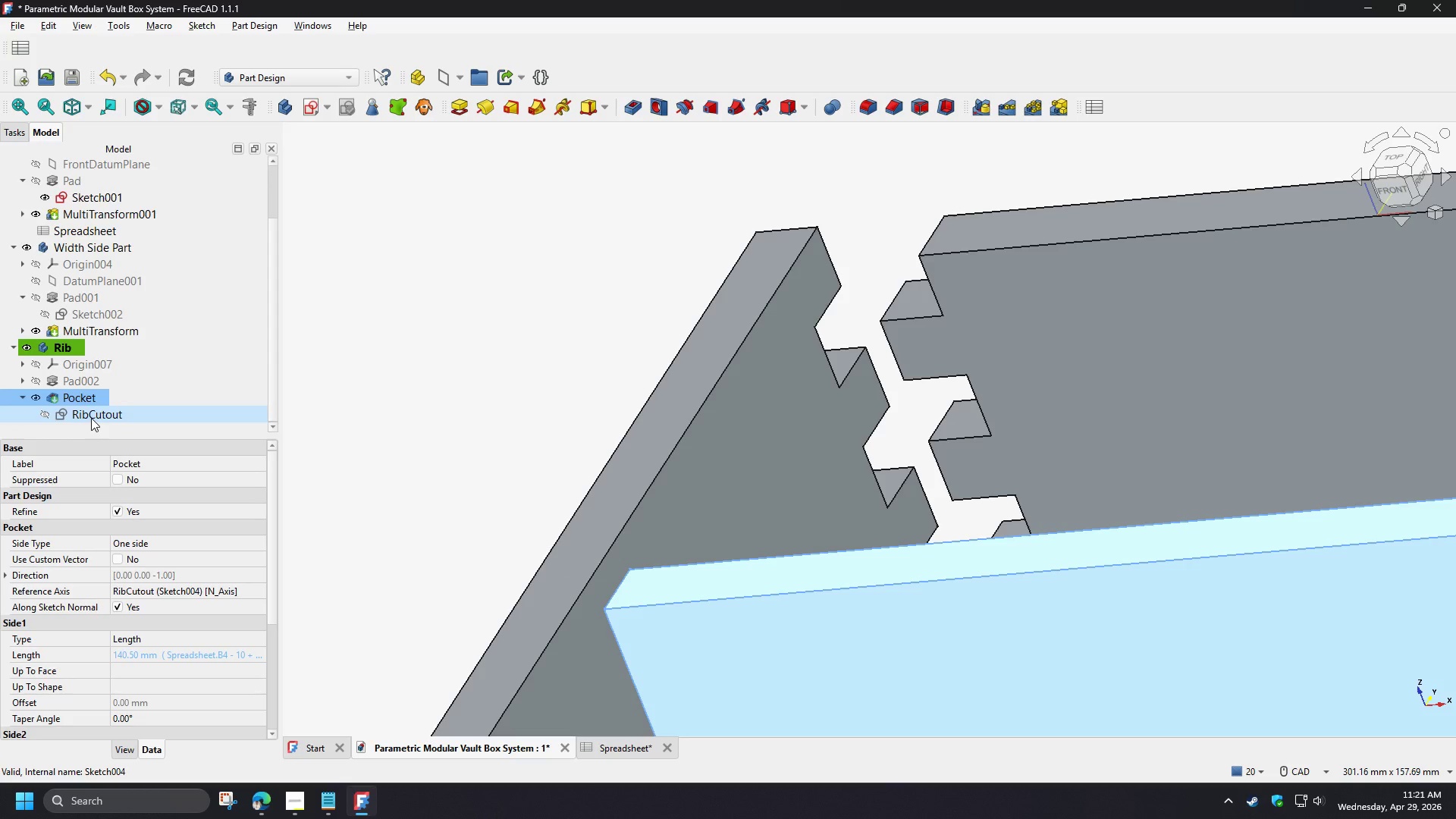 
left_click([91, 417])
 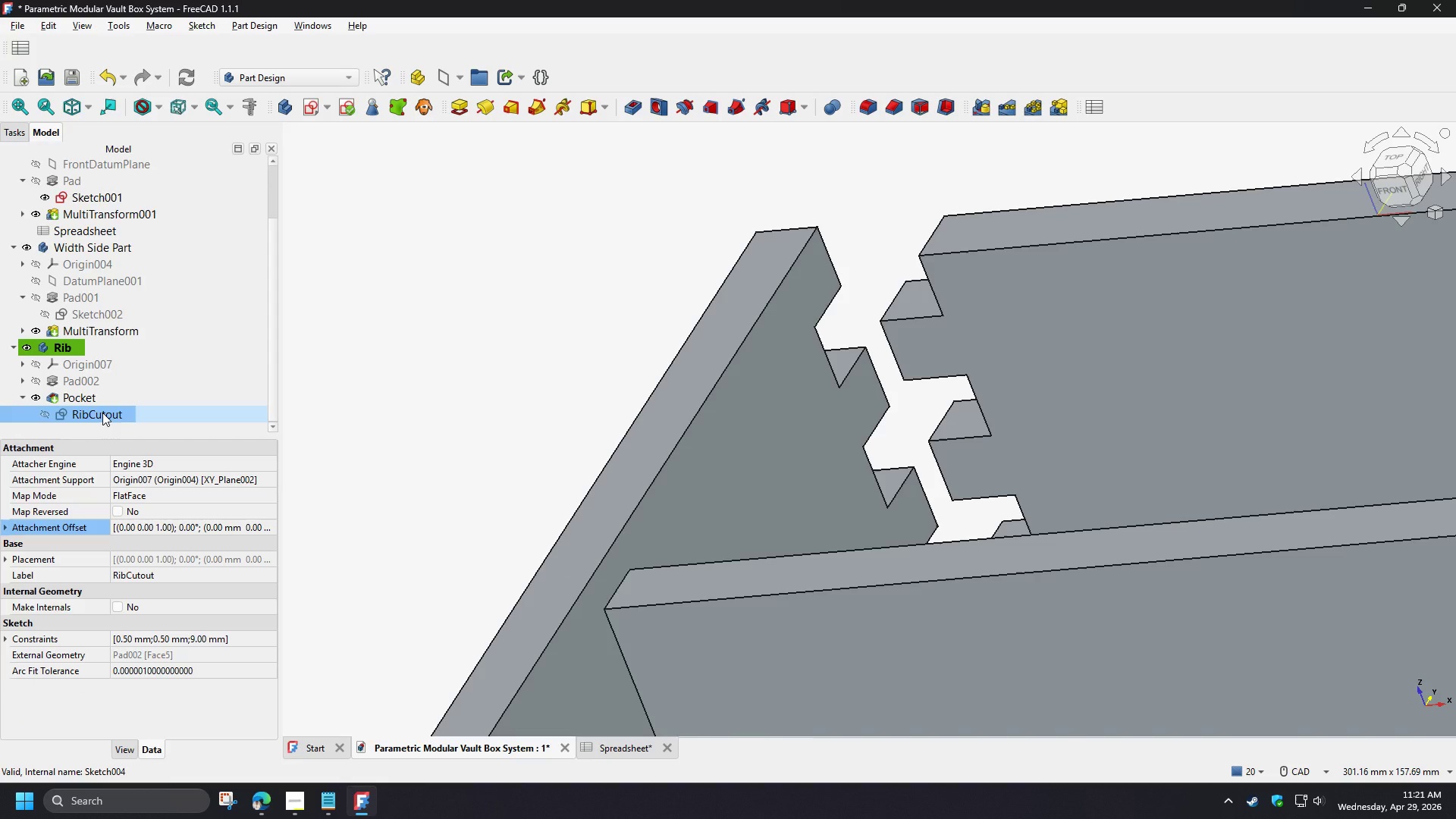 
left_click_drag(start_coordinate=[102, 413], to_coordinate=[111, 416])
 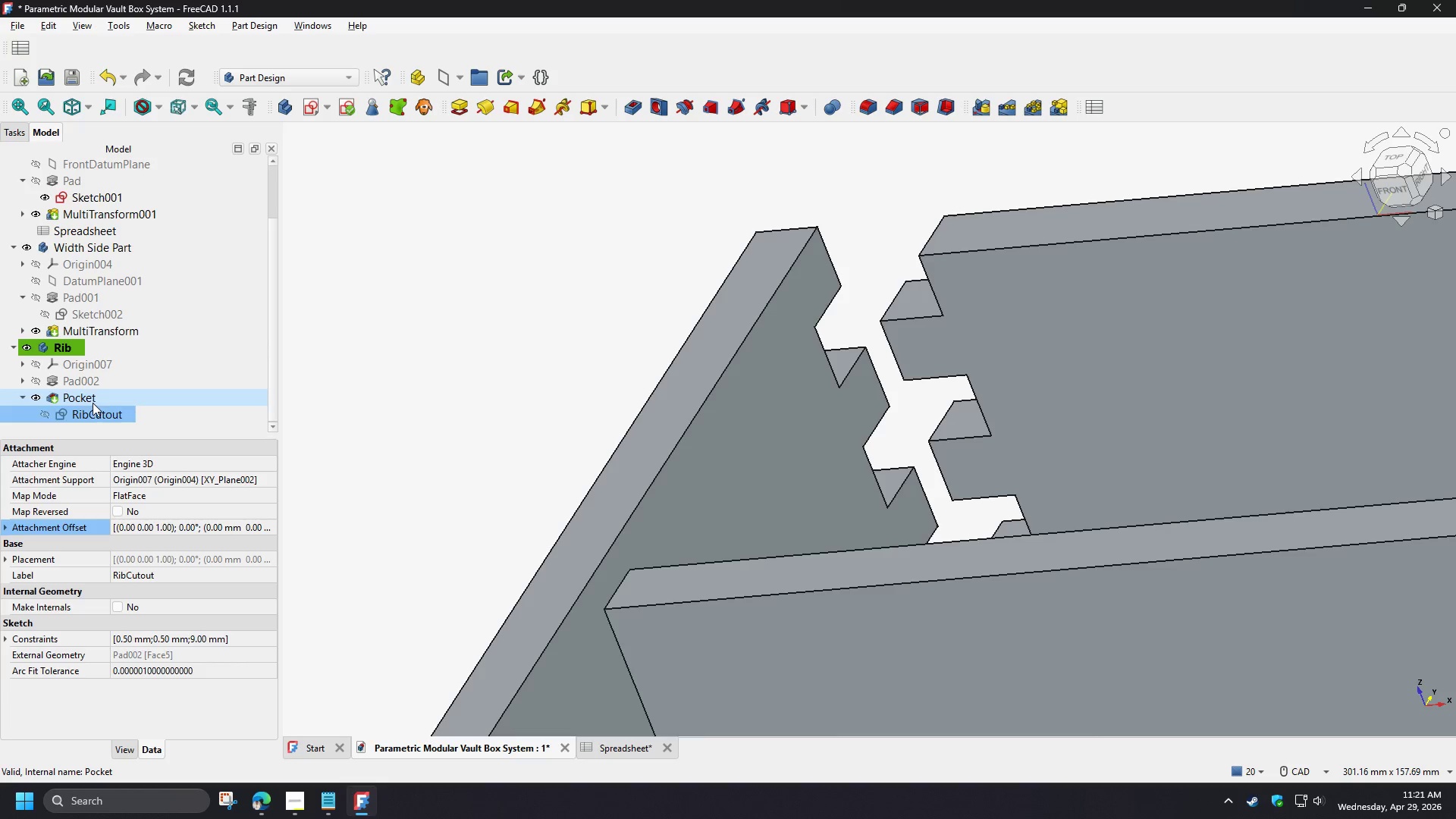 
left_click([93, 403])
 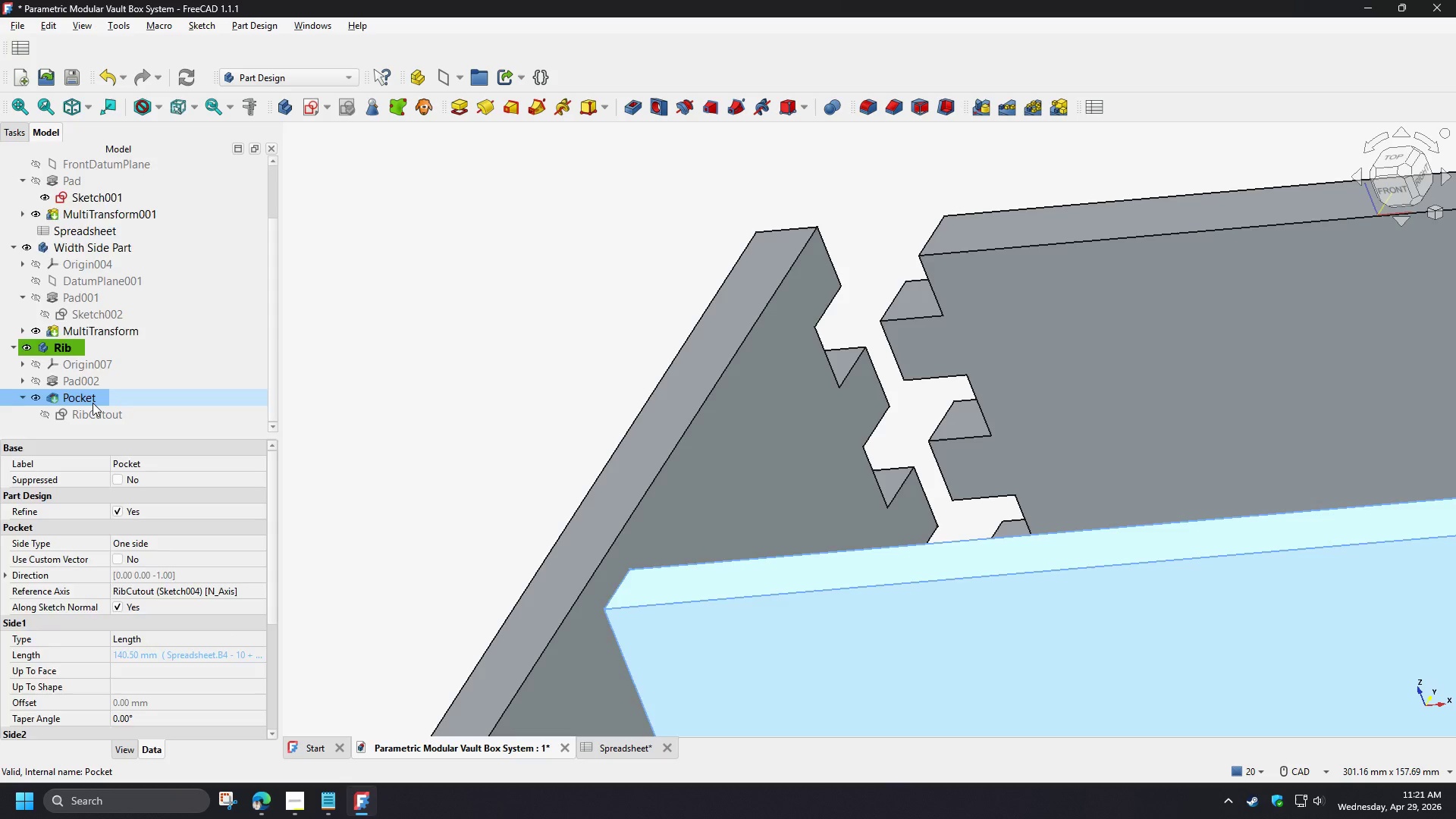 
key(Delete)
 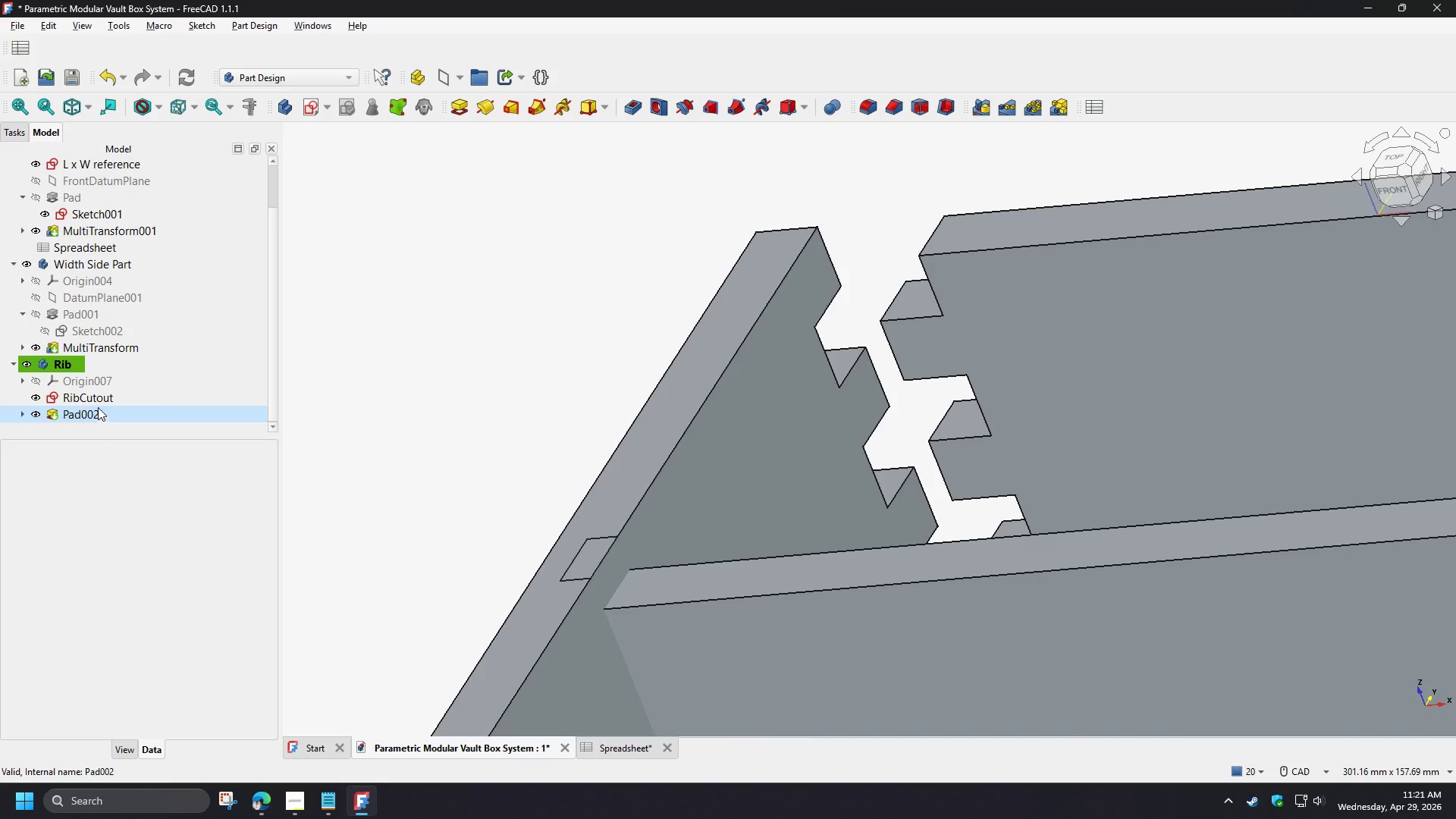 
left_click([96, 401])
 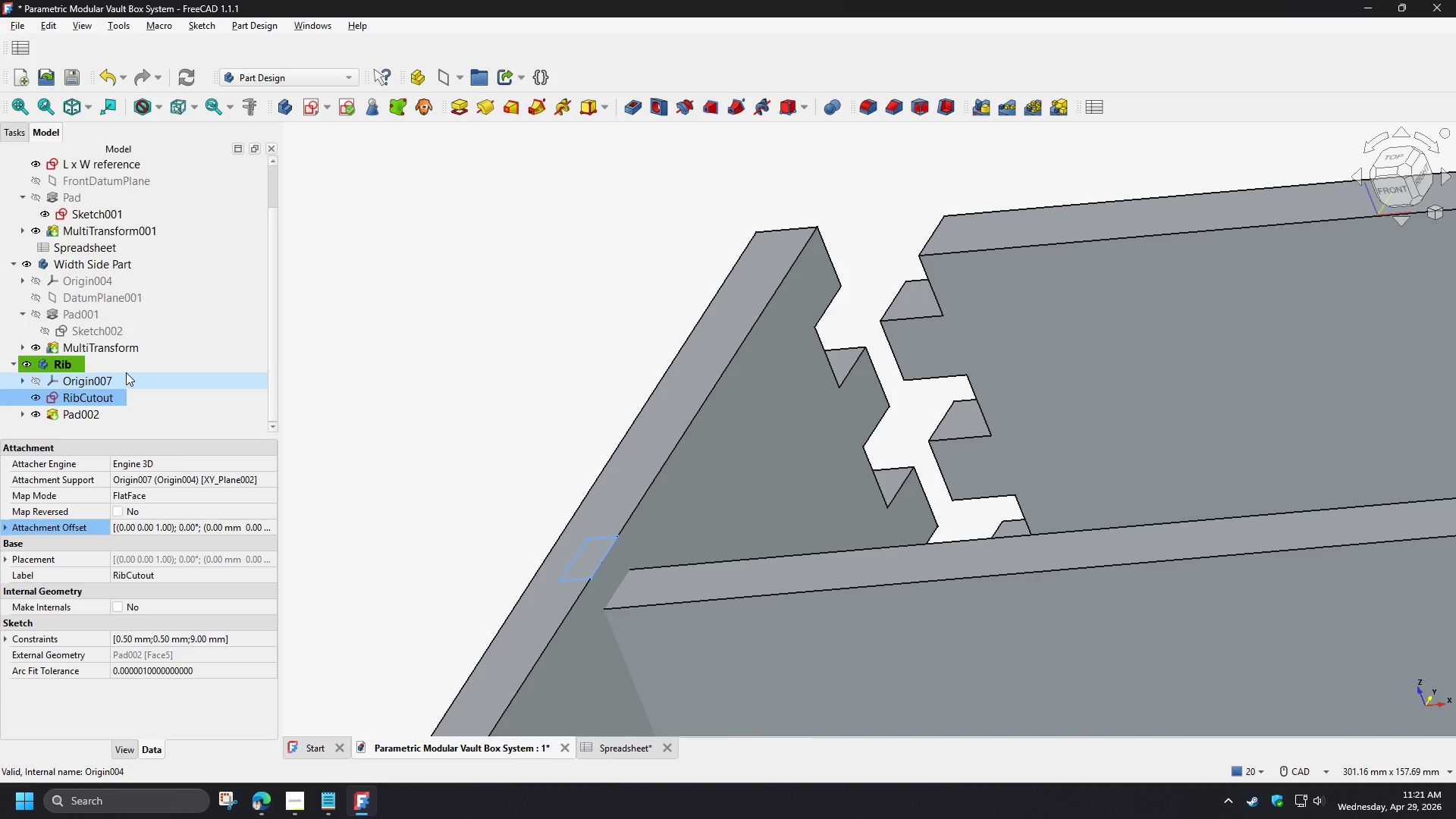 
left_click([526, 317])
 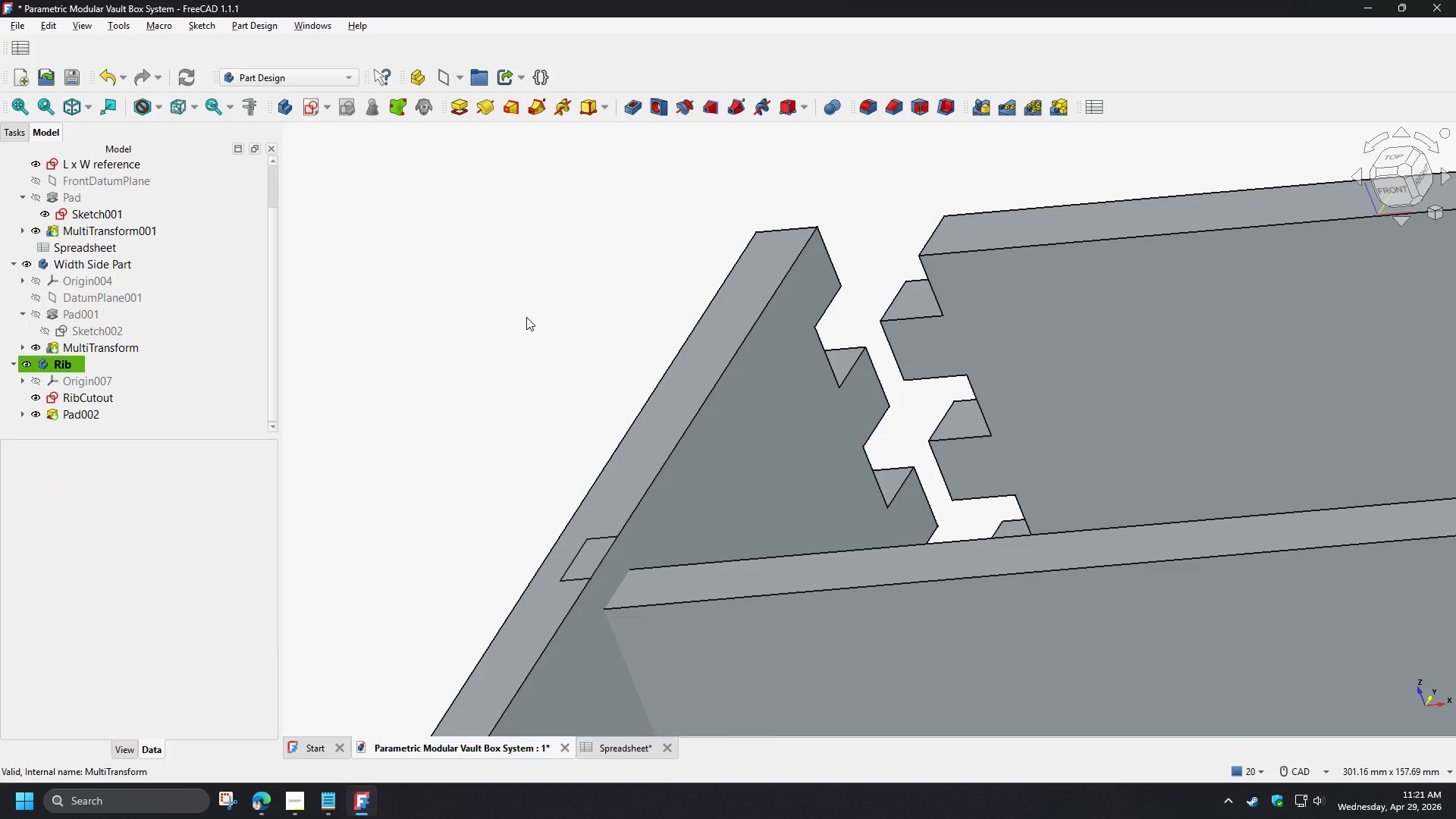 
key(Numpad0)
 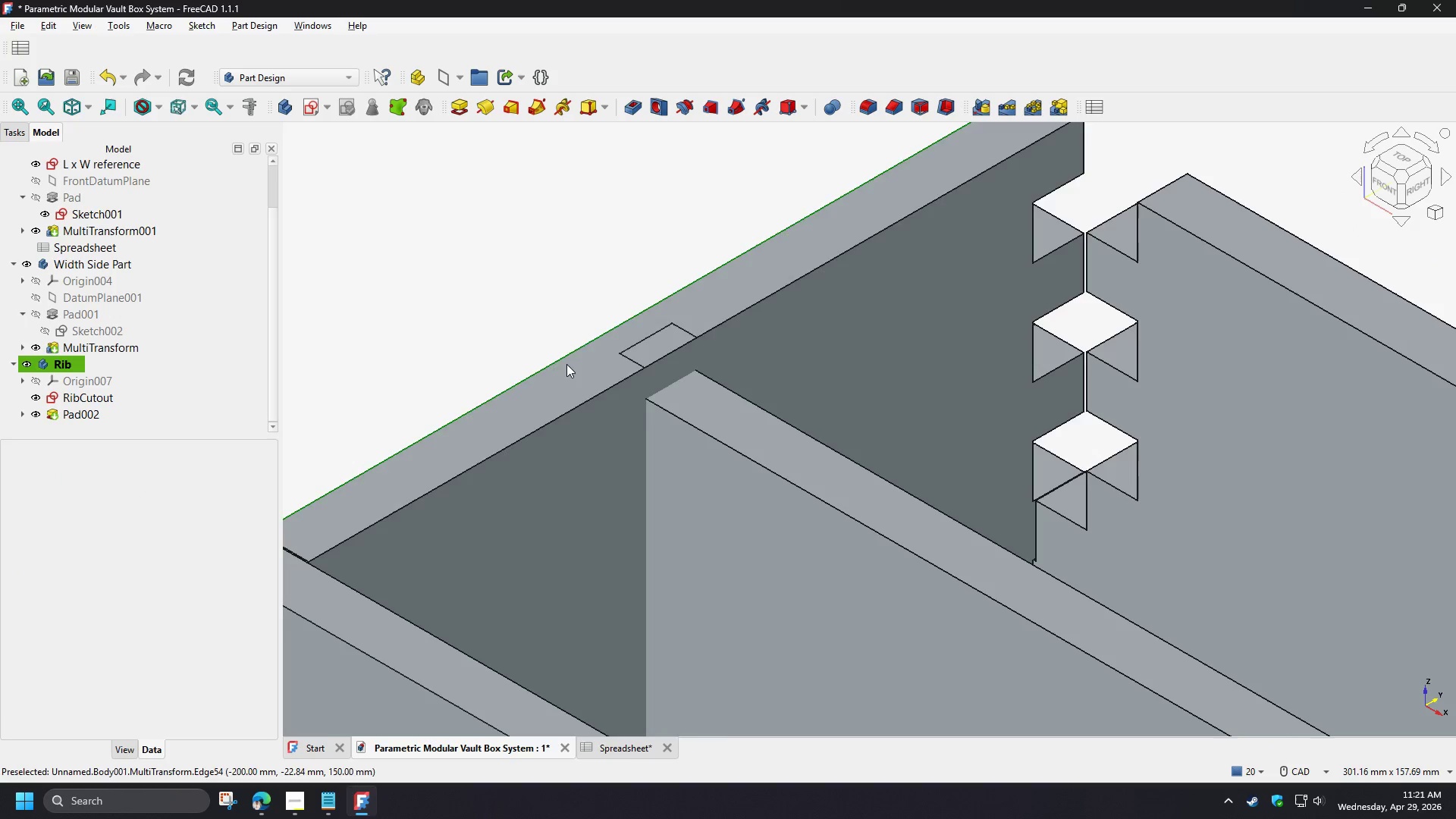 
scroll: coordinate [554, 356], scroll_direction: down, amount: 5.0
 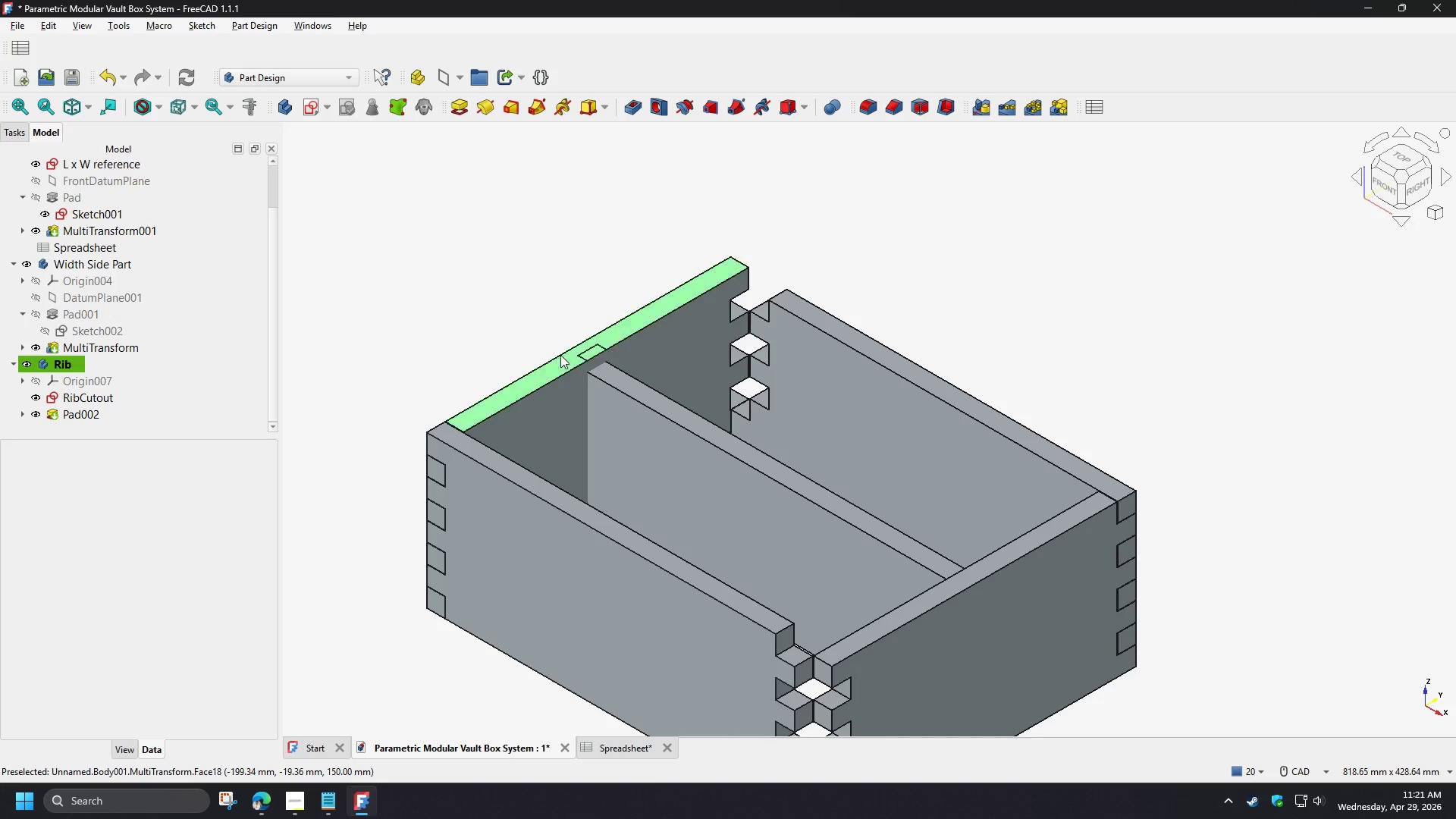 
scroll: coordinate [560, 355], scroll_direction: up, amount: 2.0
 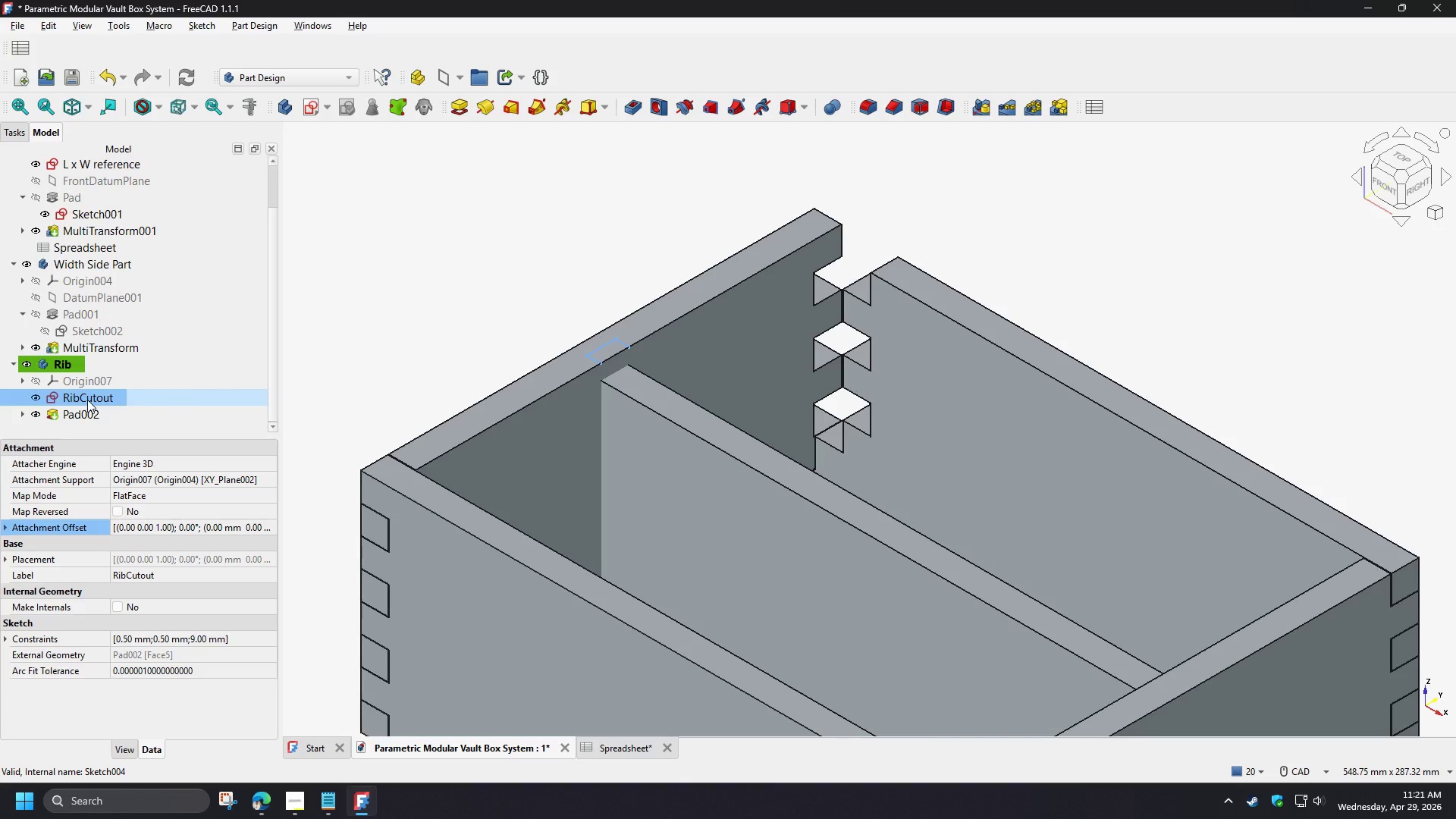 
left_click_drag(start_coordinate=[99, 400], to_coordinate=[141, 265])
 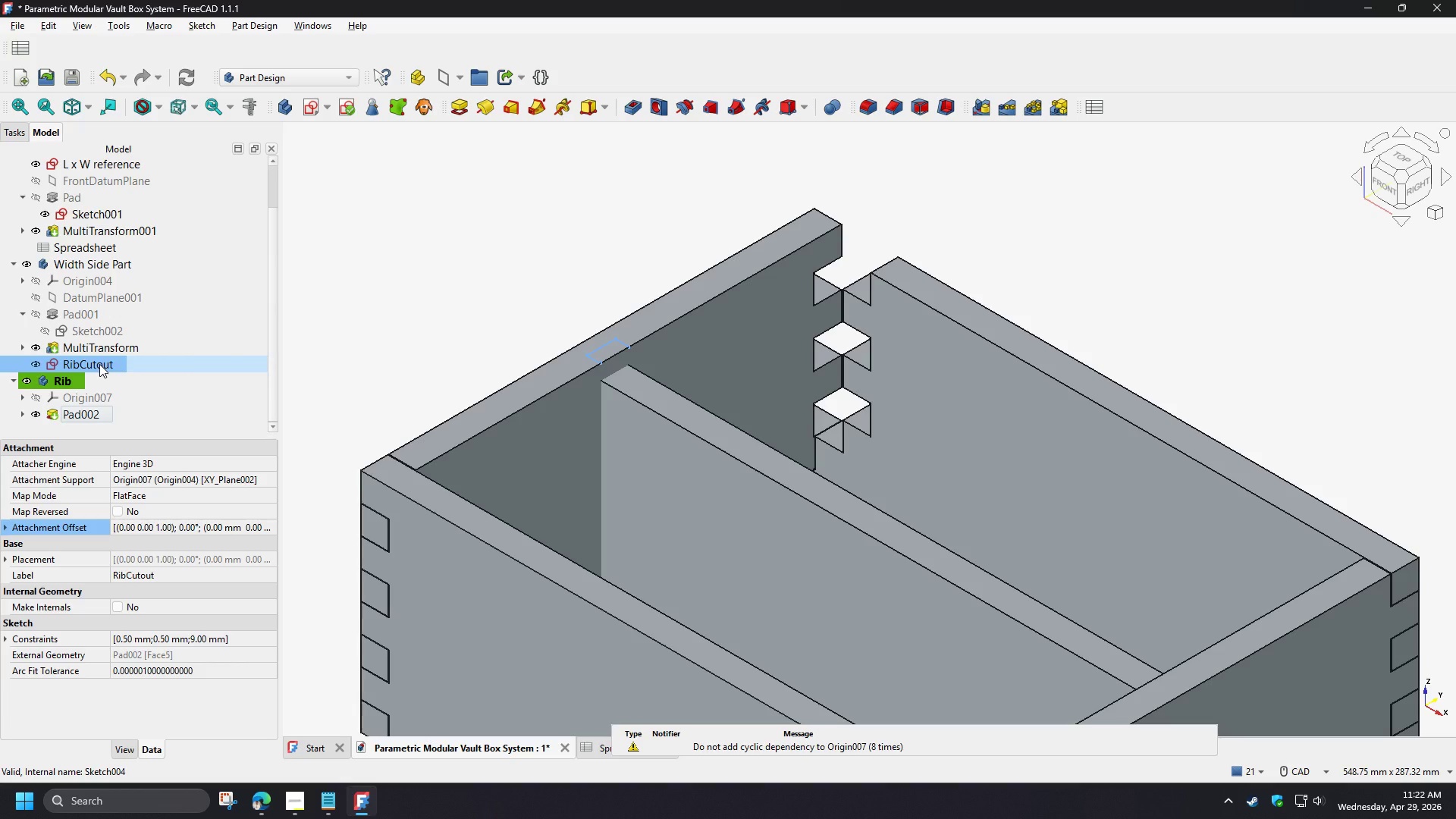 
wait(5.42)
 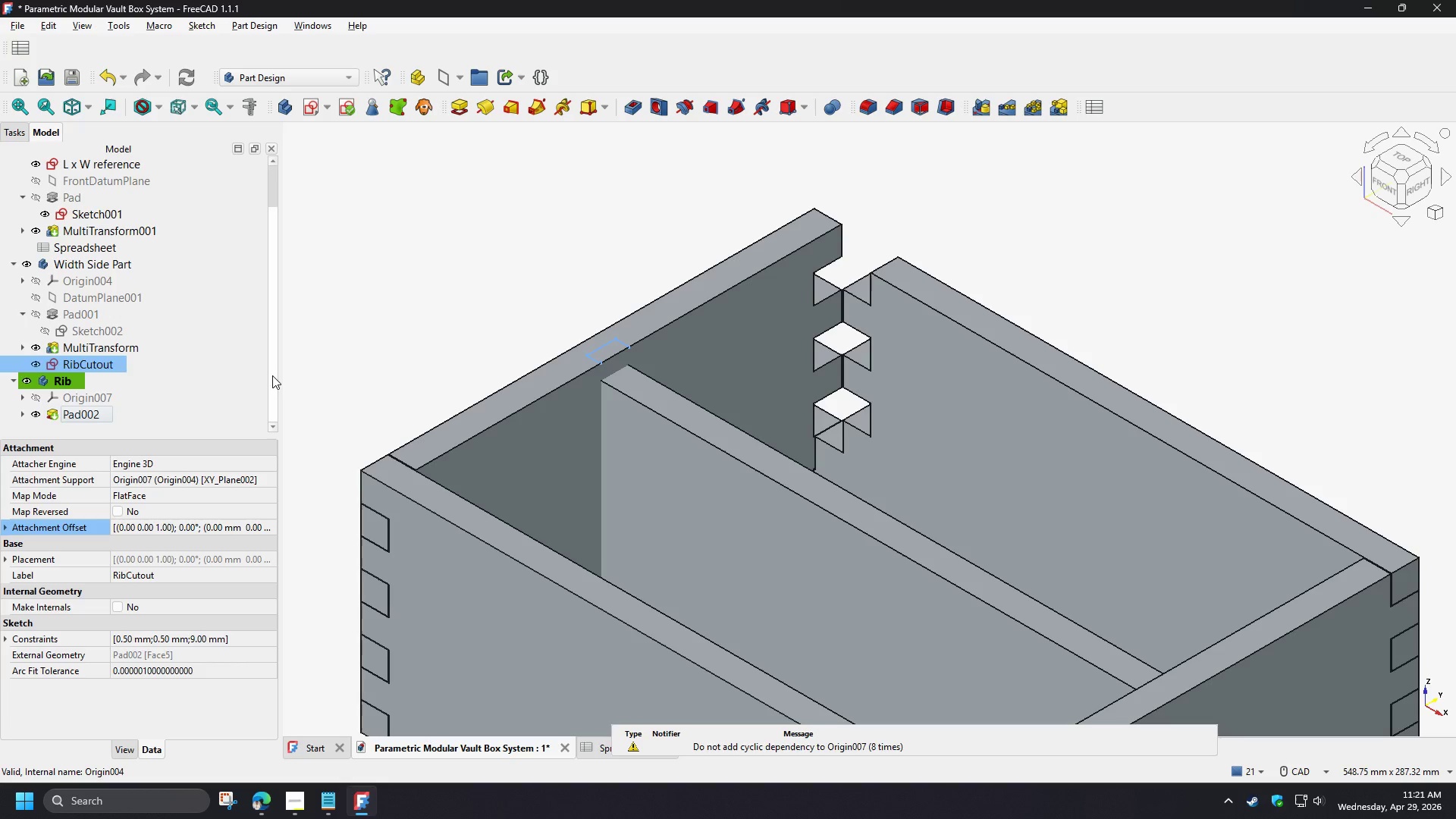 
left_click([99, 364])
 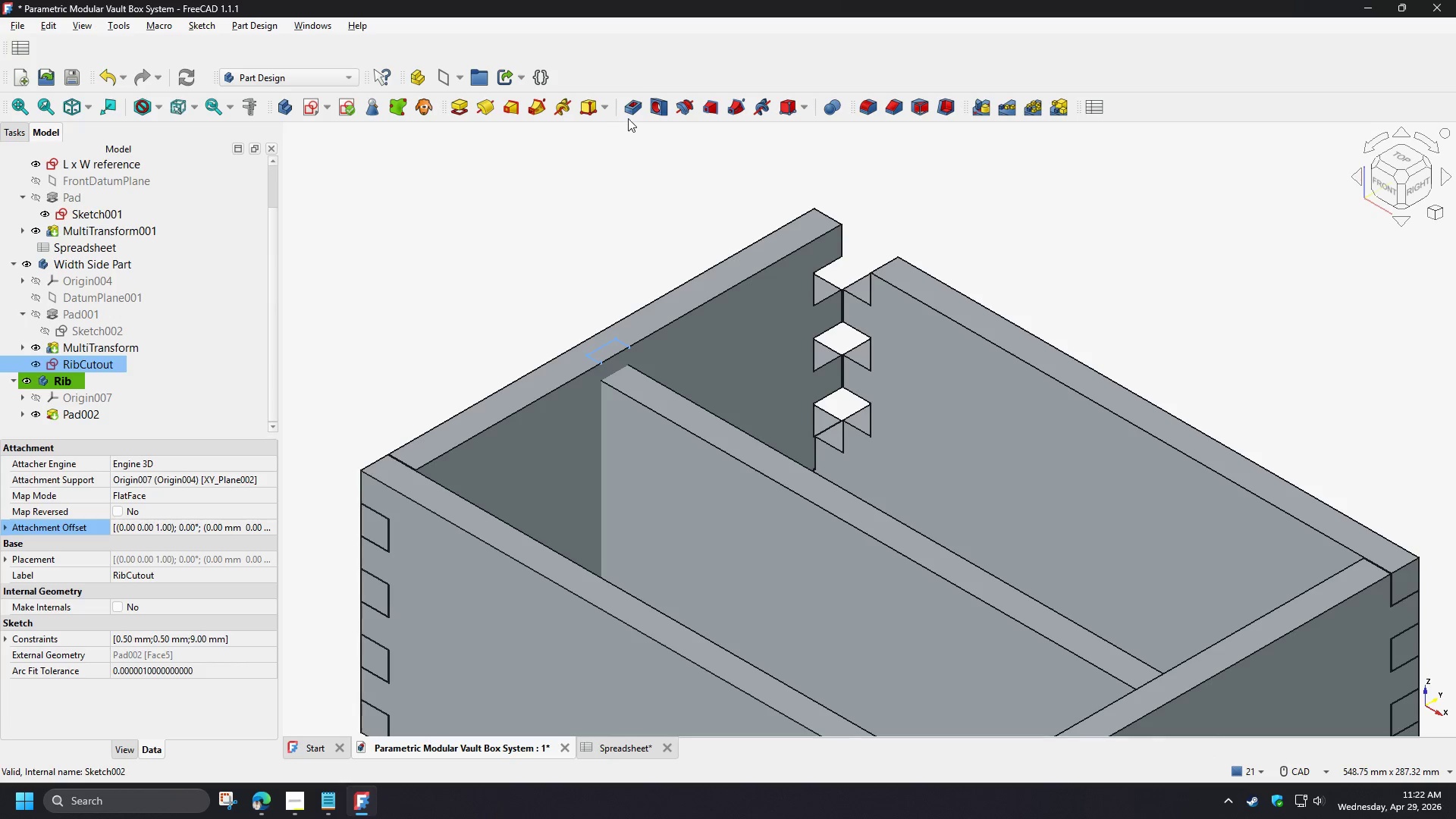 
left_click([630, 115])
 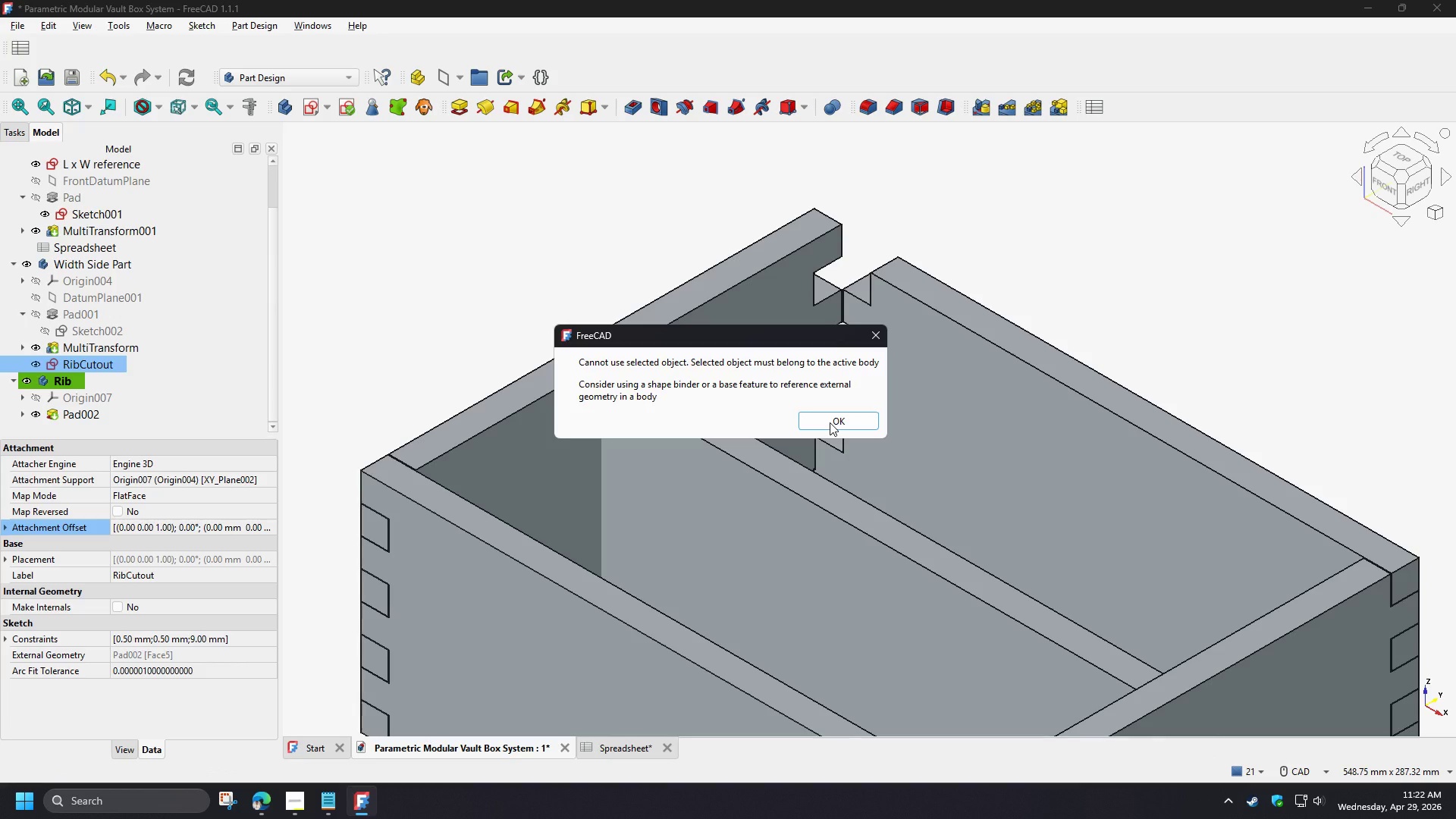 
left_click([830, 422])
 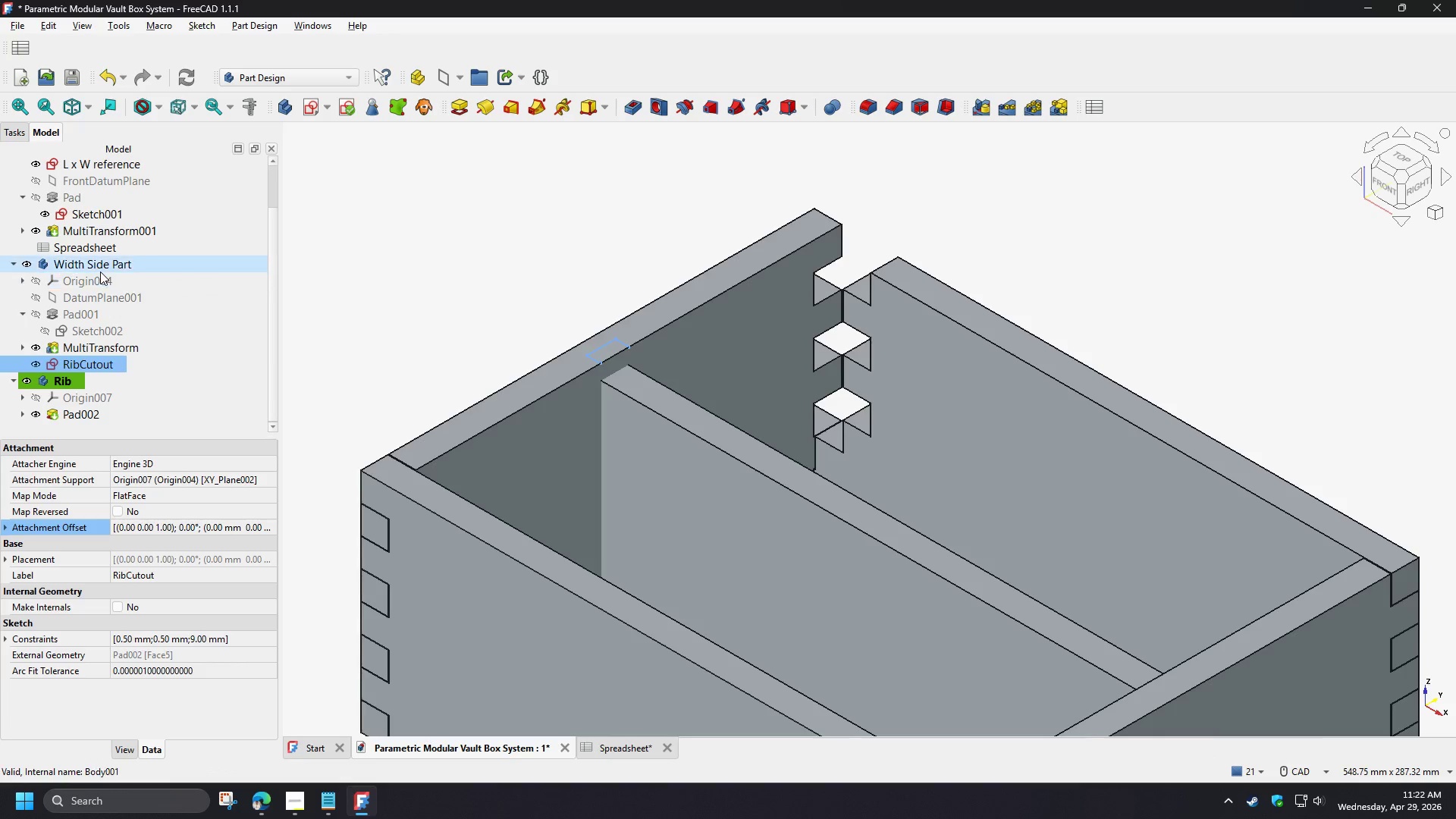 
double_click([100, 271])
 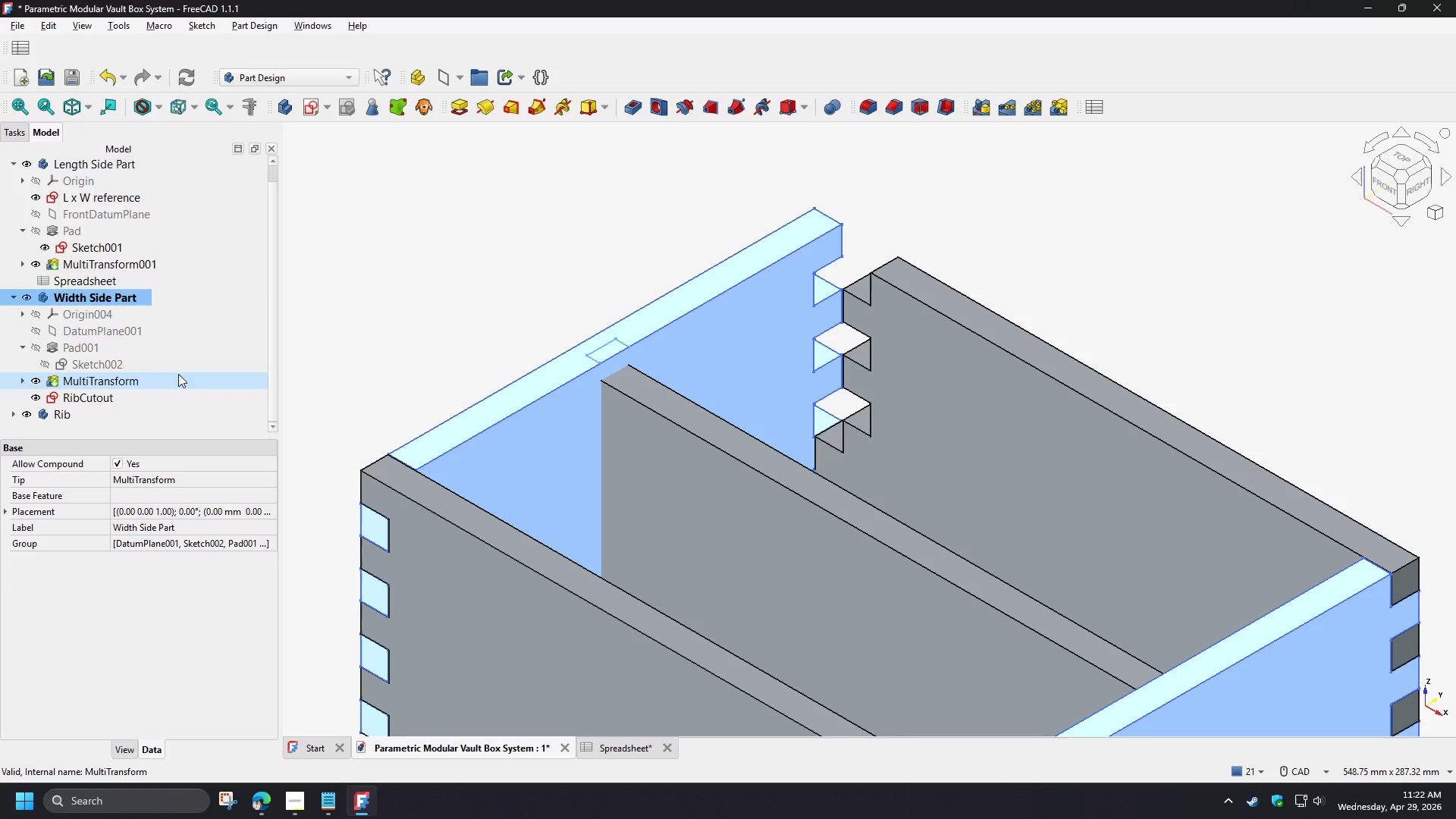 
left_click([162, 393])
 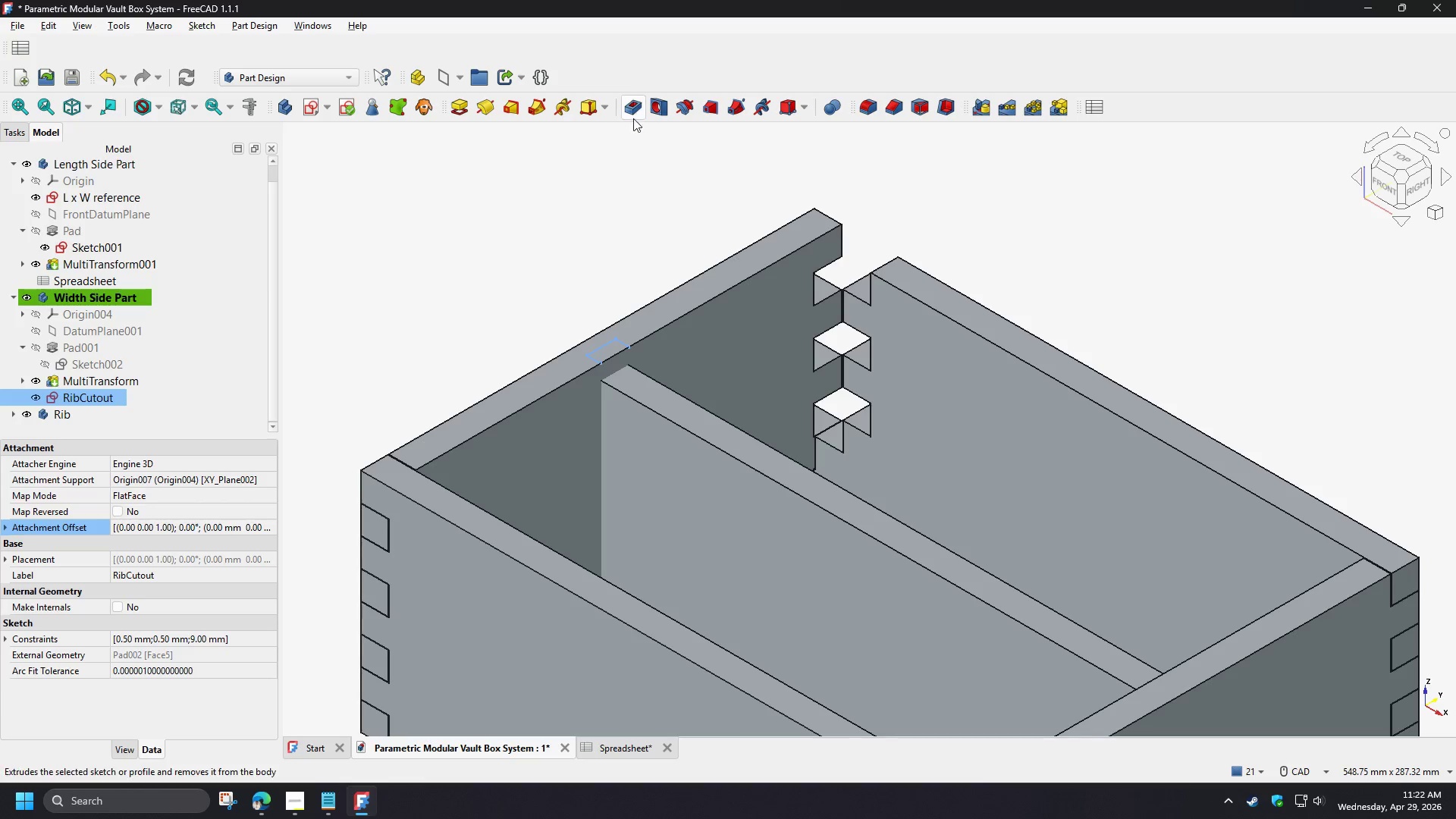 
left_click([632, 107])
 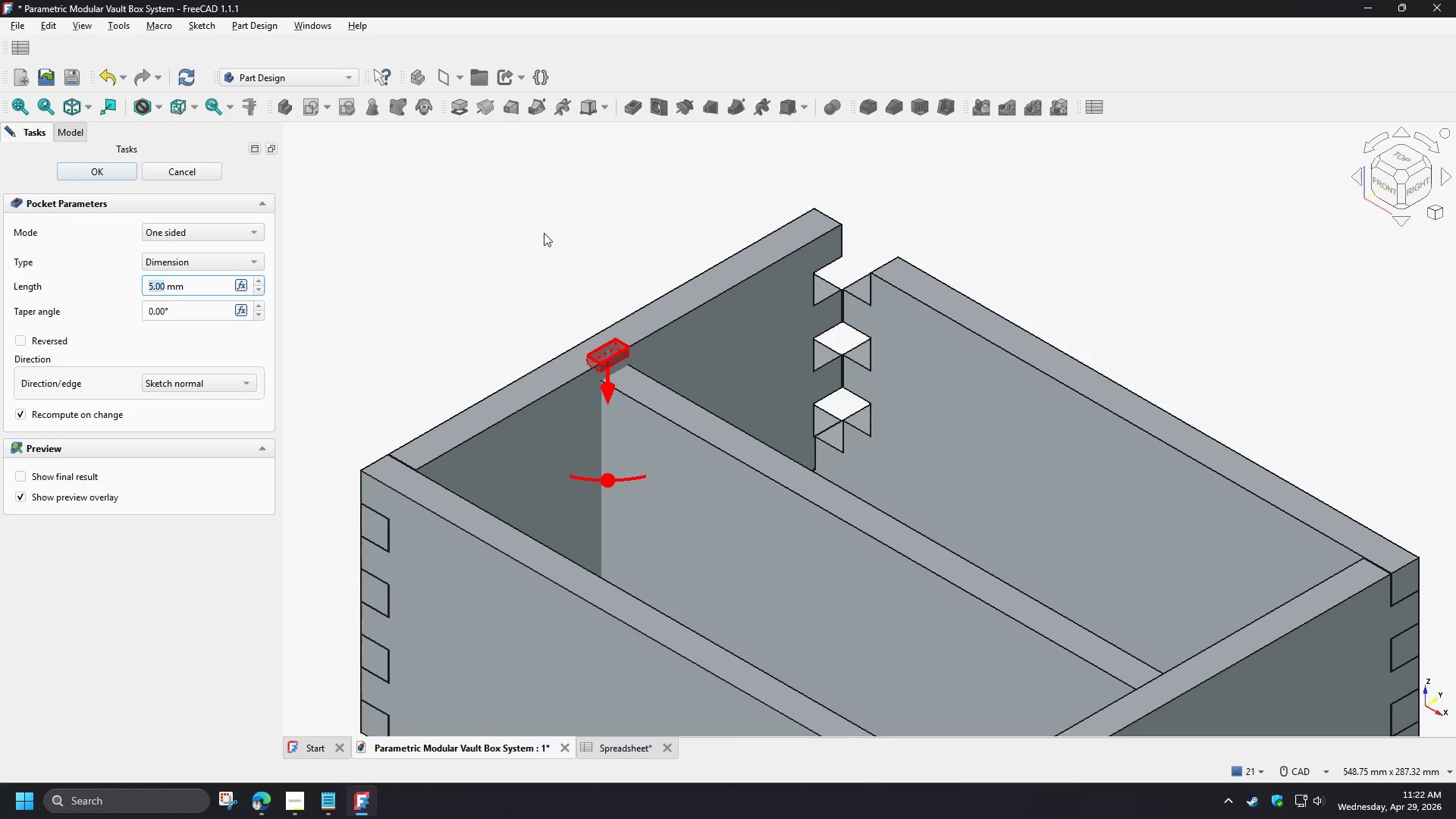 
wait(6.69)
 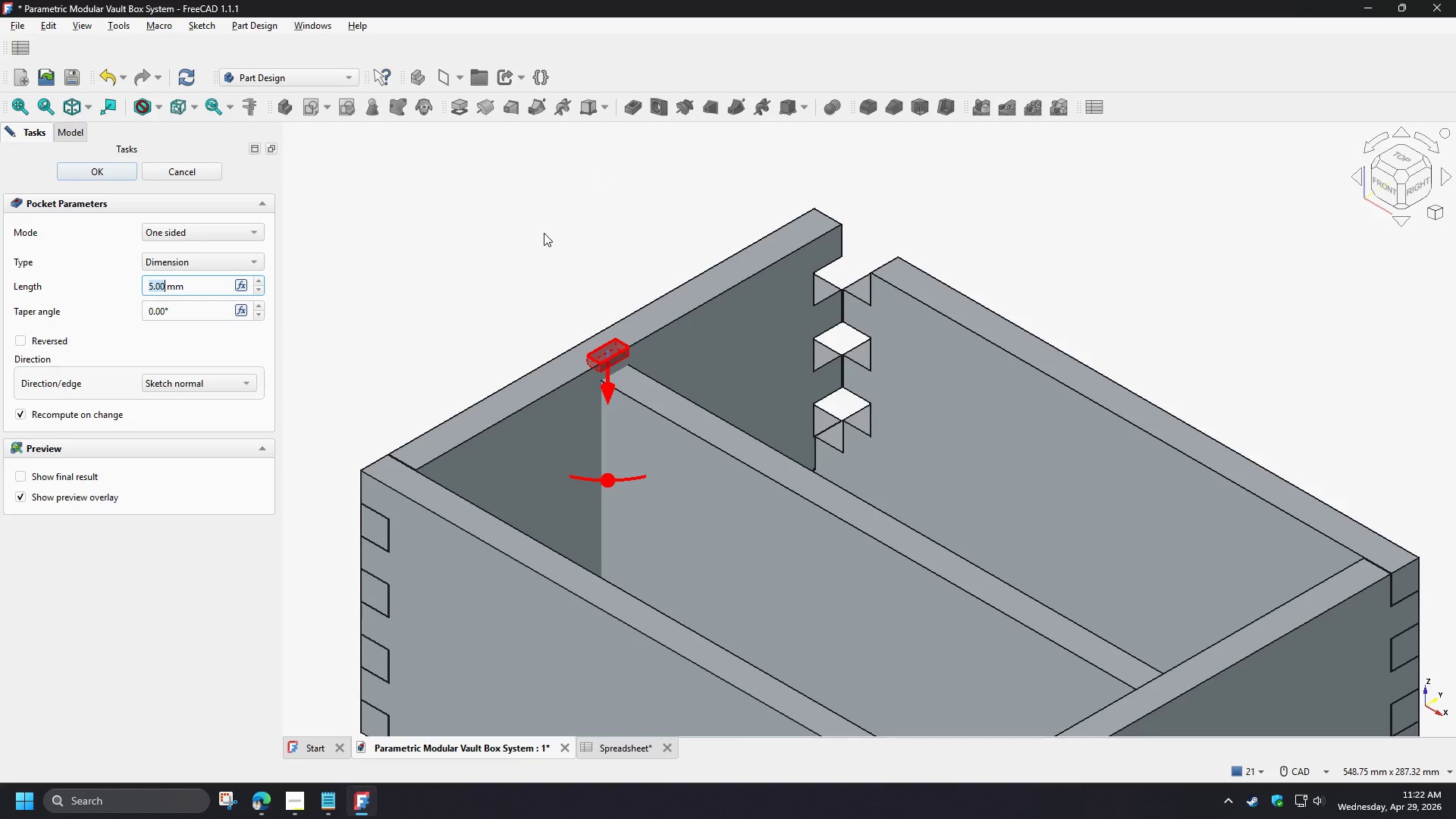 
left_click([184, 171])
 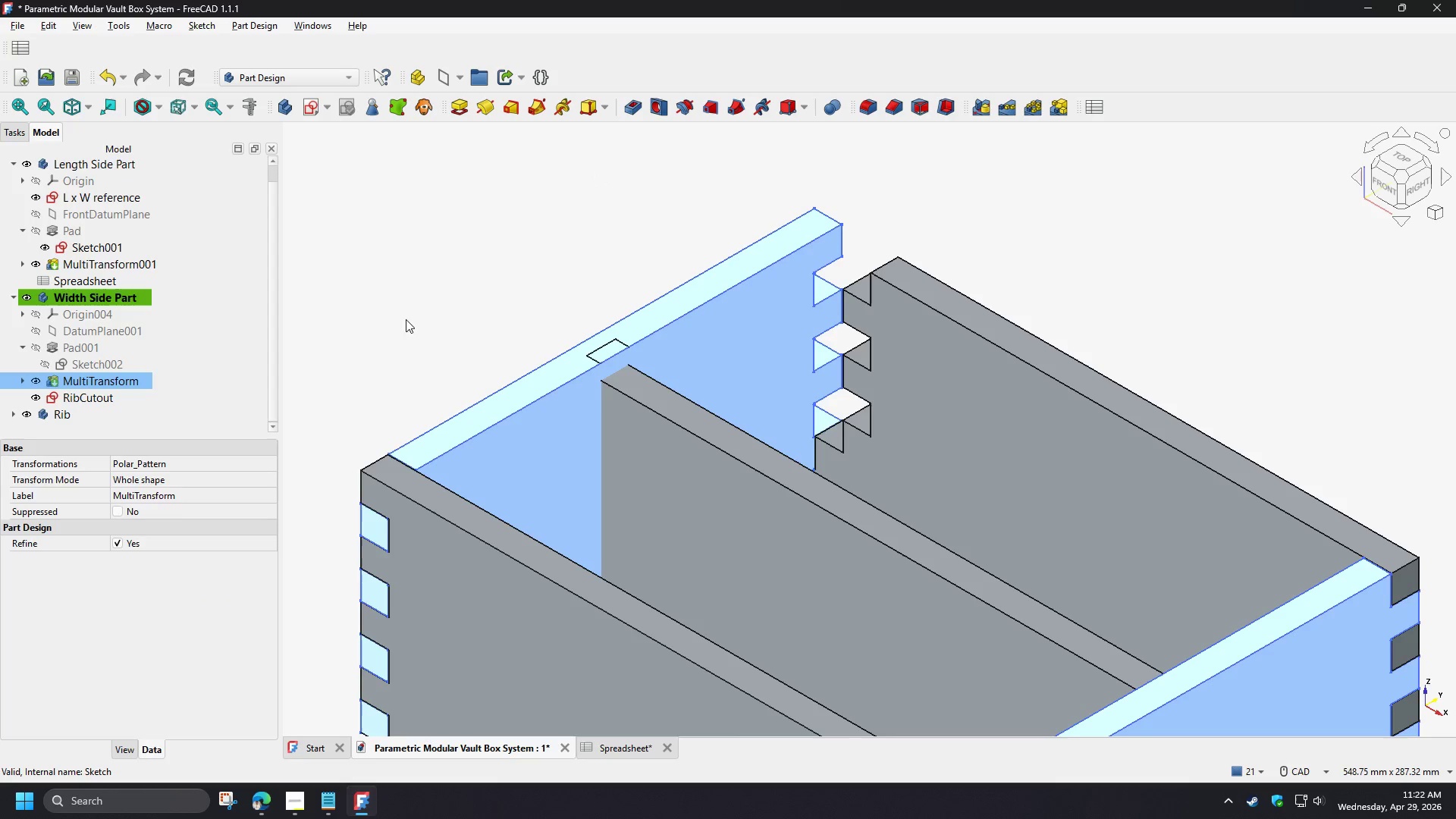 
key(Control+Z)
 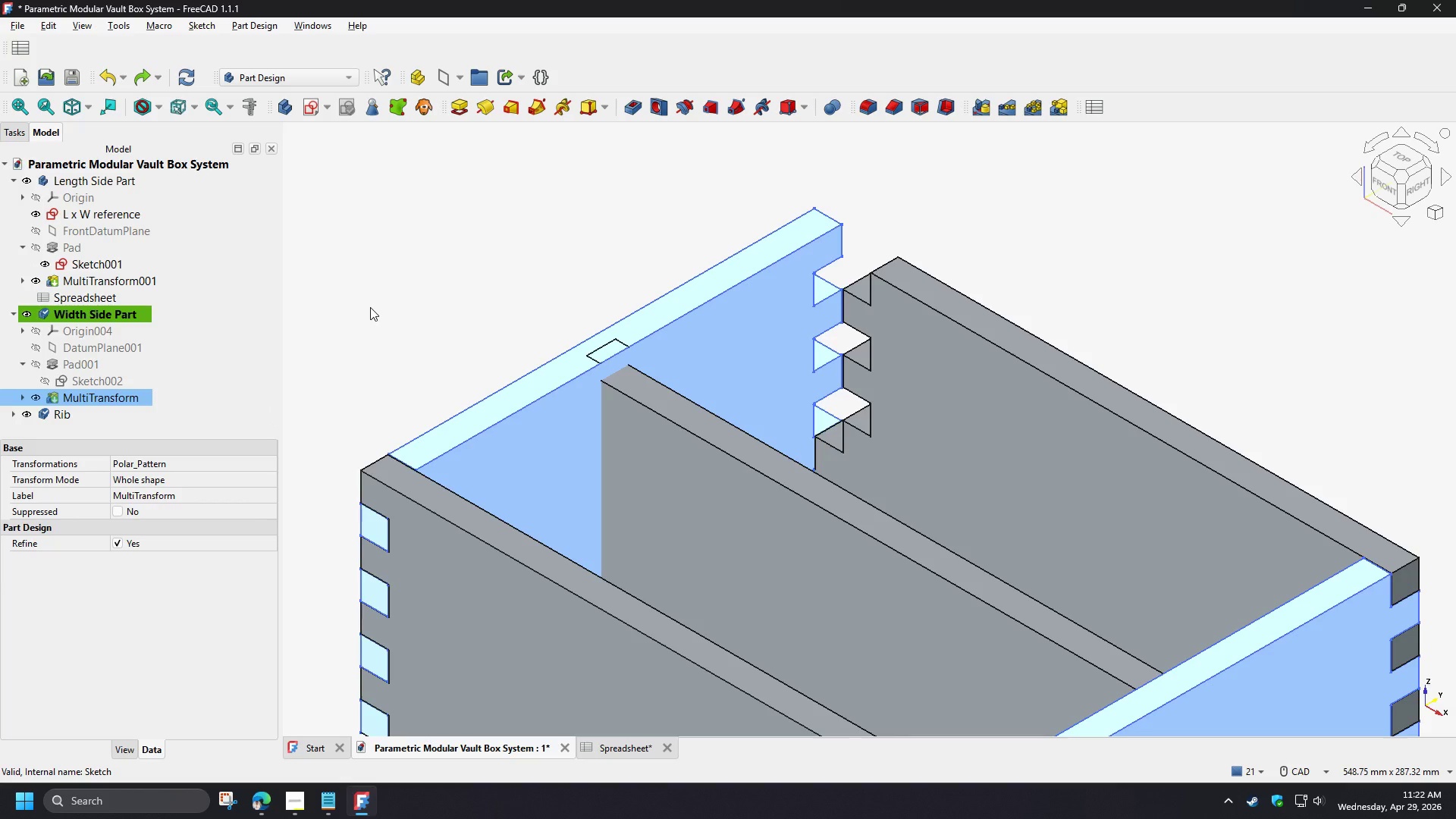 
key(Control+Z)
 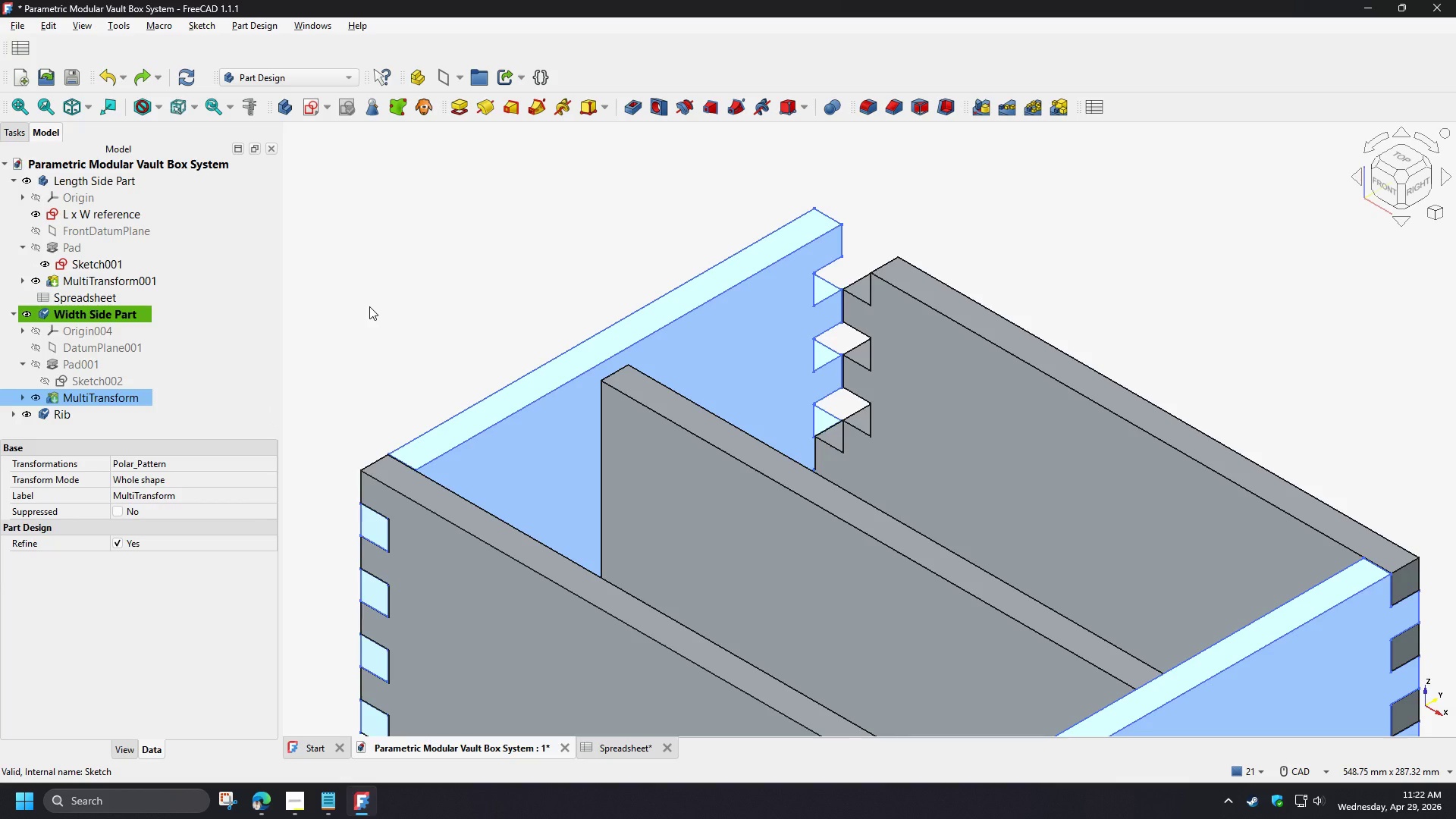 
key(Control+Z)
 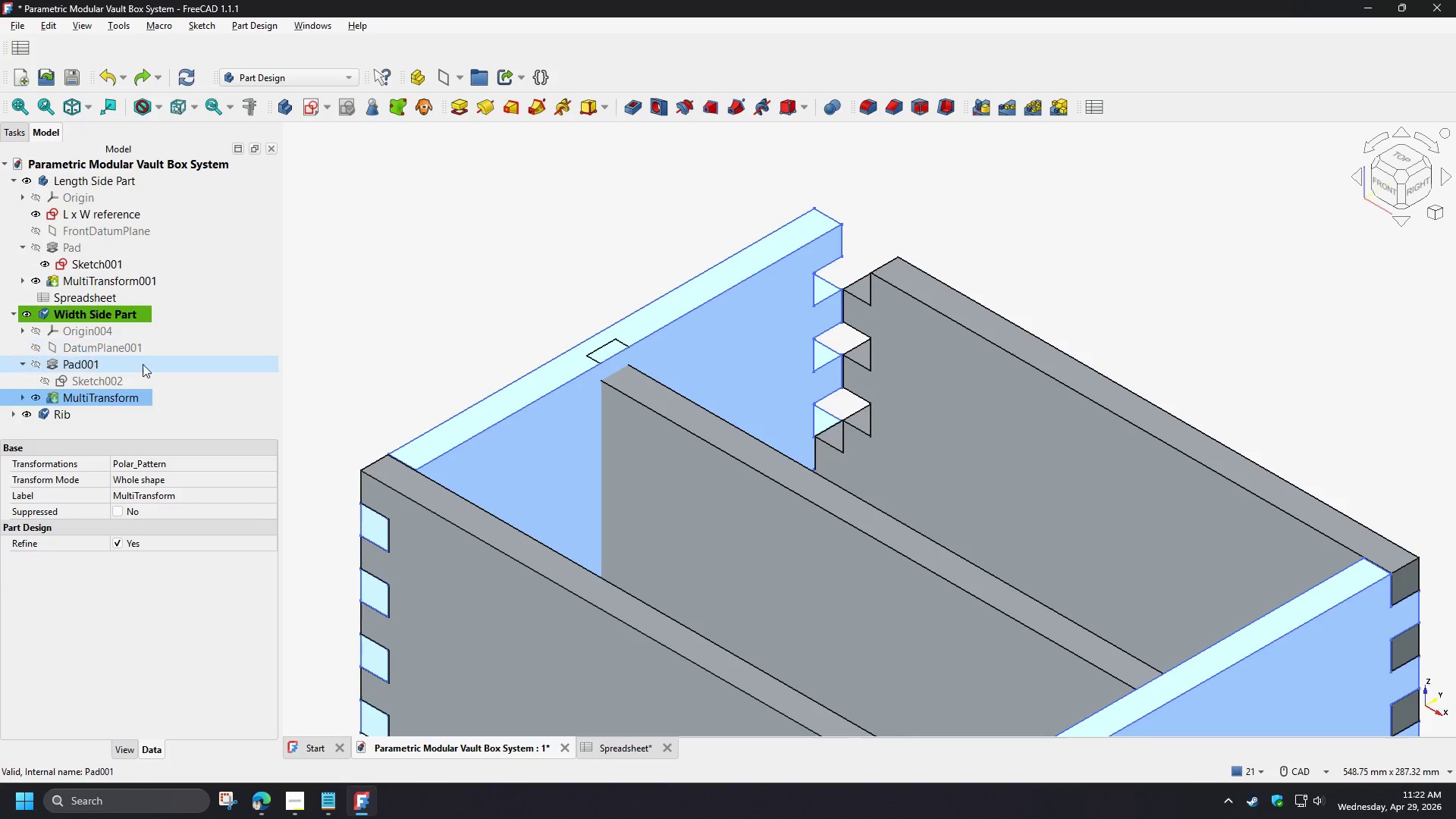 
scroll: coordinate [143, 365], scroll_direction: down, amount: 3.0
 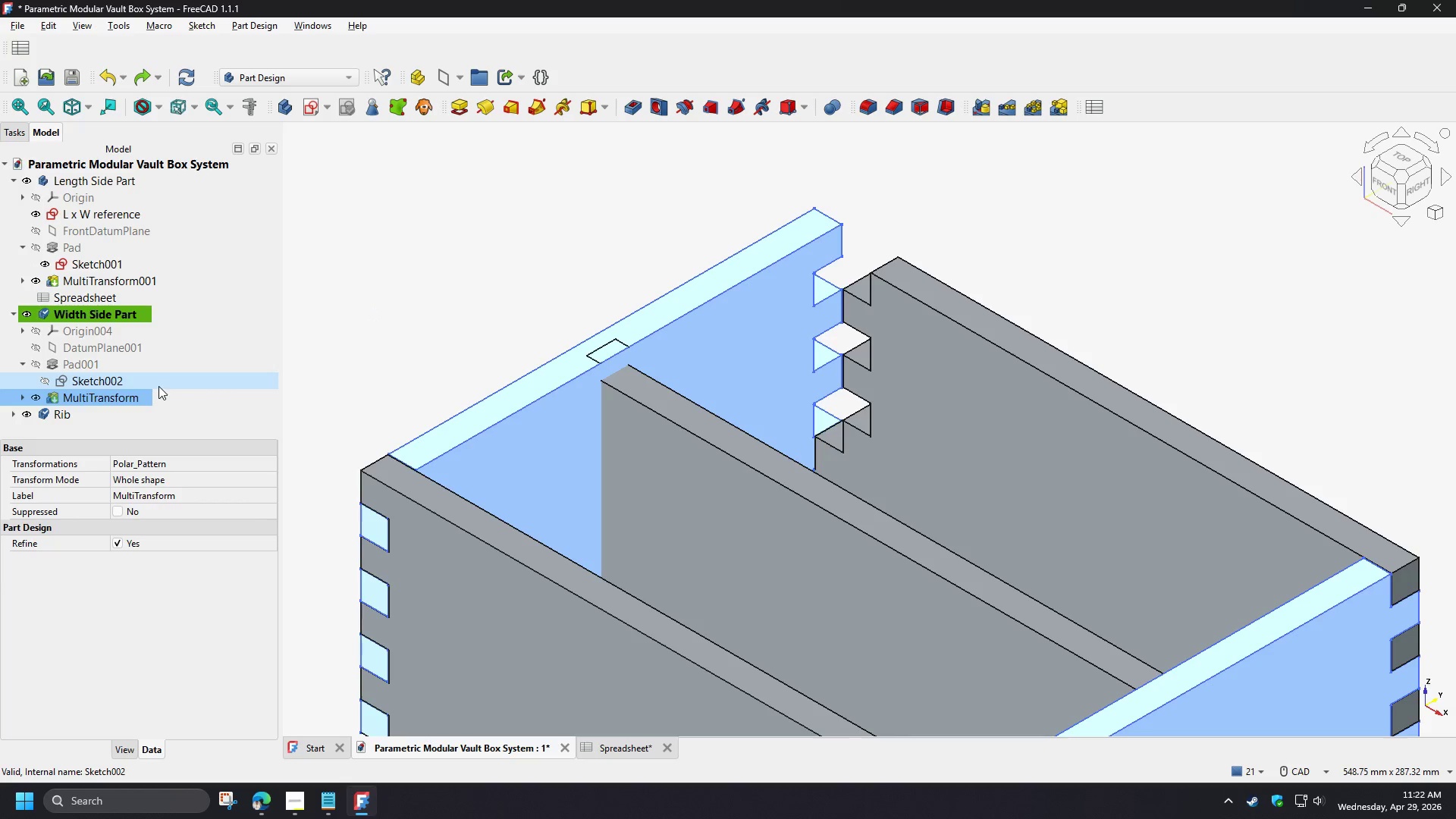 
key(Control+Z)
 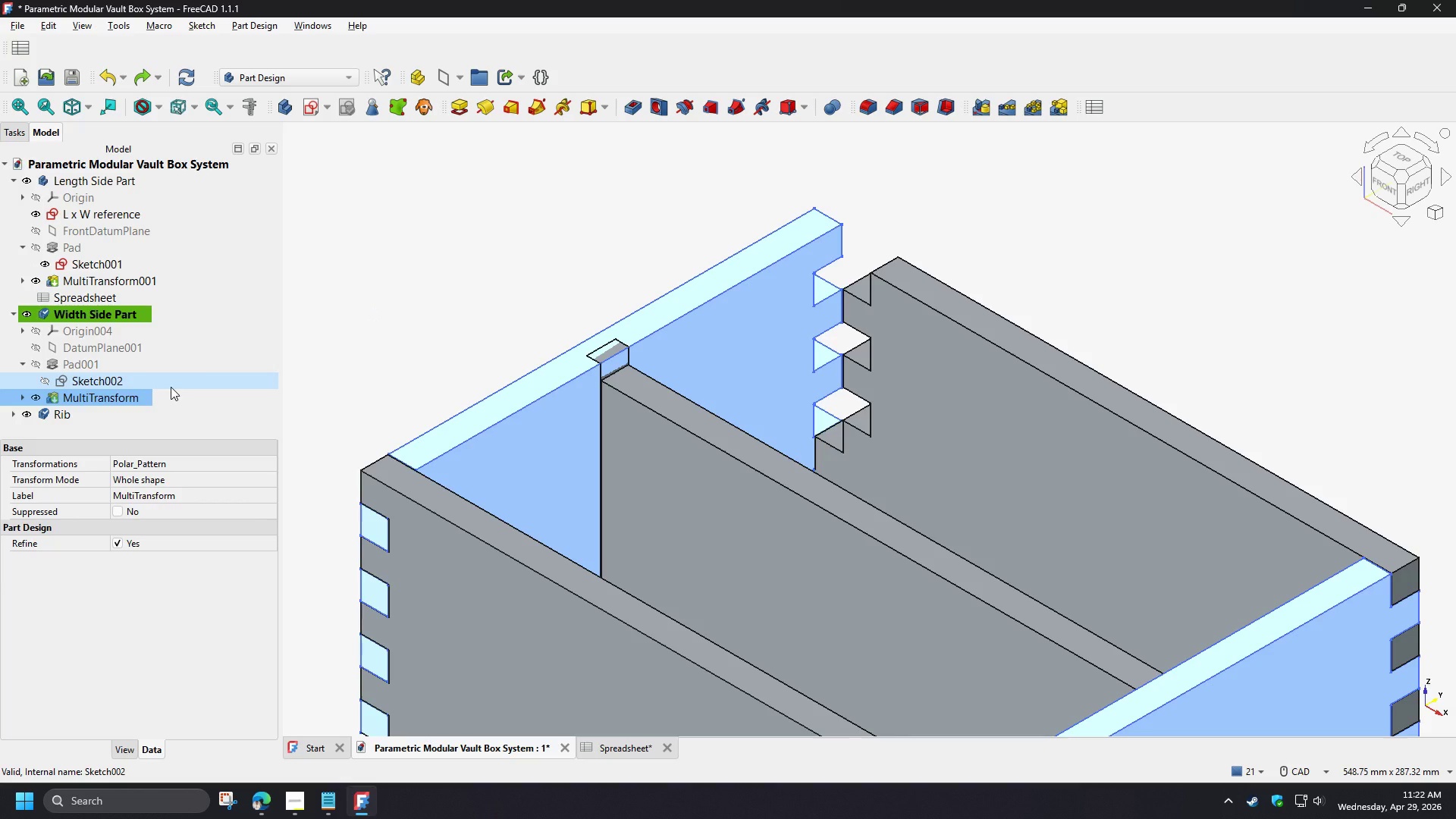 
key(Control+Z)
 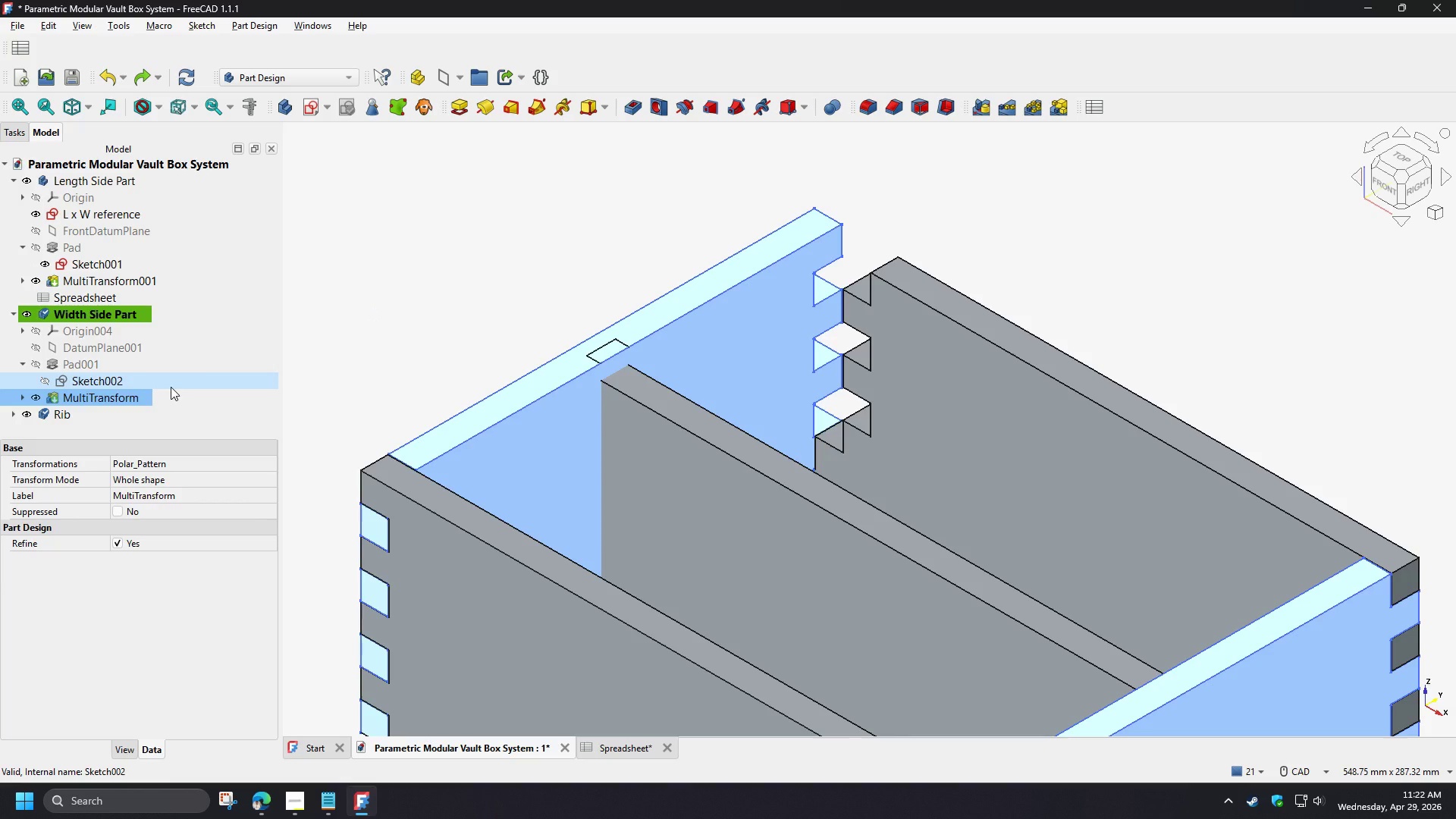 
scroll: coordinate [171, 387], scroll_direction: down, amount: 1.0
 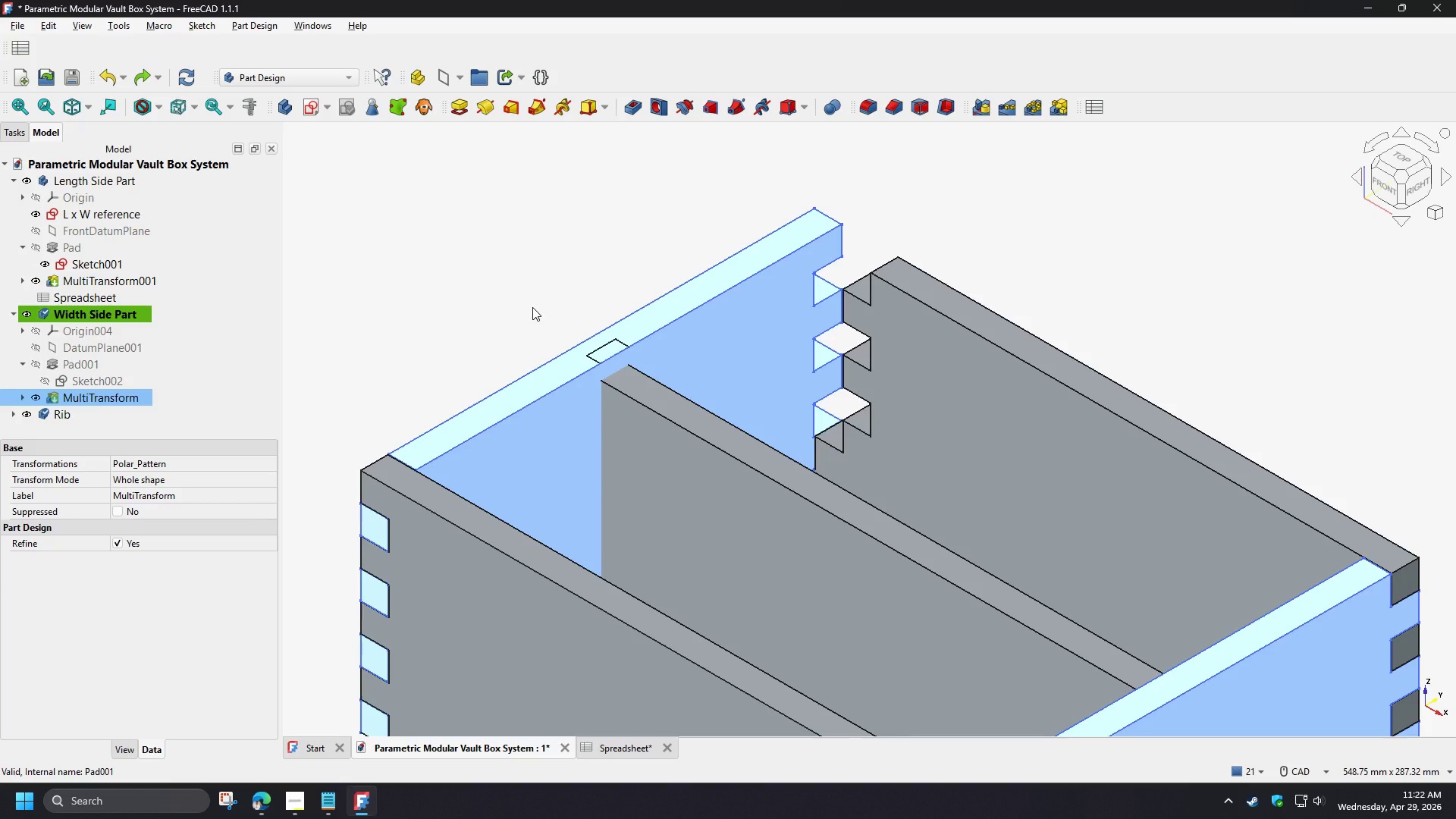 
left_click([532, 307])
 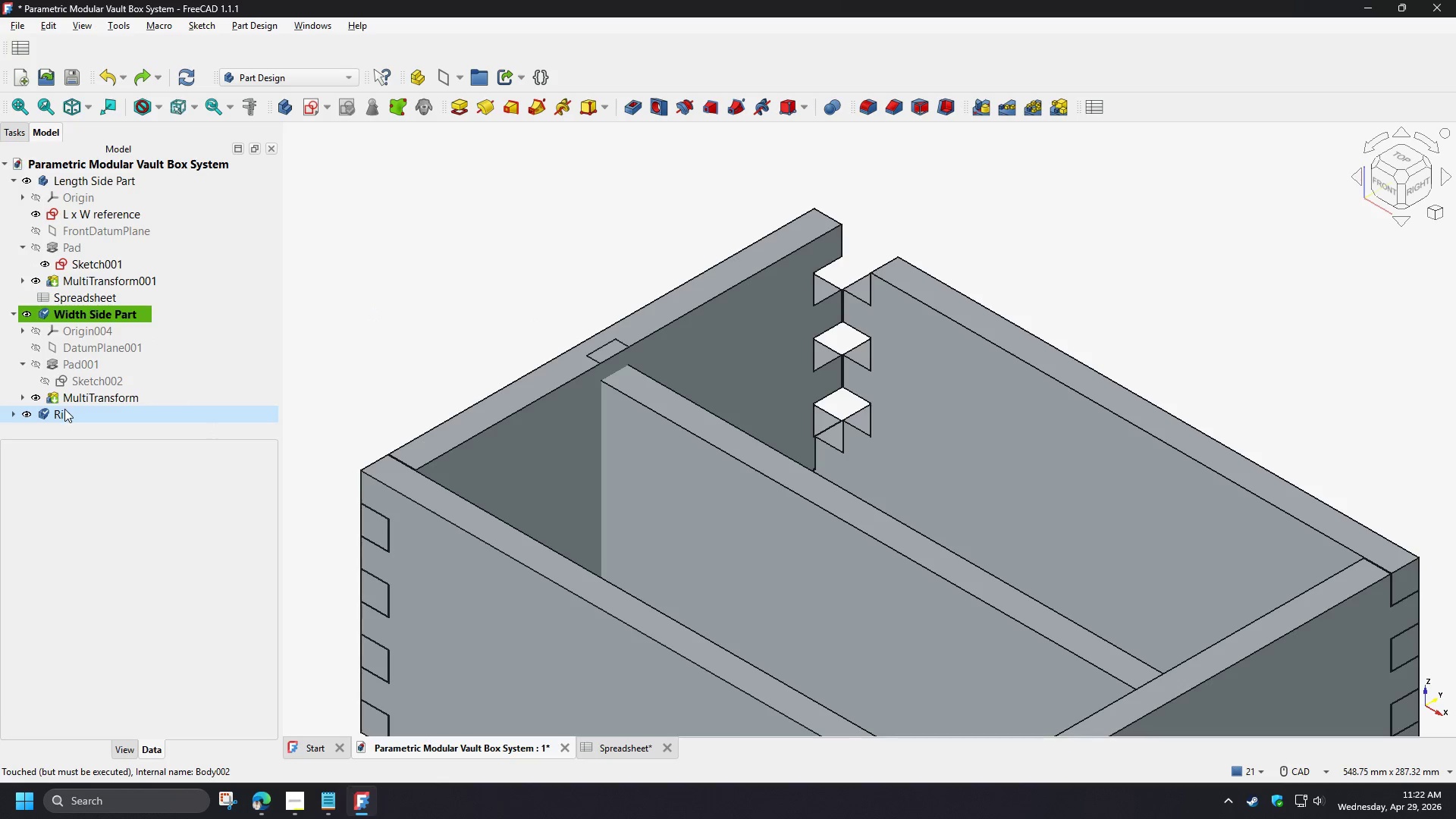 
scroll: coordinate [80, 413], scroll_direction: down, amount: 4.0
 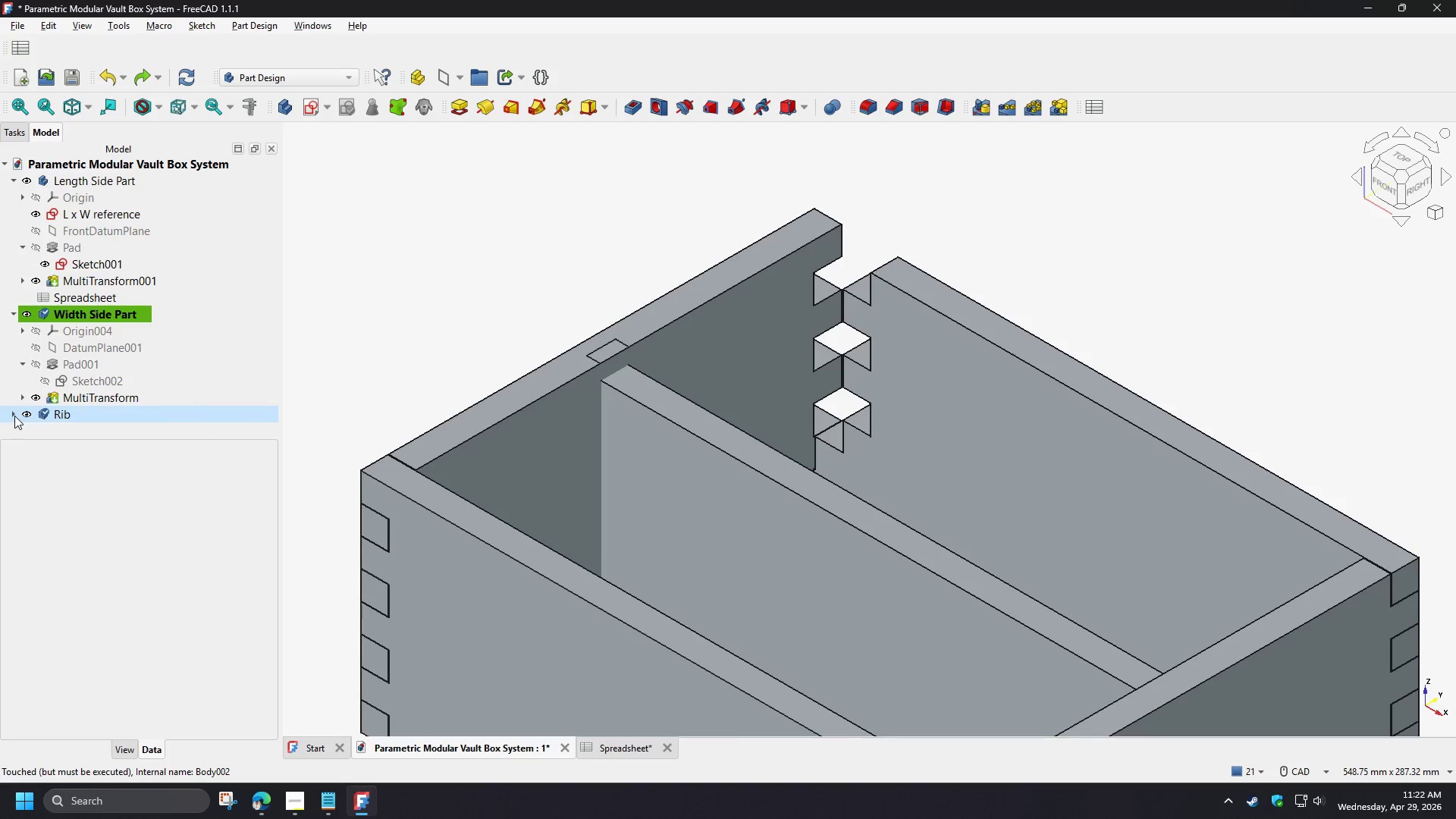 
left_click([14, 415])
 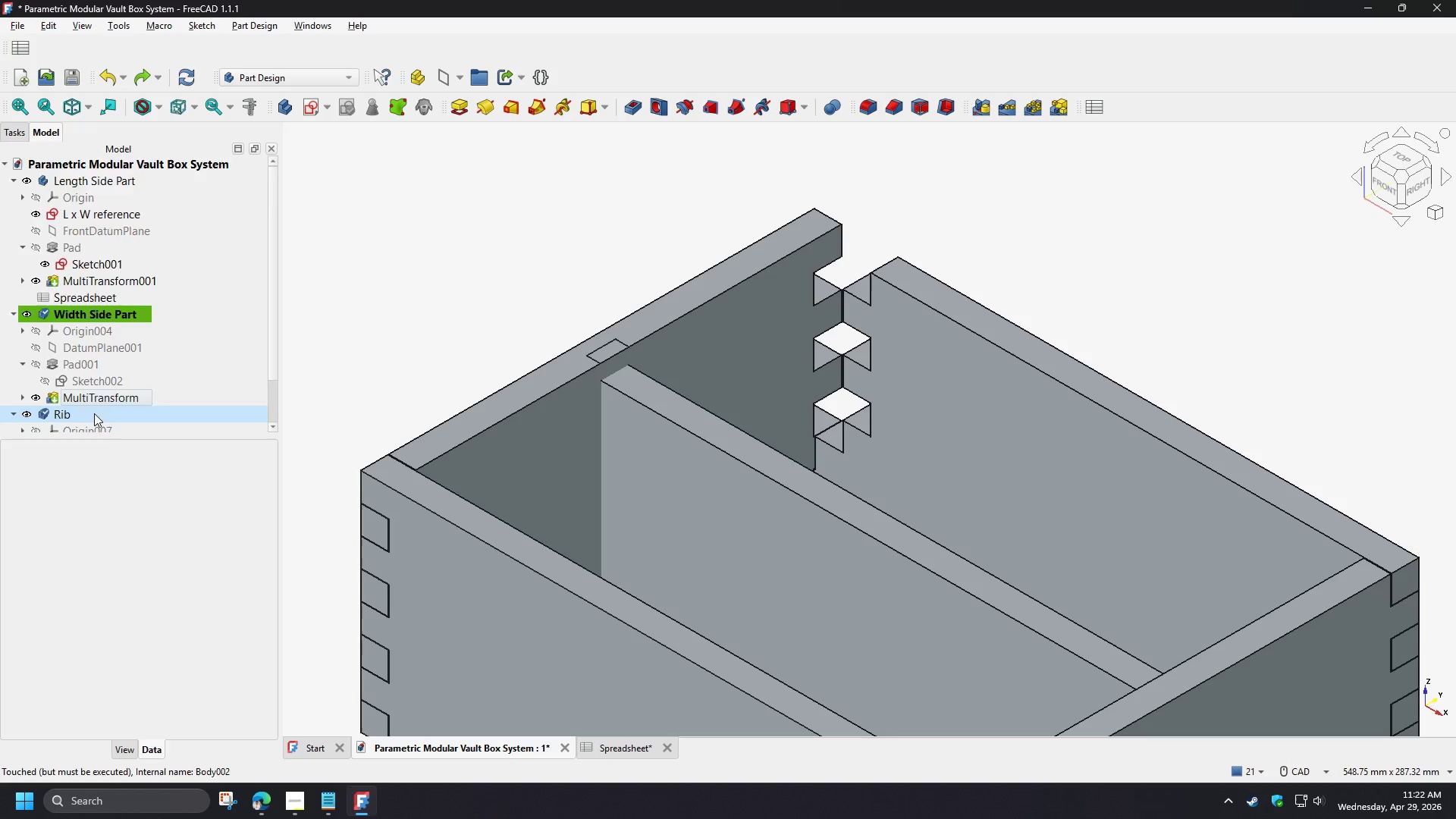 
scroll: coordinate [112, 413], scroll_direction: down, amount: 4.0
 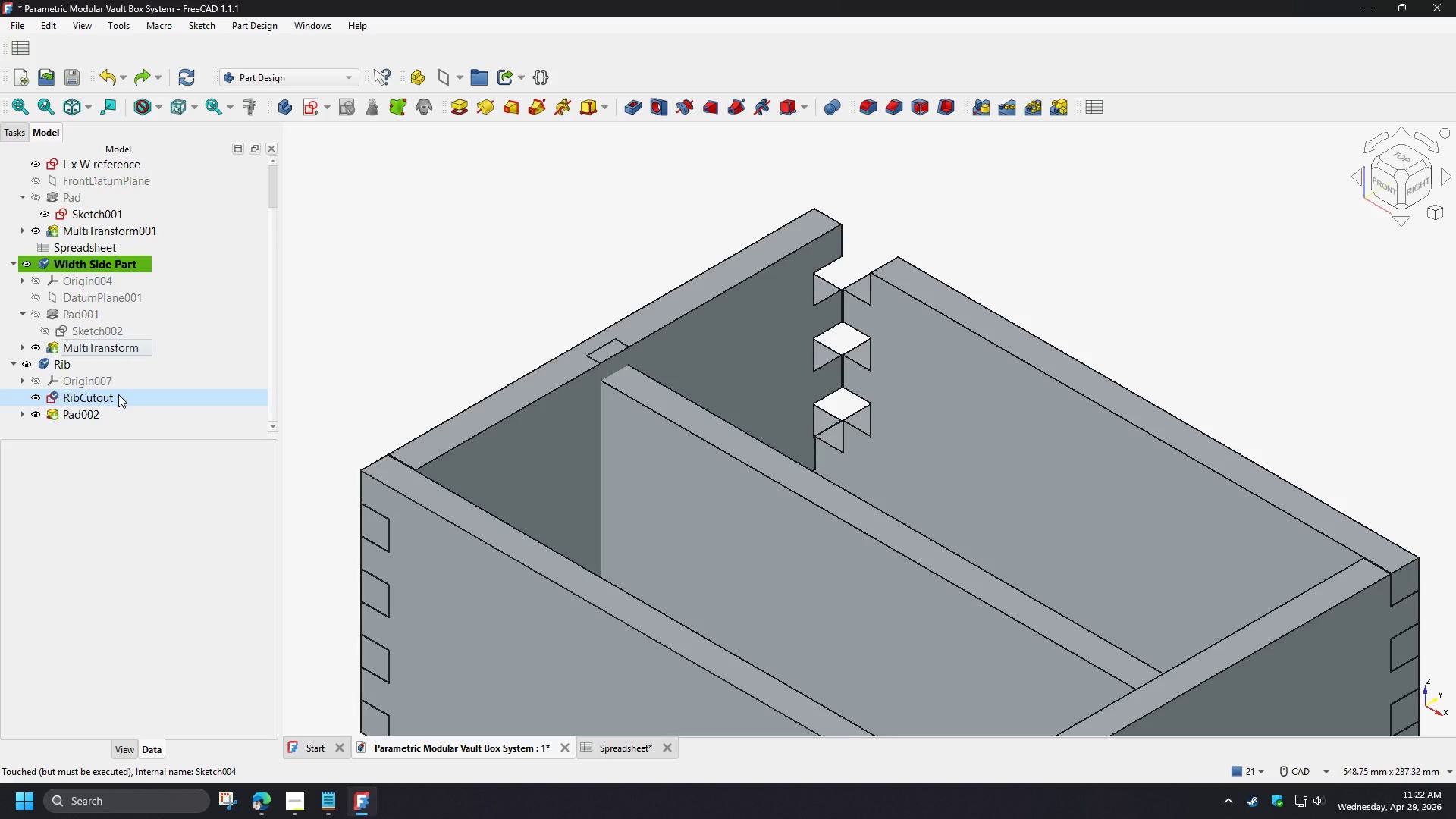 
left_click([118, 394])
 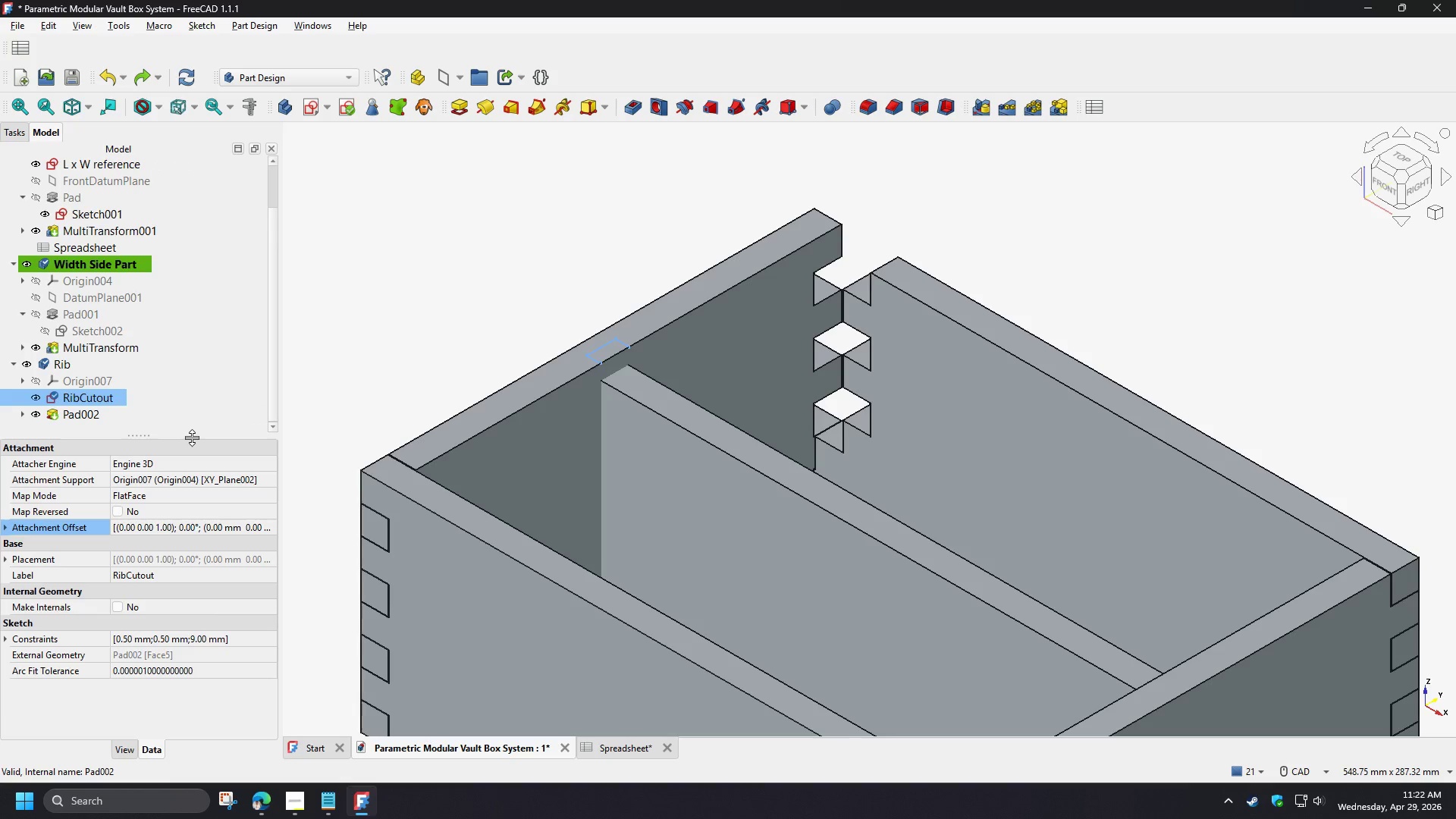 
left_click([35, 413])
 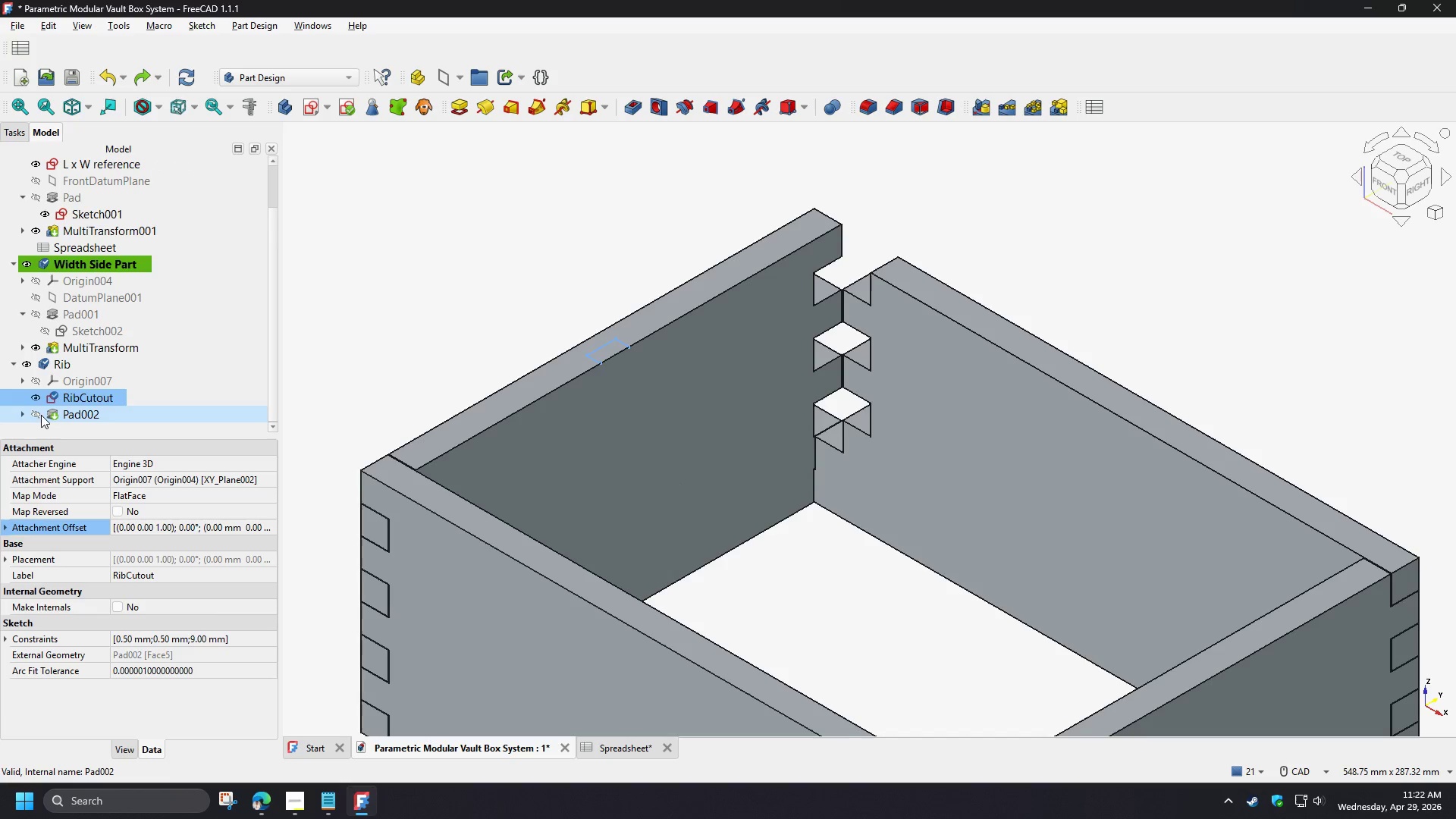 
left_click([36, 415])
 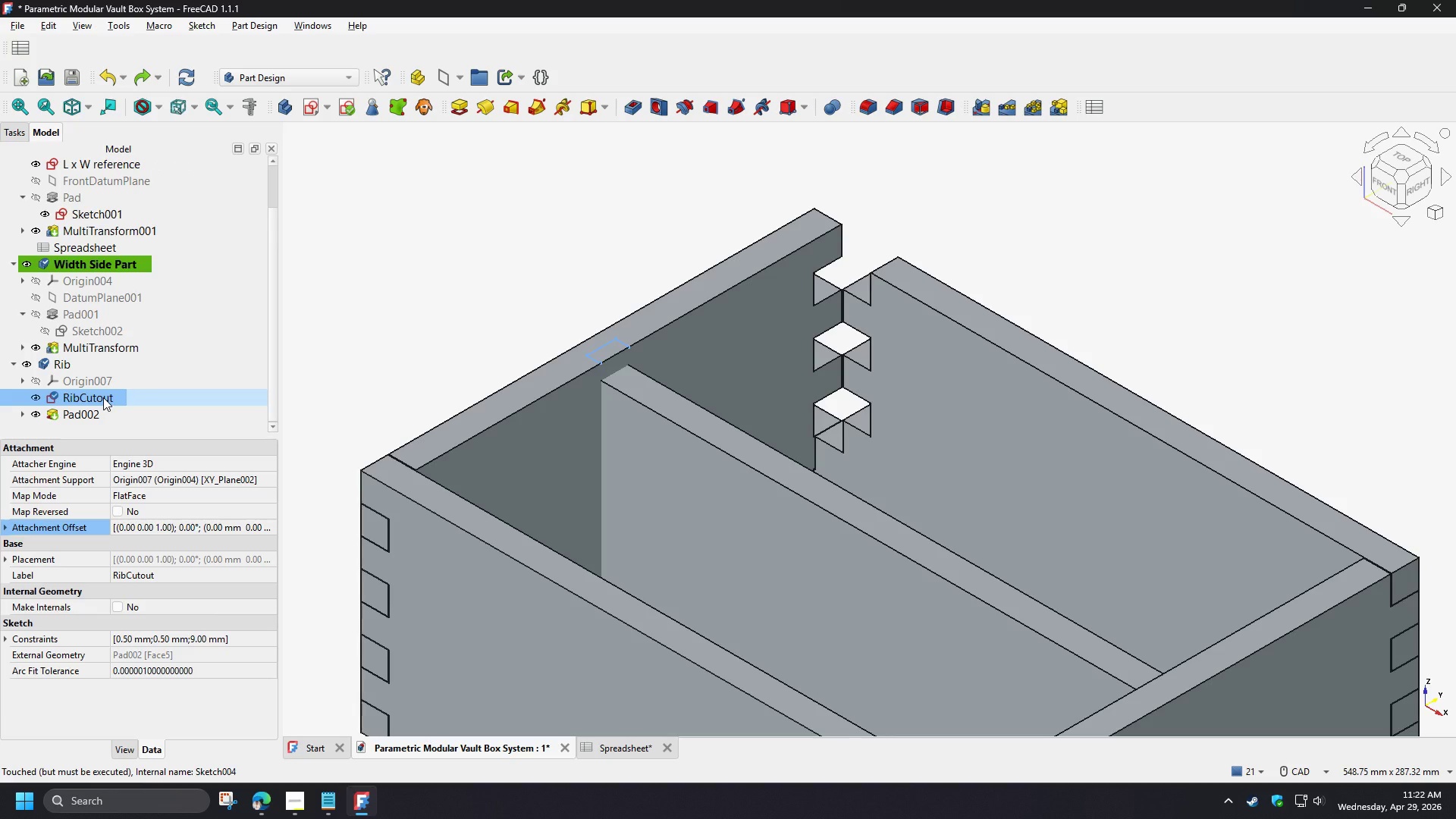 
left_click([103, 397])
 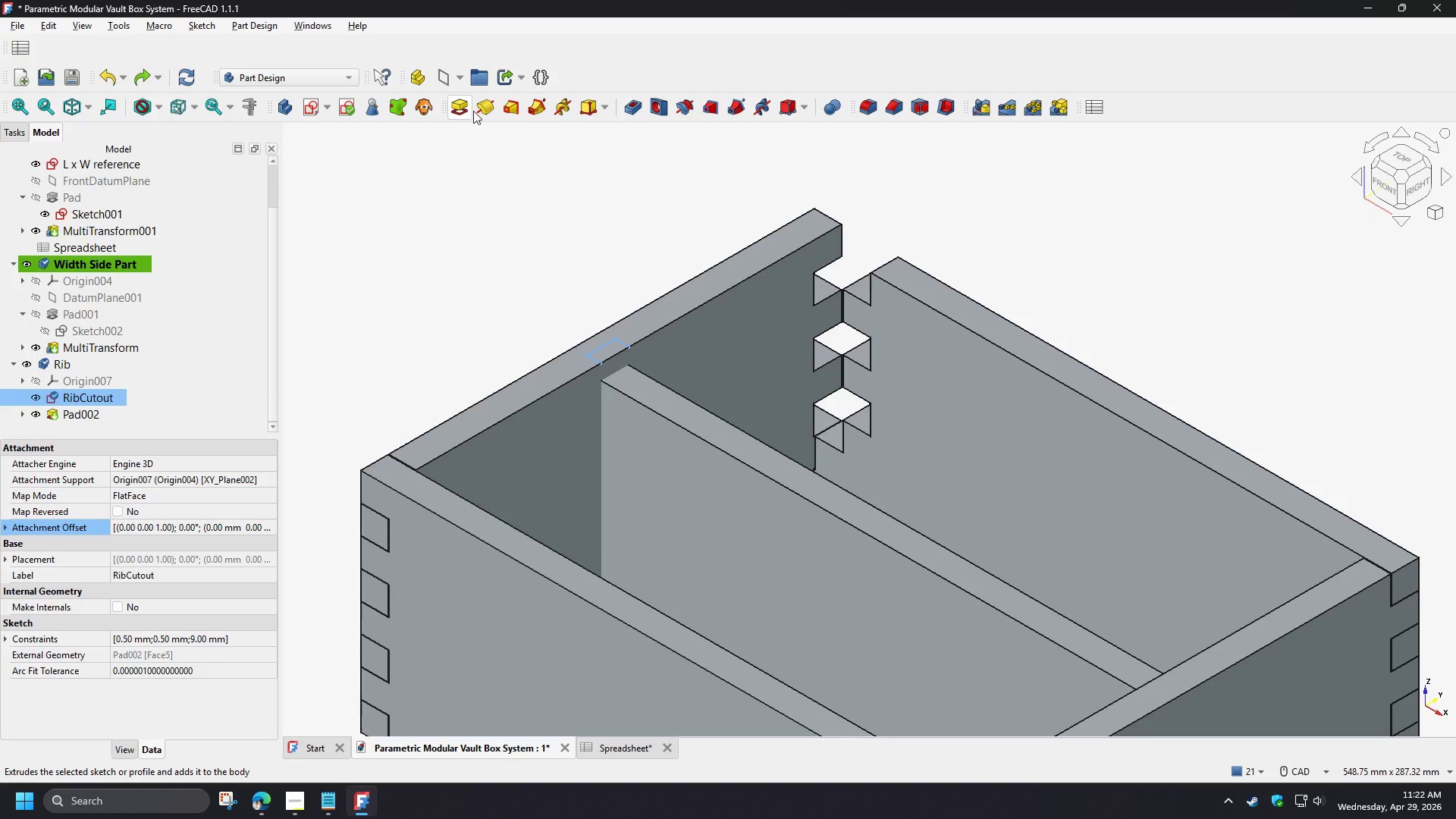 
left_click([627, 105])
 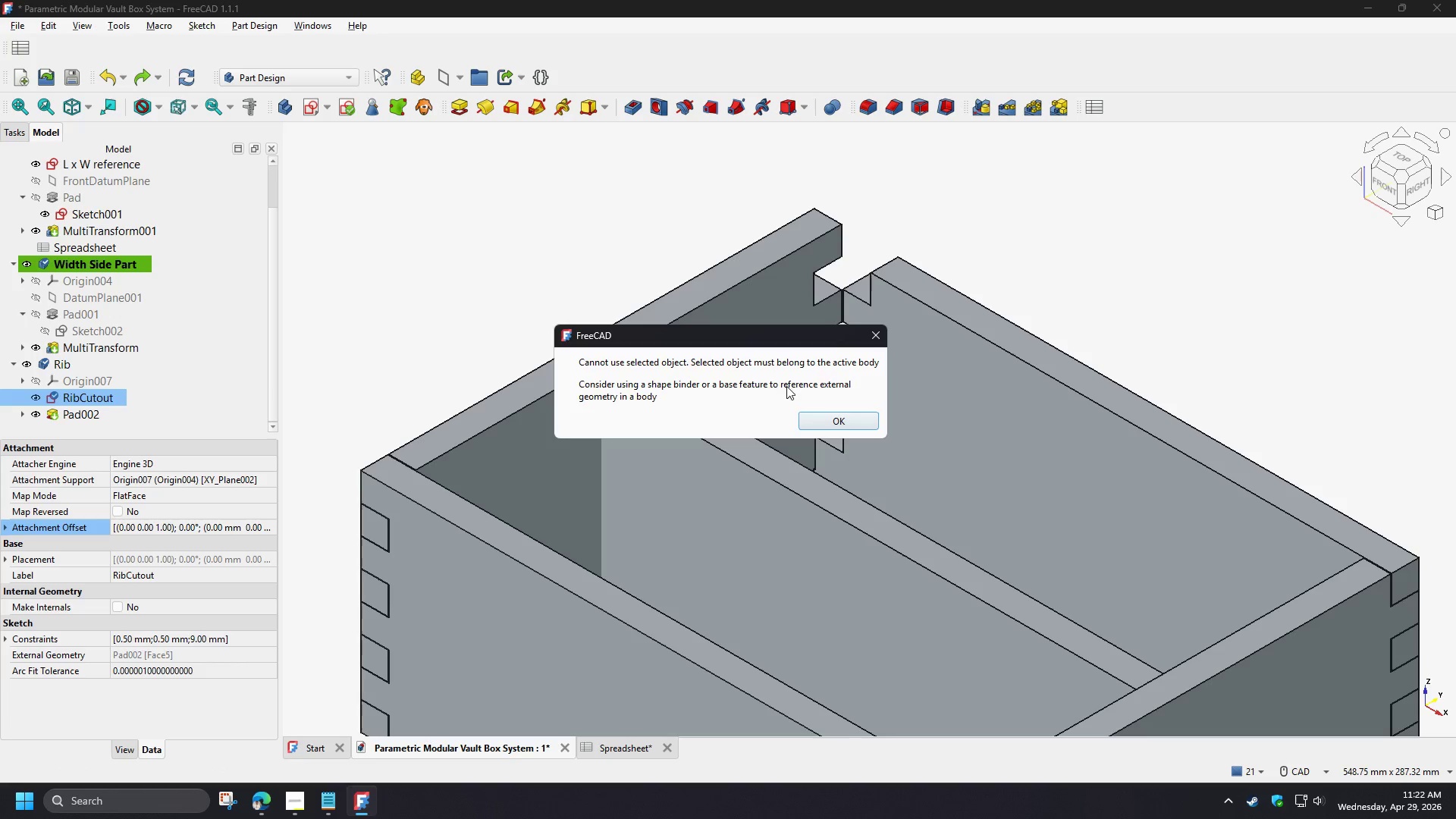 
wait(10.78)
 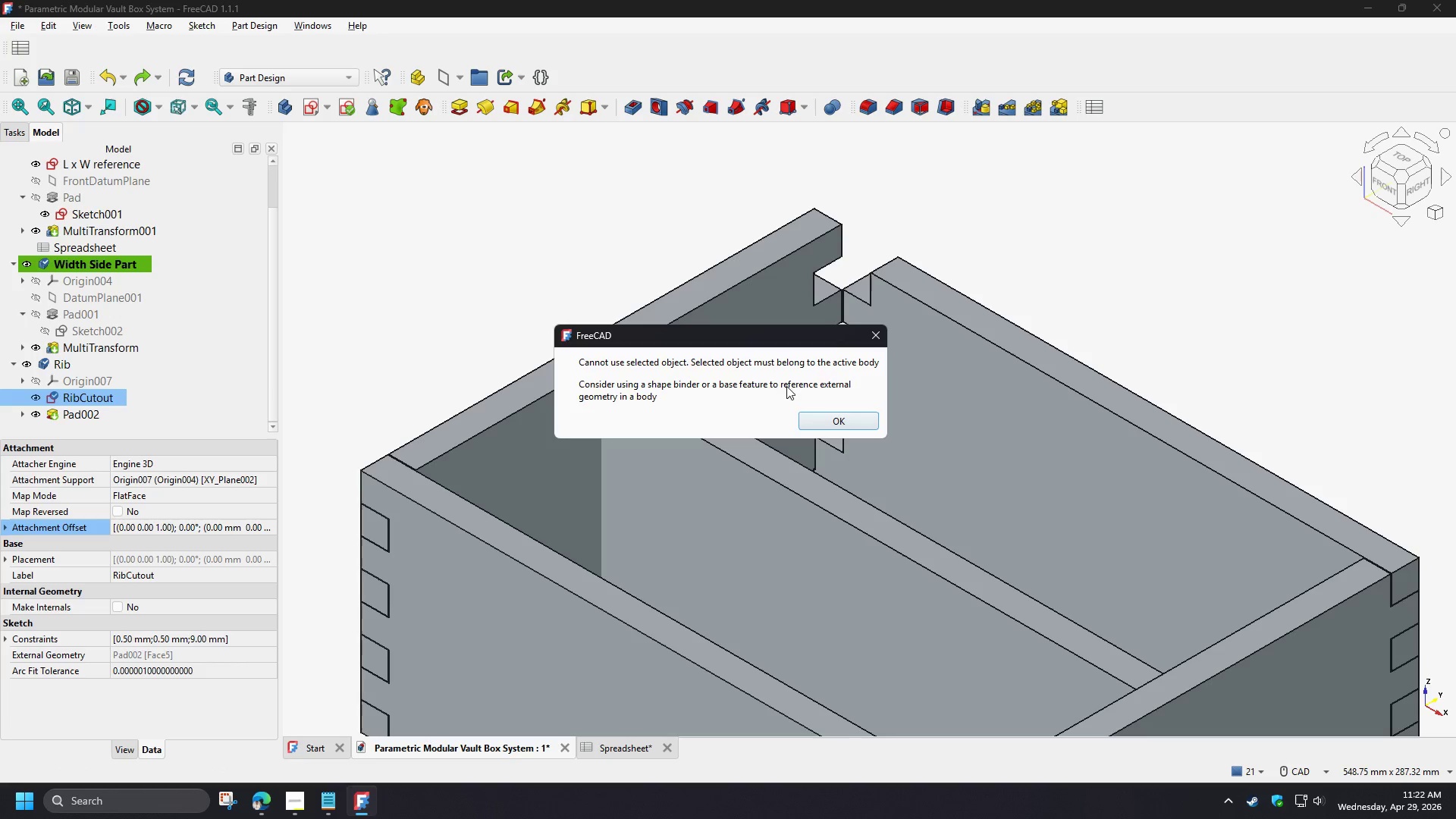 
left_click([824, 416])
 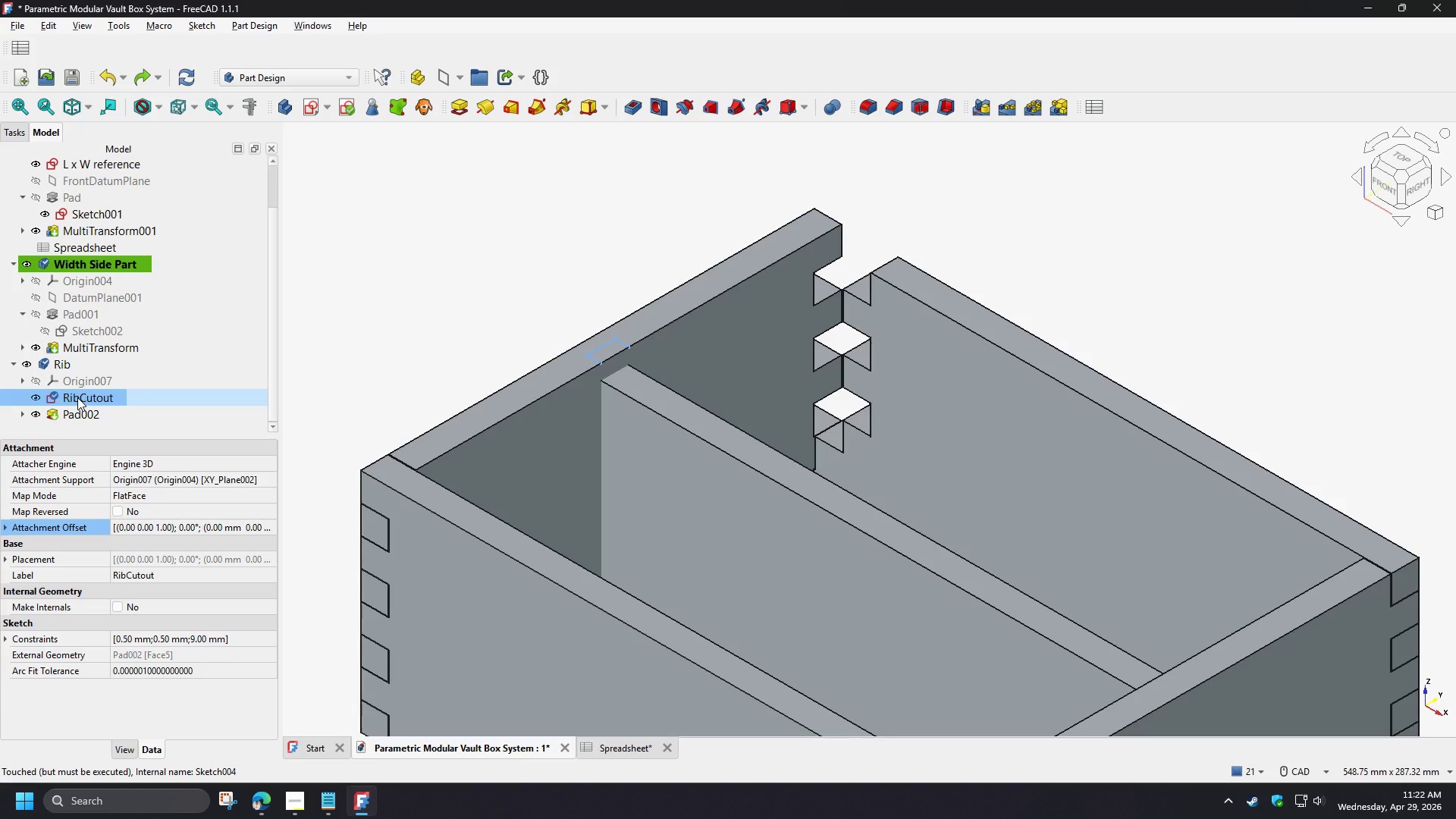 
wait(10.59)
 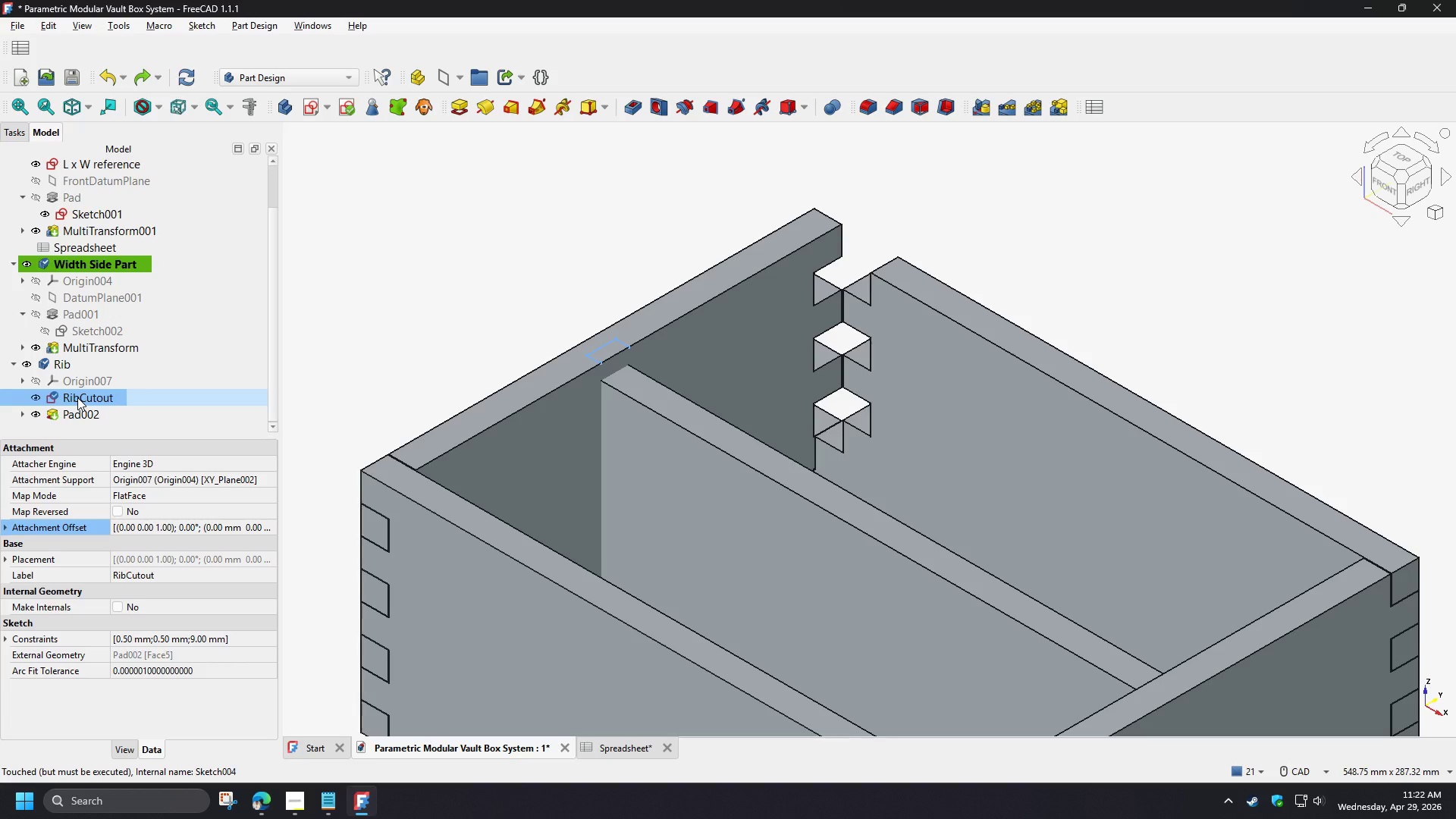 
left_click_drag(start_coordinate=[77, 397], to_coordinate=[124, 259])
 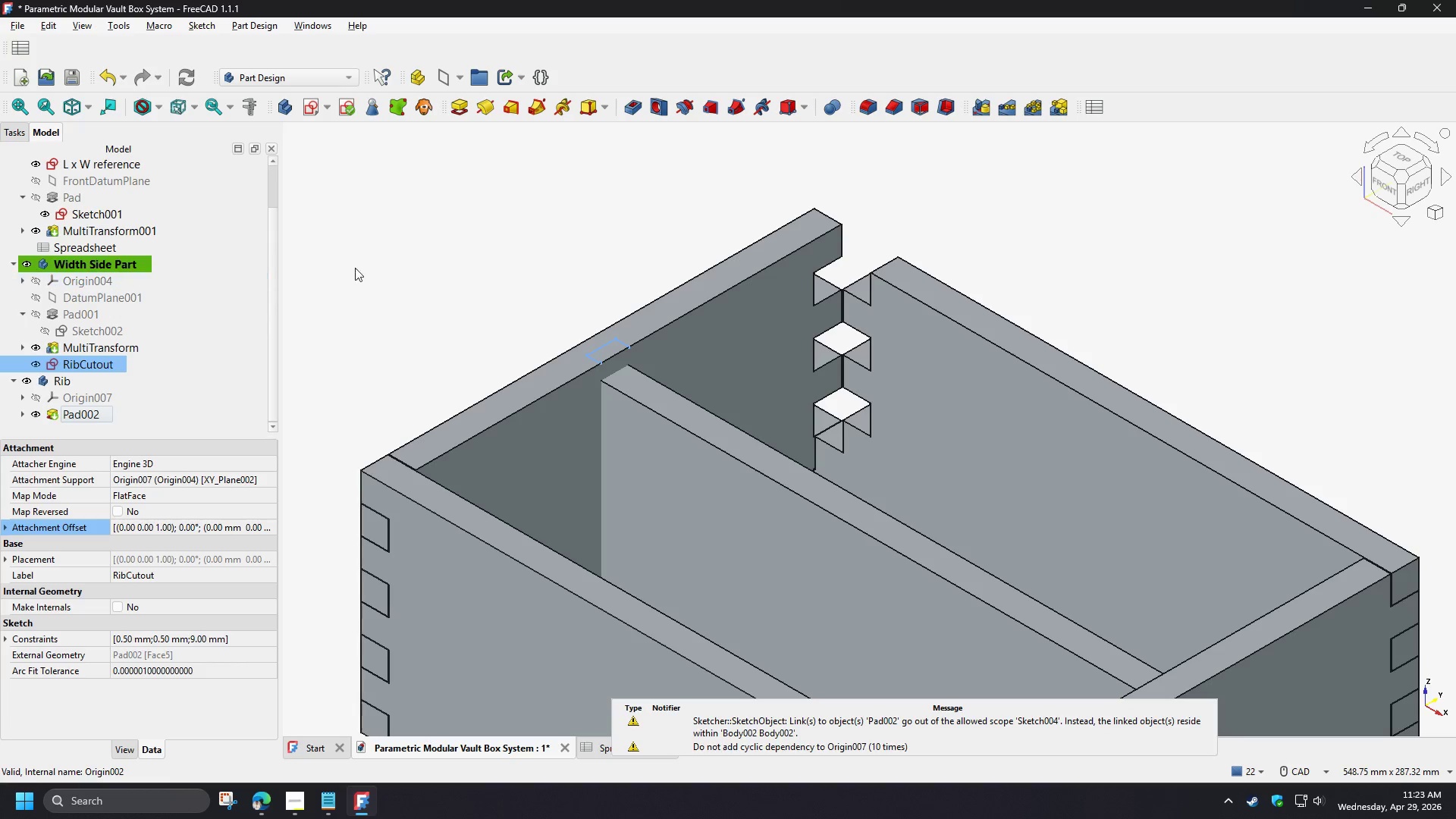 
wait(5.44)
 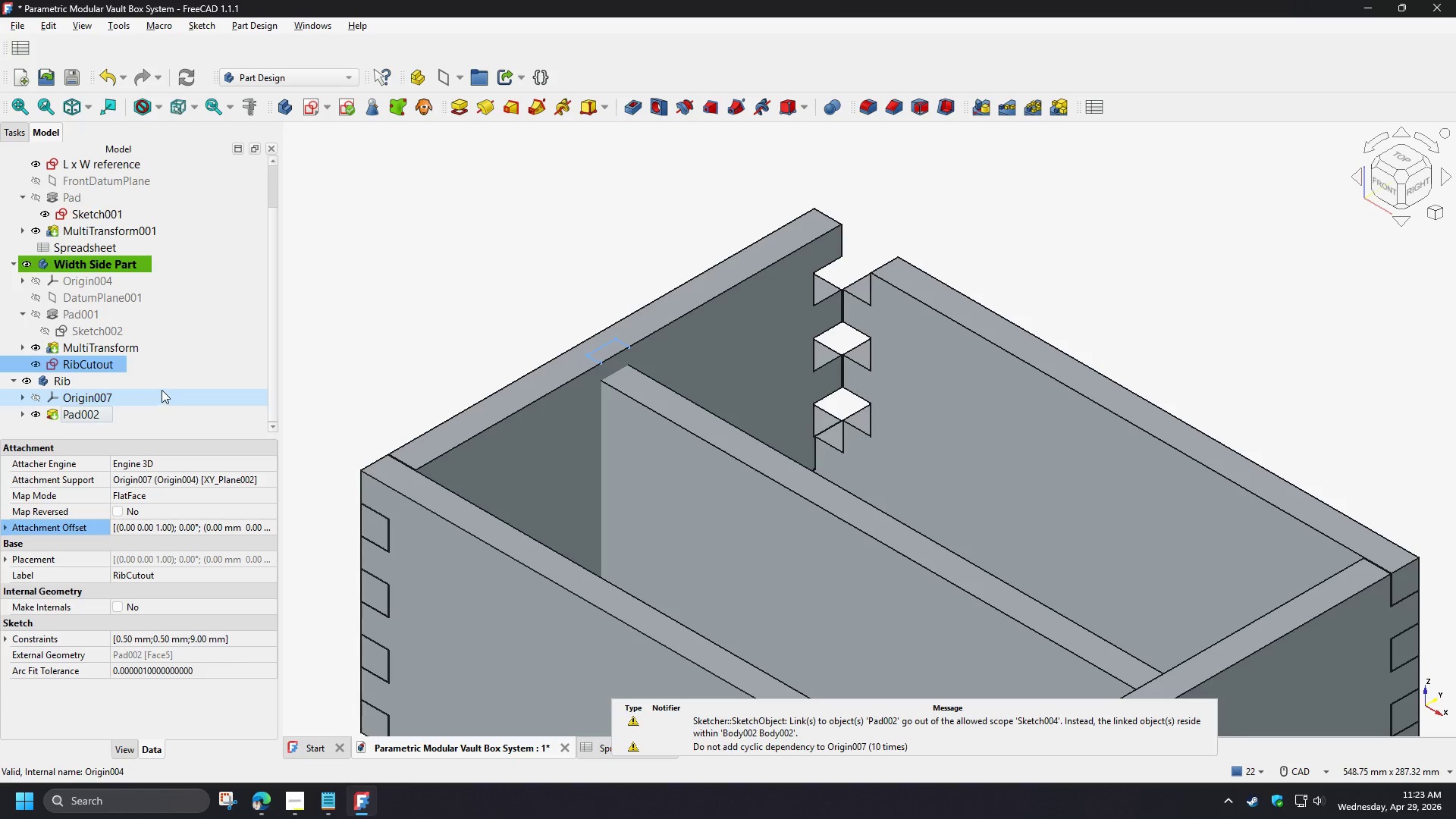 
left_click([627, 108])
 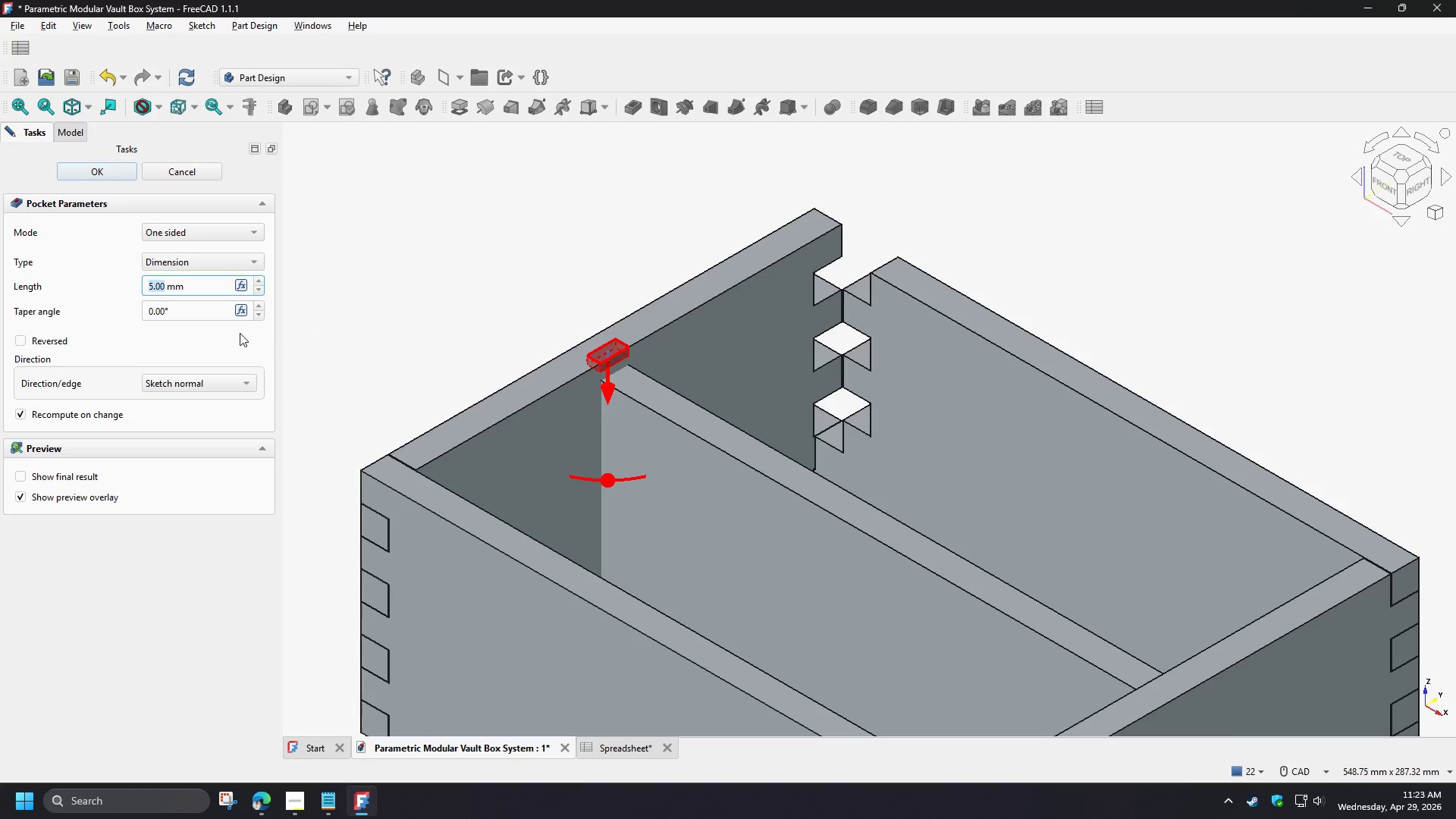 
left_click([240, 287])
 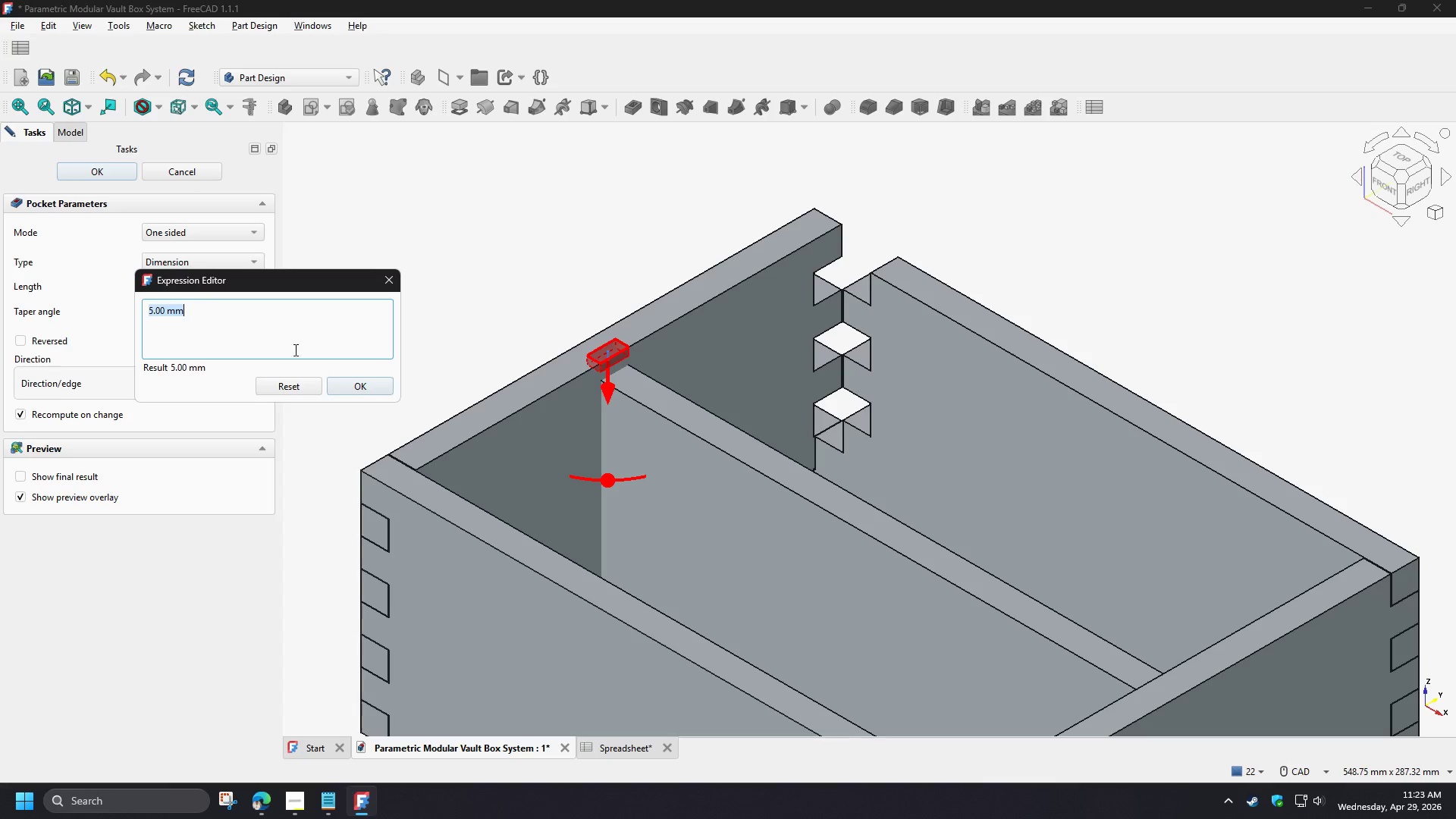 
key(Control+V)
 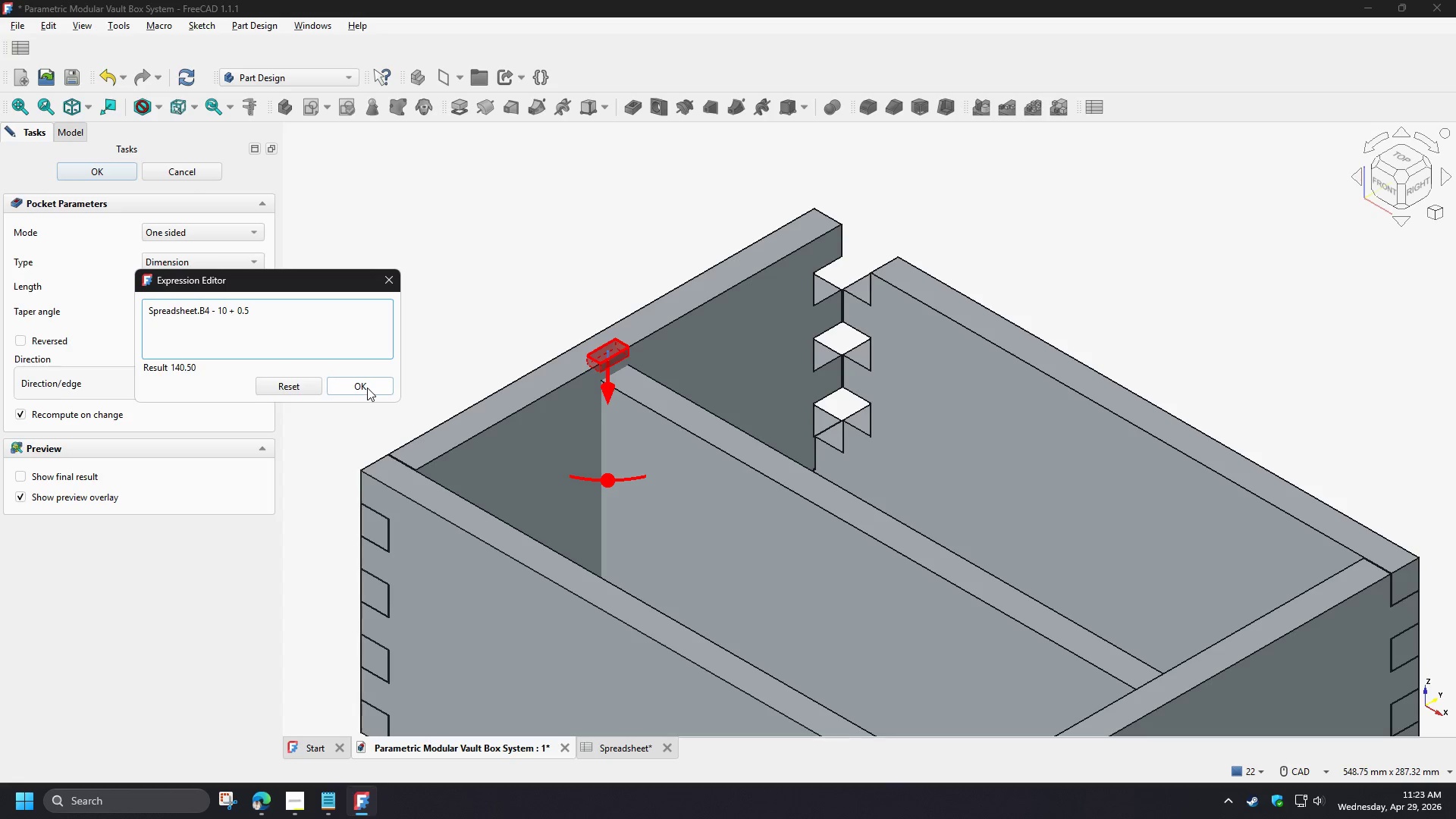 
left_click([367, 388])
 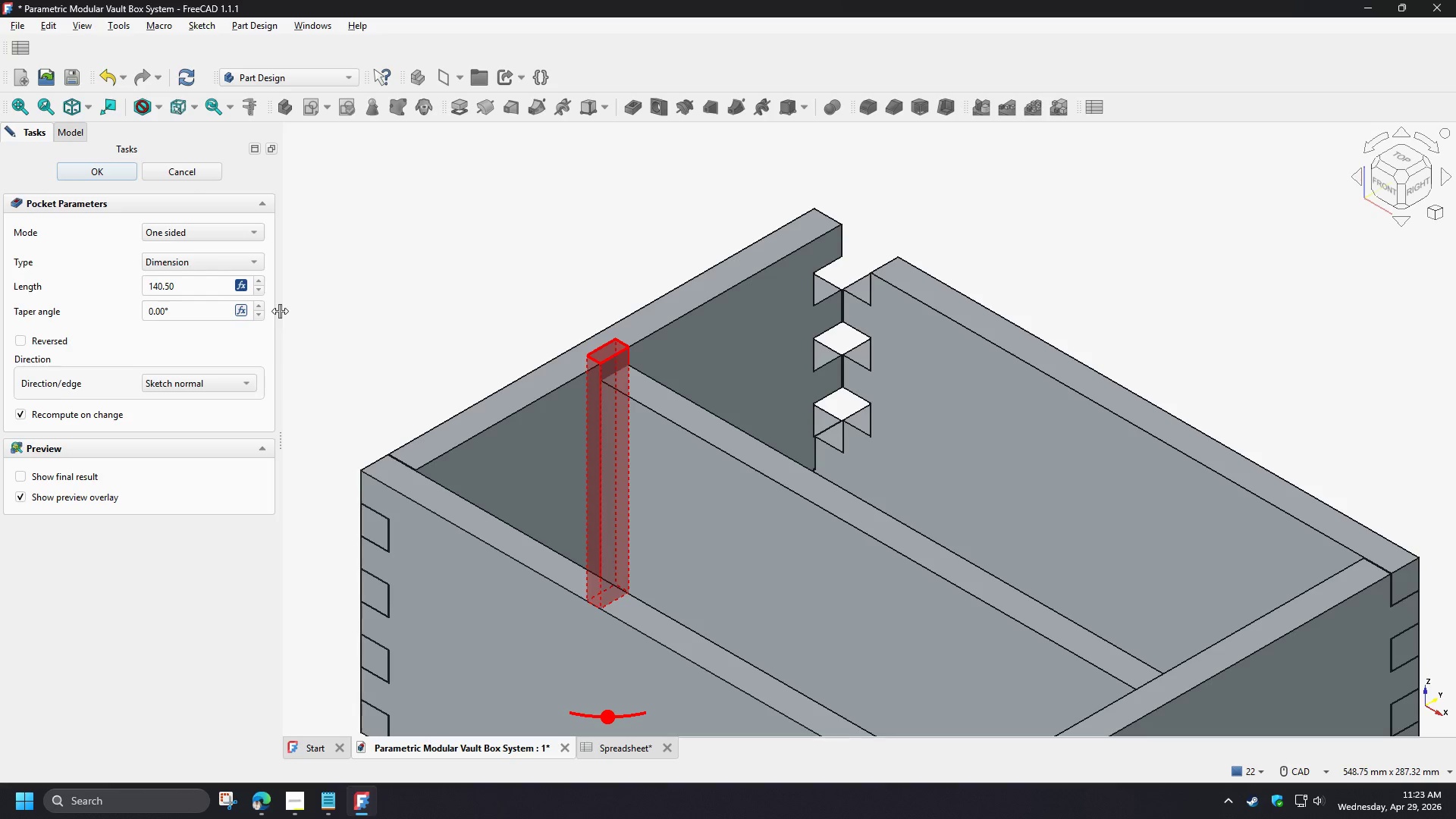 
left_click([118, 177])
 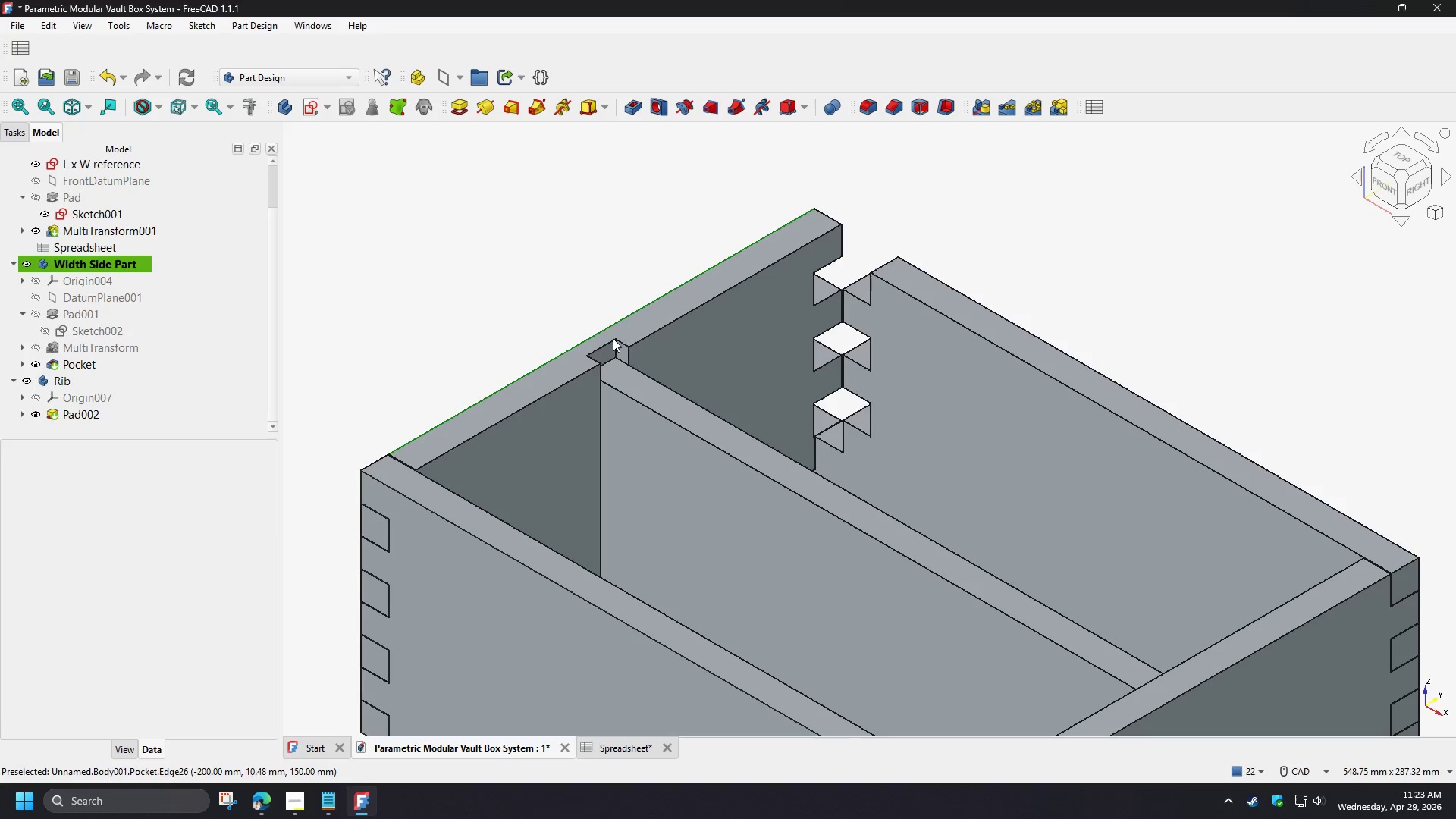 
scroll: coordinate [563, 337], scroll_direction: up, amount: 10.0
 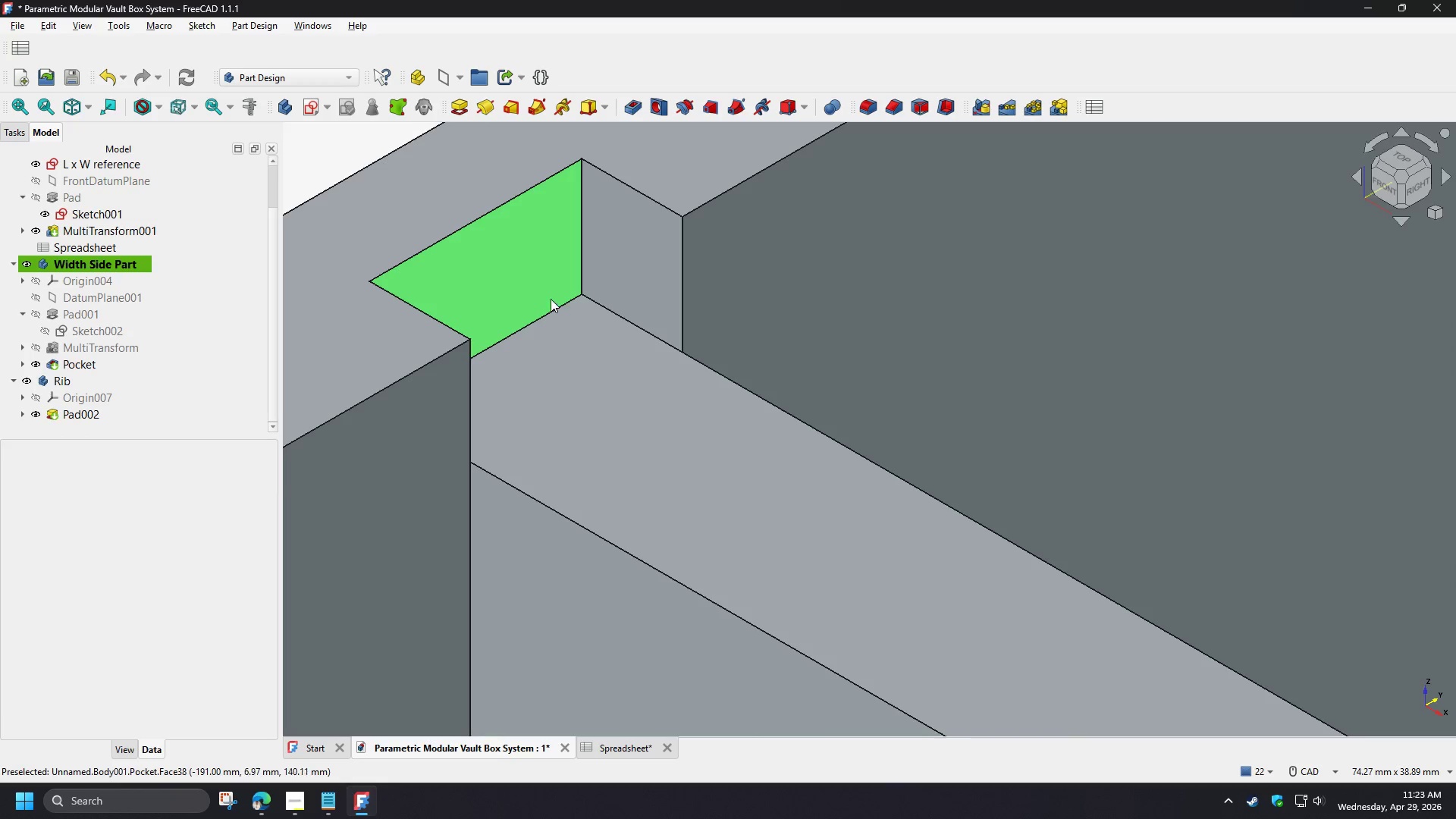 
scroll: coordinate [580, 279], scroll_direction: down, amount: 10.0
 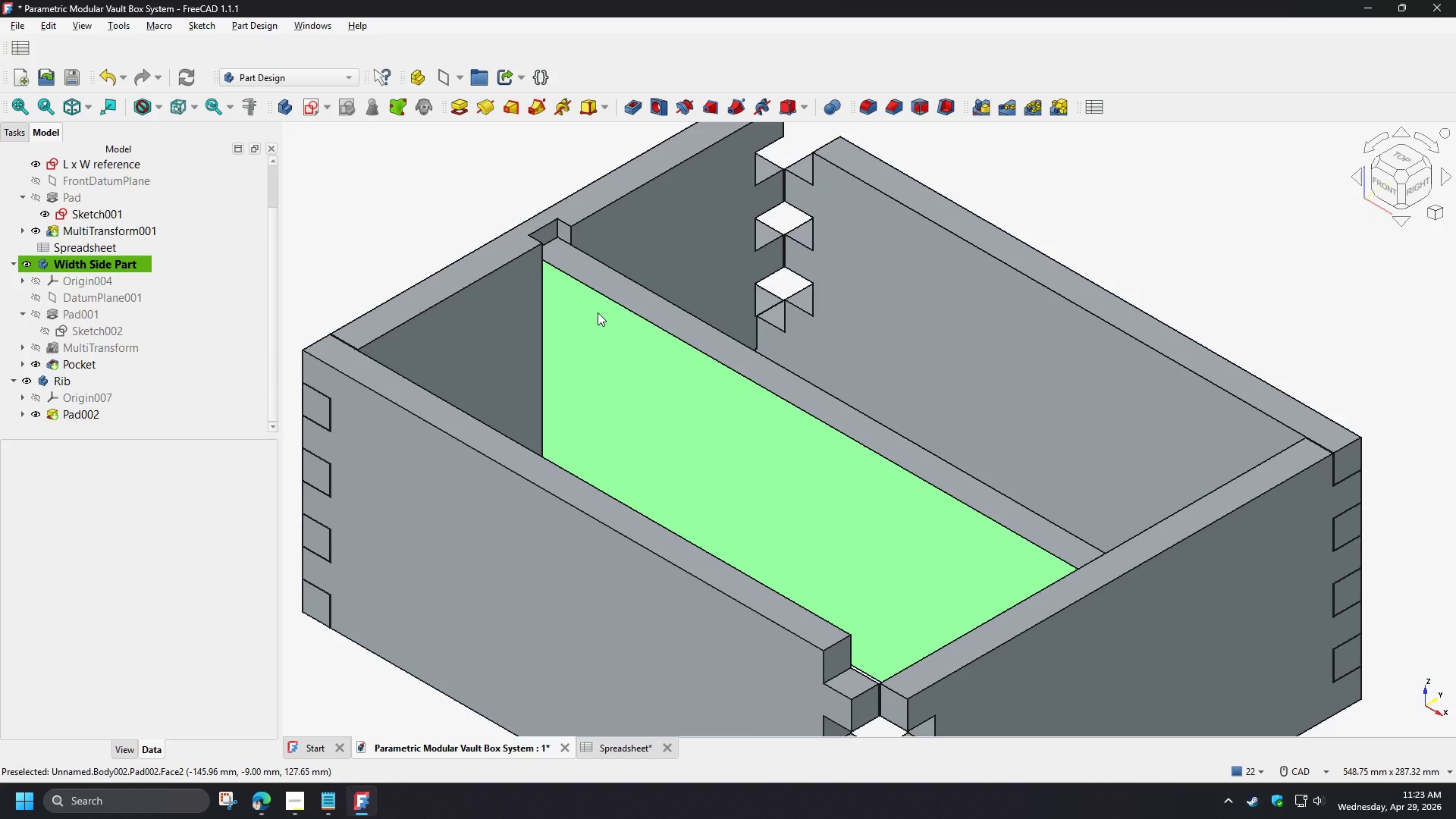 
wait(39.2)
 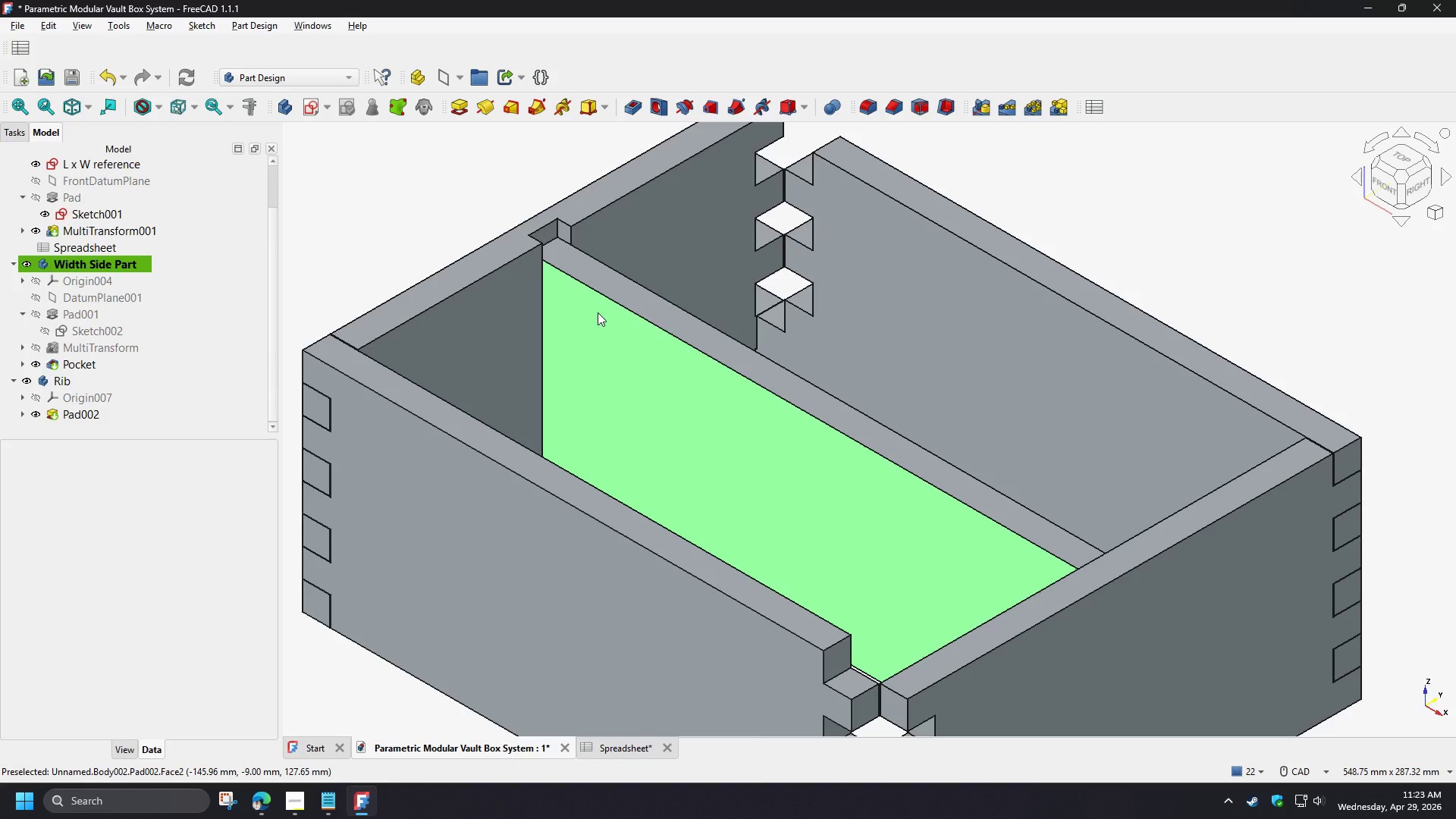 
scroll: coordinate [559, 237], scroll_direction: up, amount: 2.0
 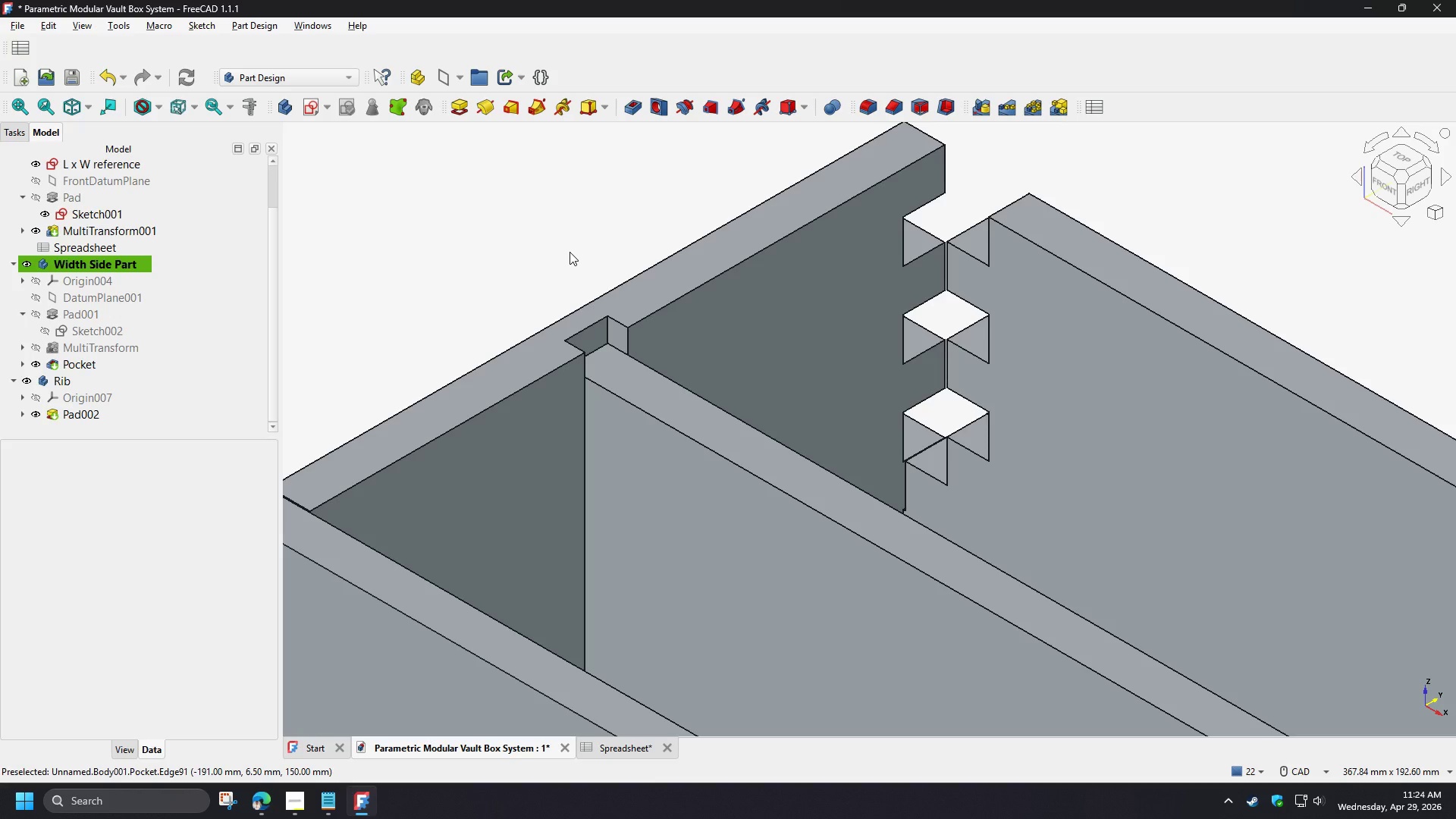 
wait(25.62)
 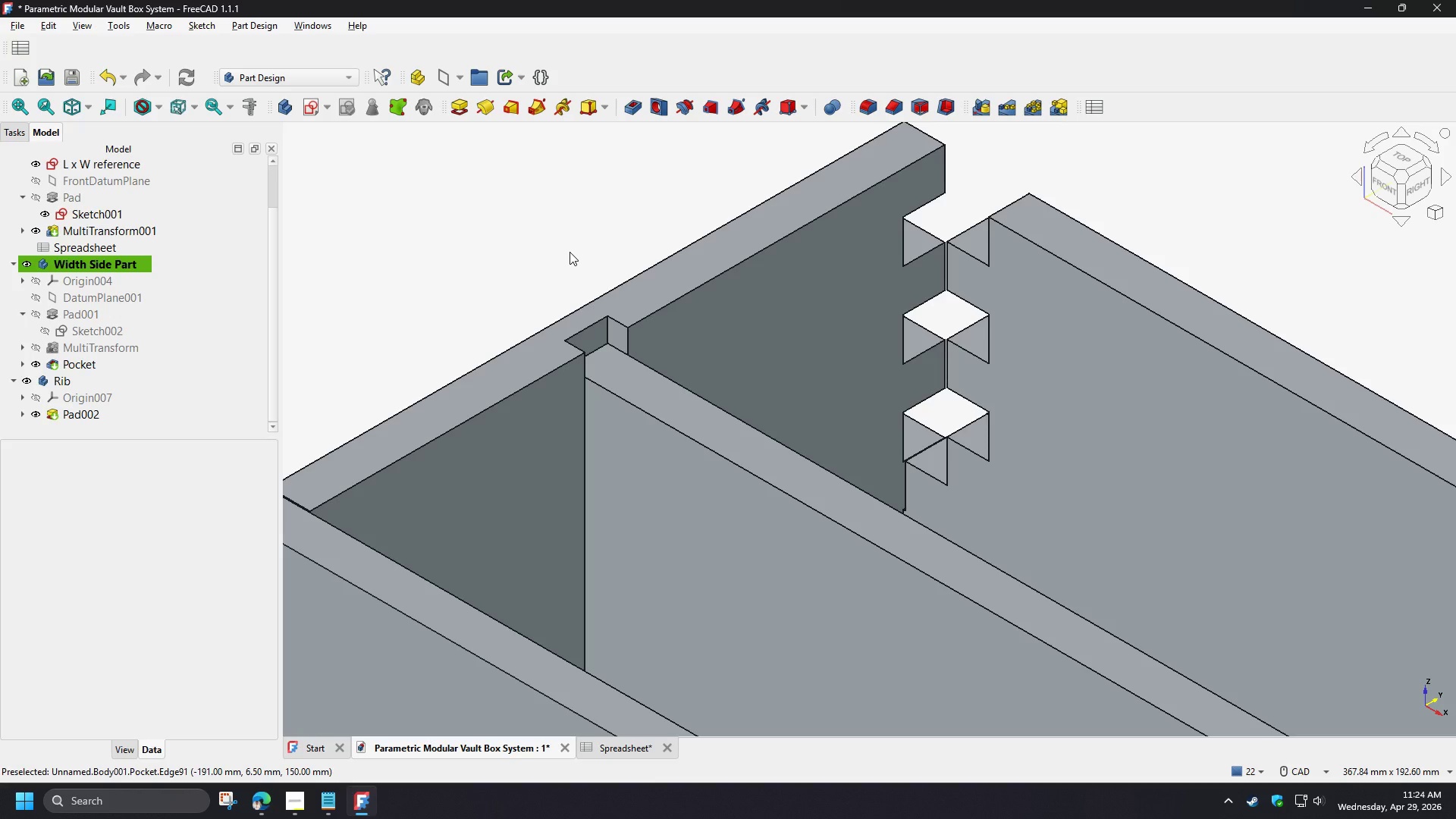 
left_click([111, 362])
 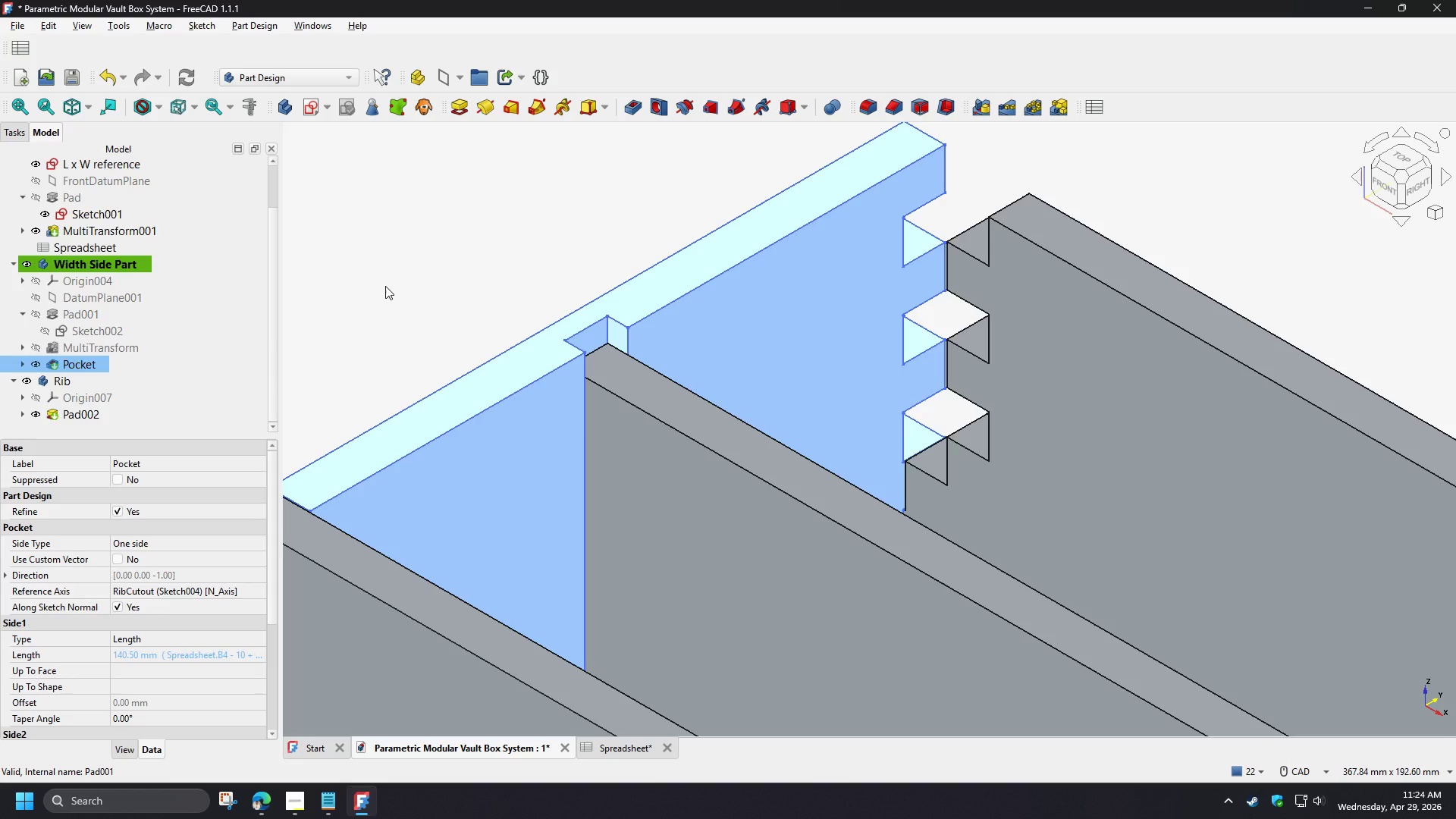 
left_click([385, 286])
 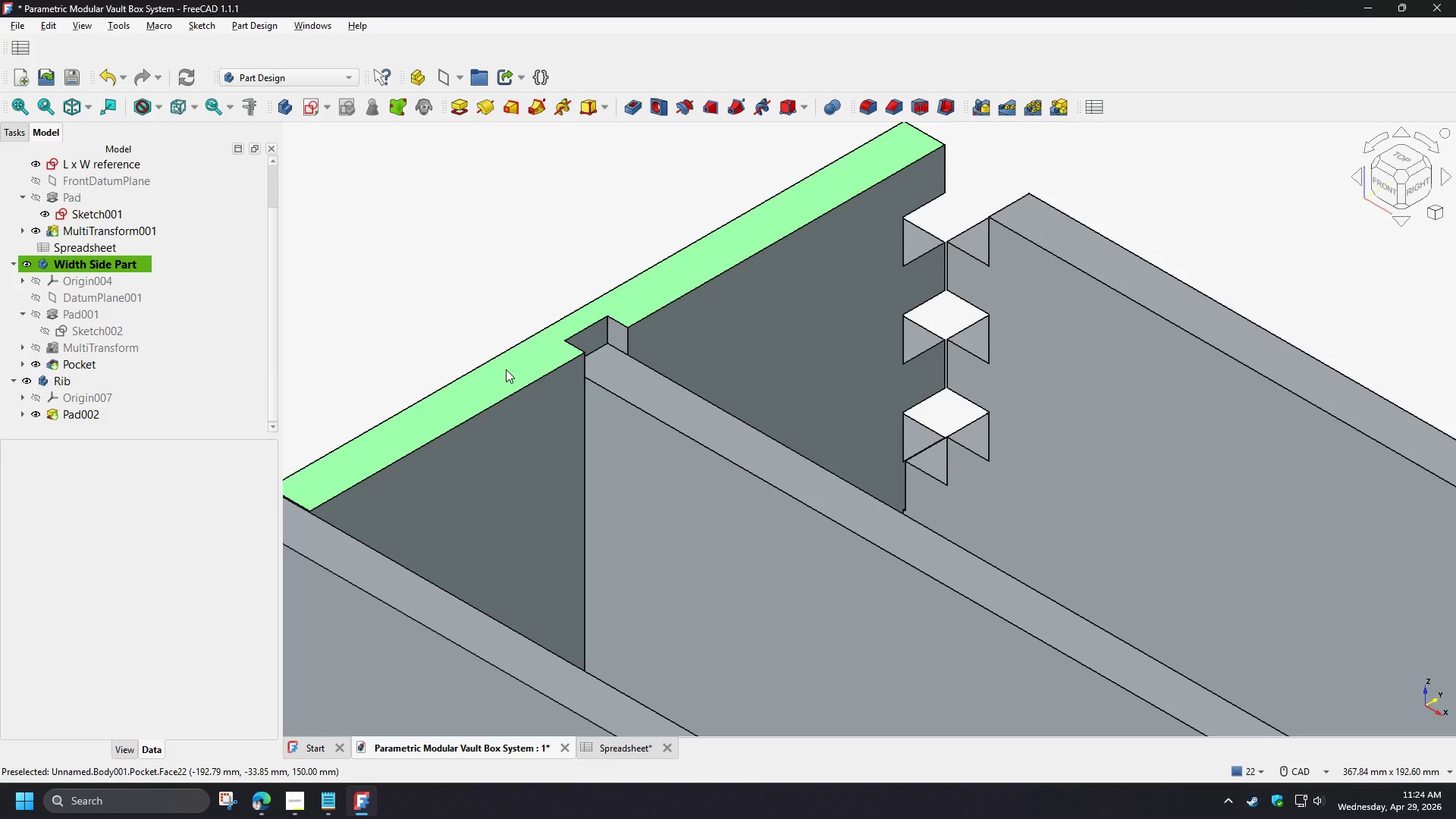 
wait(9.86)
 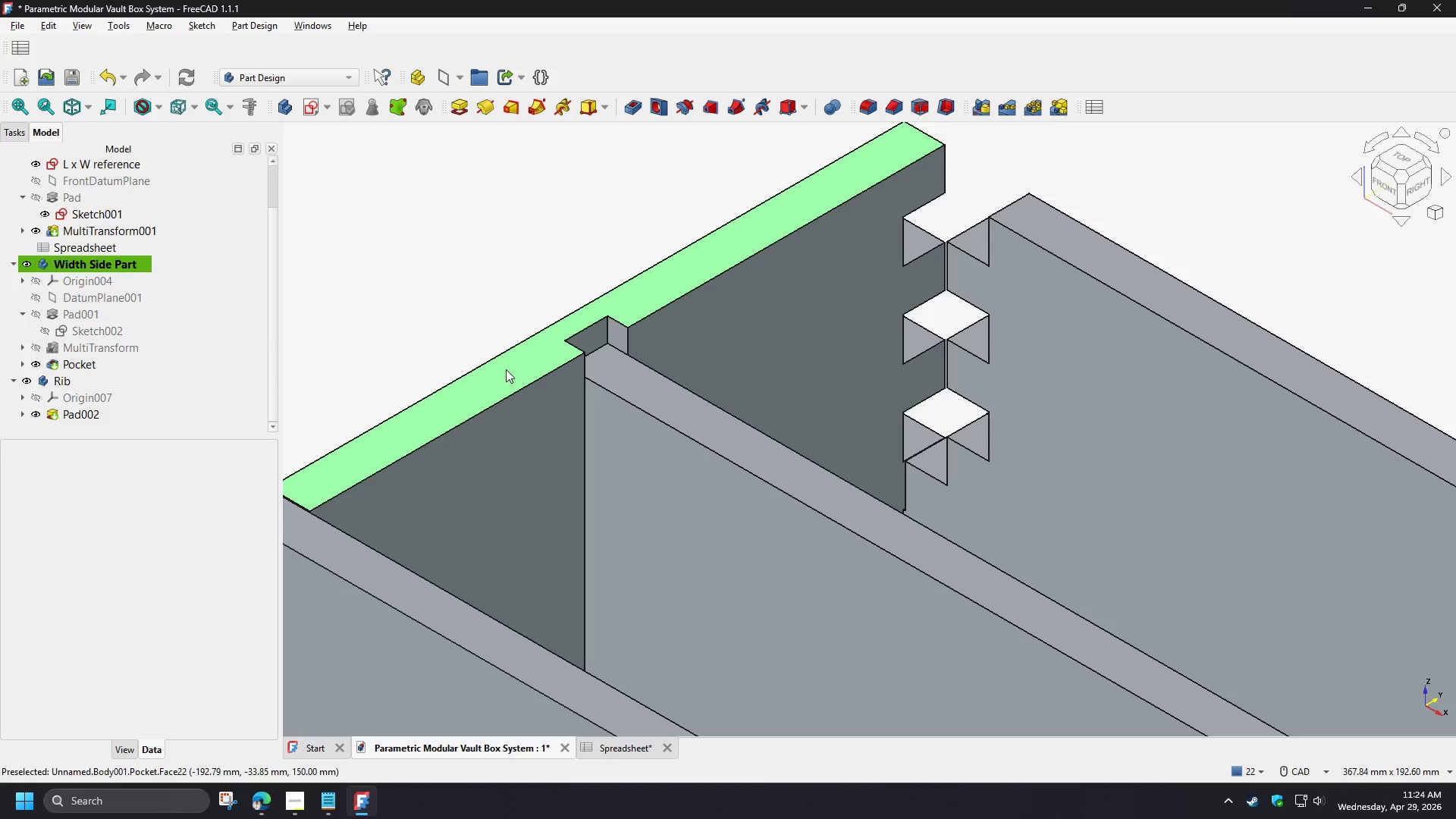 
left_click([22, 366])
 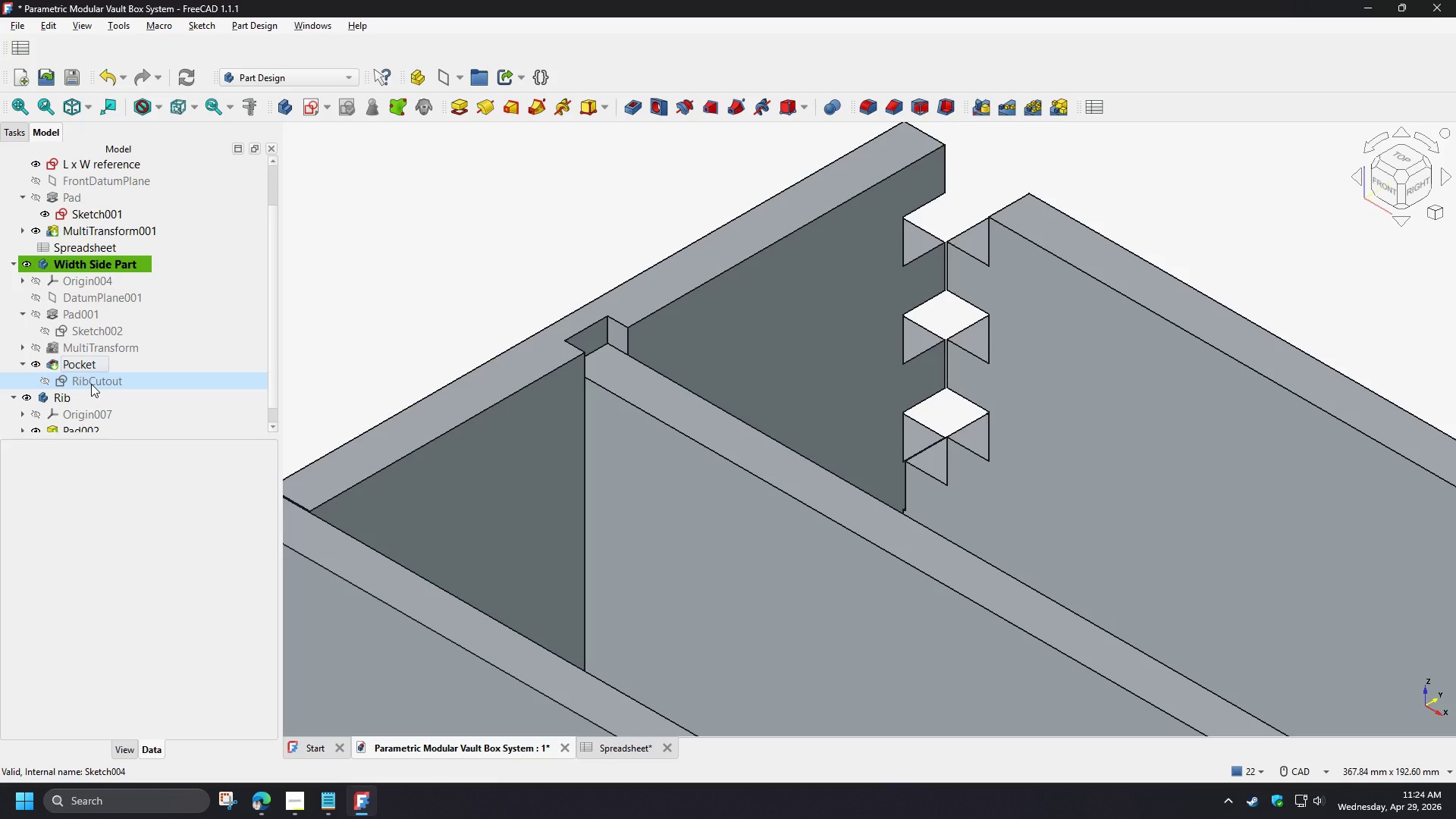 
left_click([91, 384])
 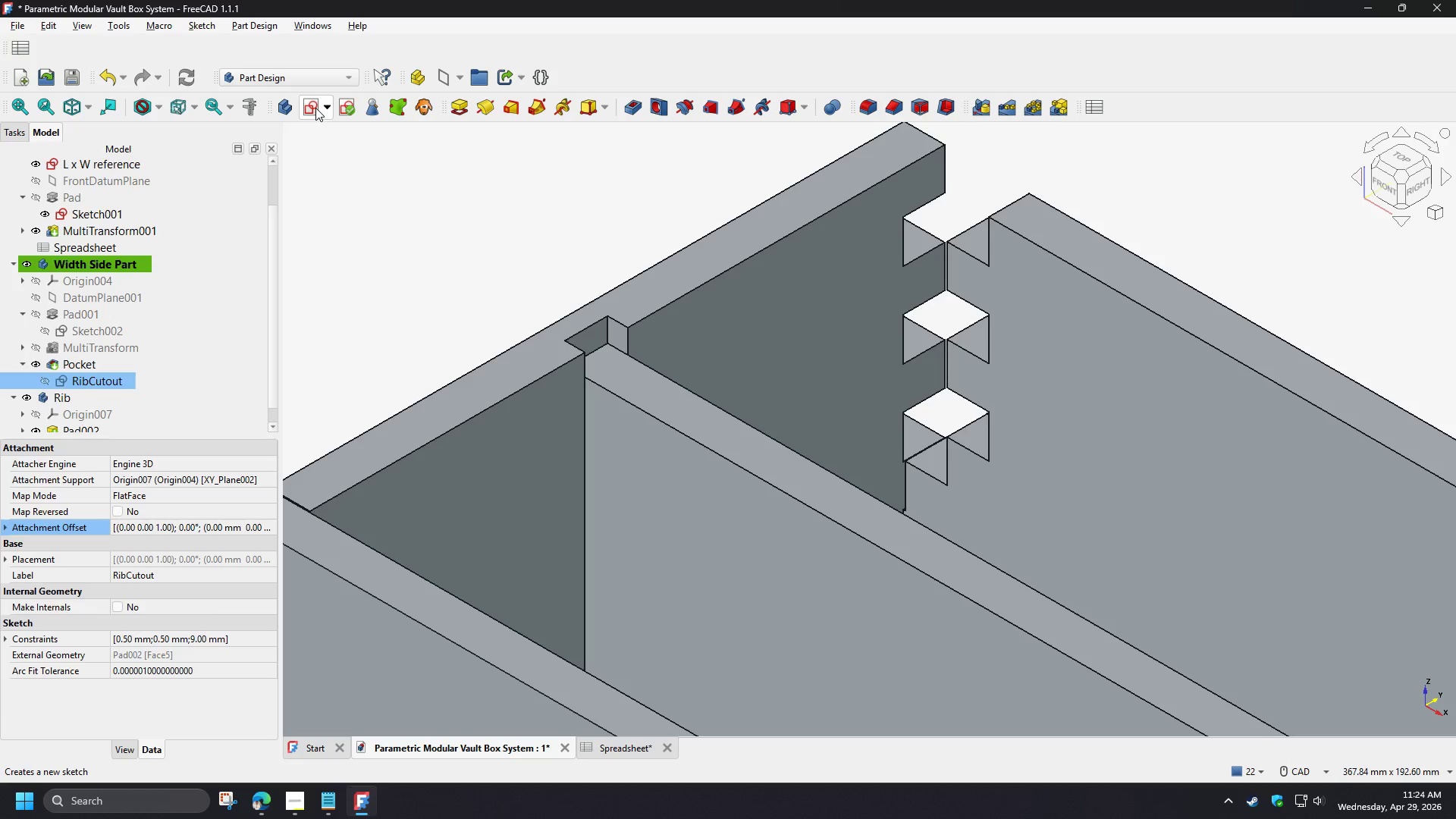 
left_click([315, 107])
 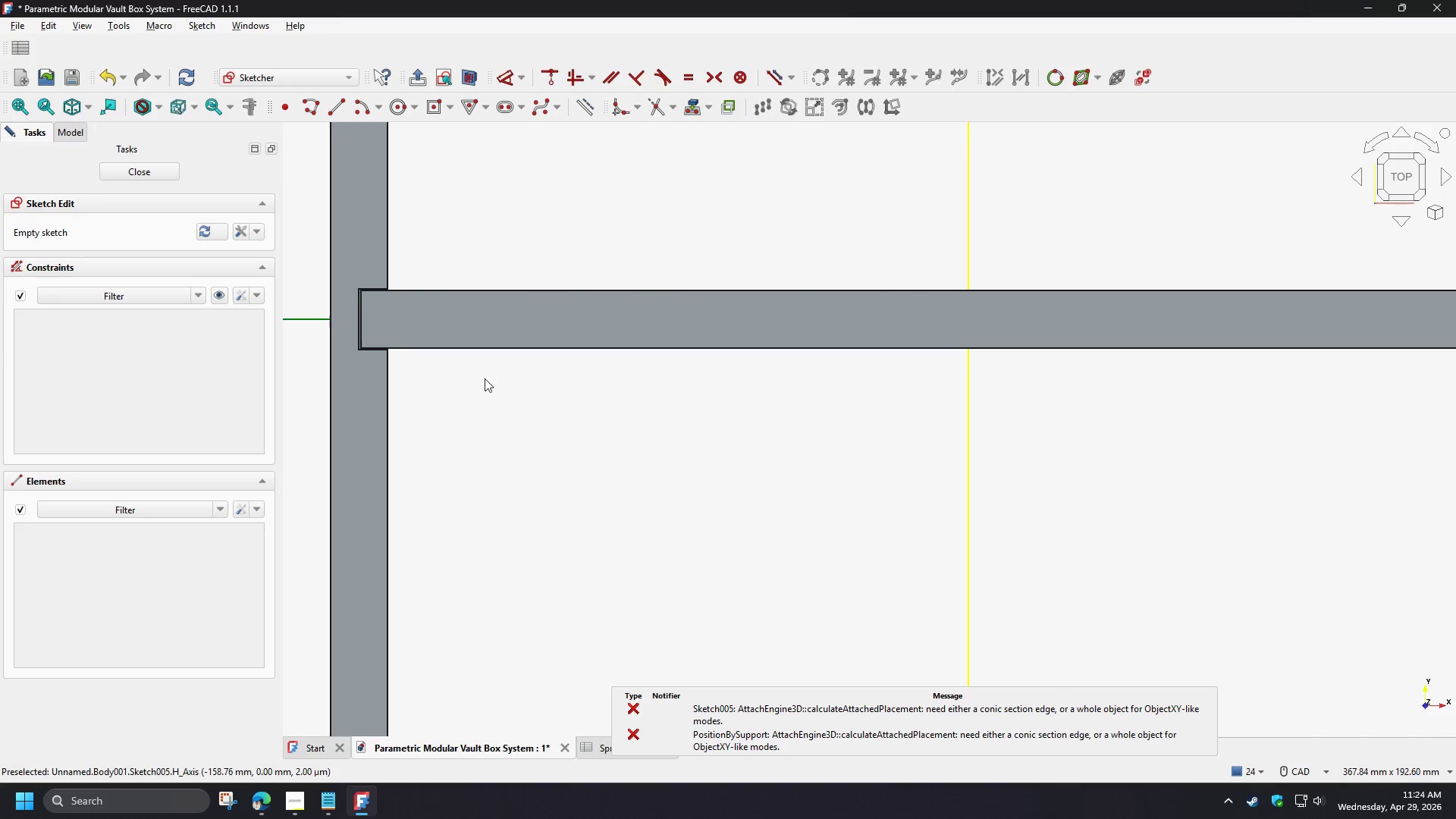 
scroll: coordinate [516, 439], scroll_direction: down, amount: 2.0
 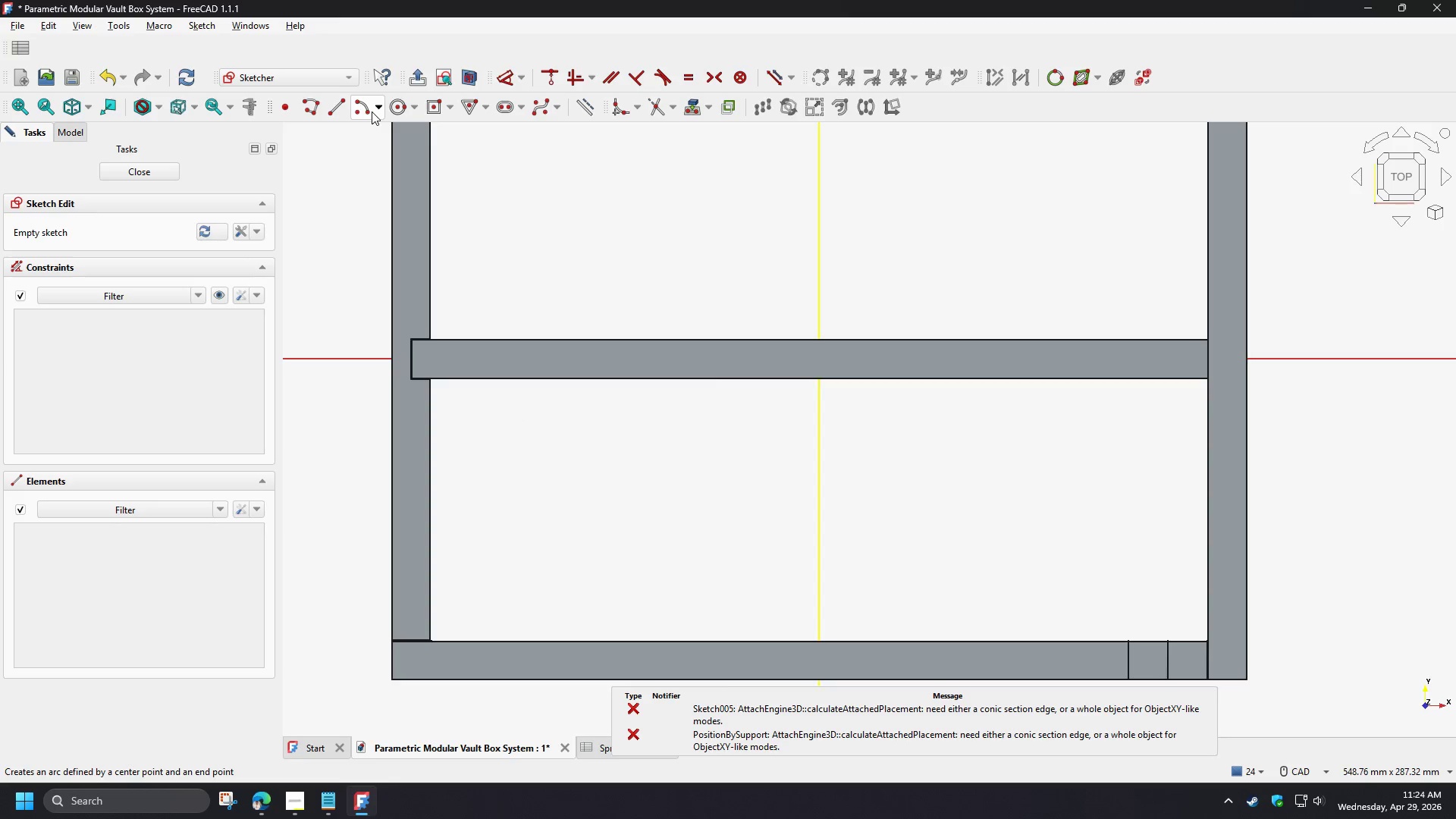 
left_click([428, 105])
 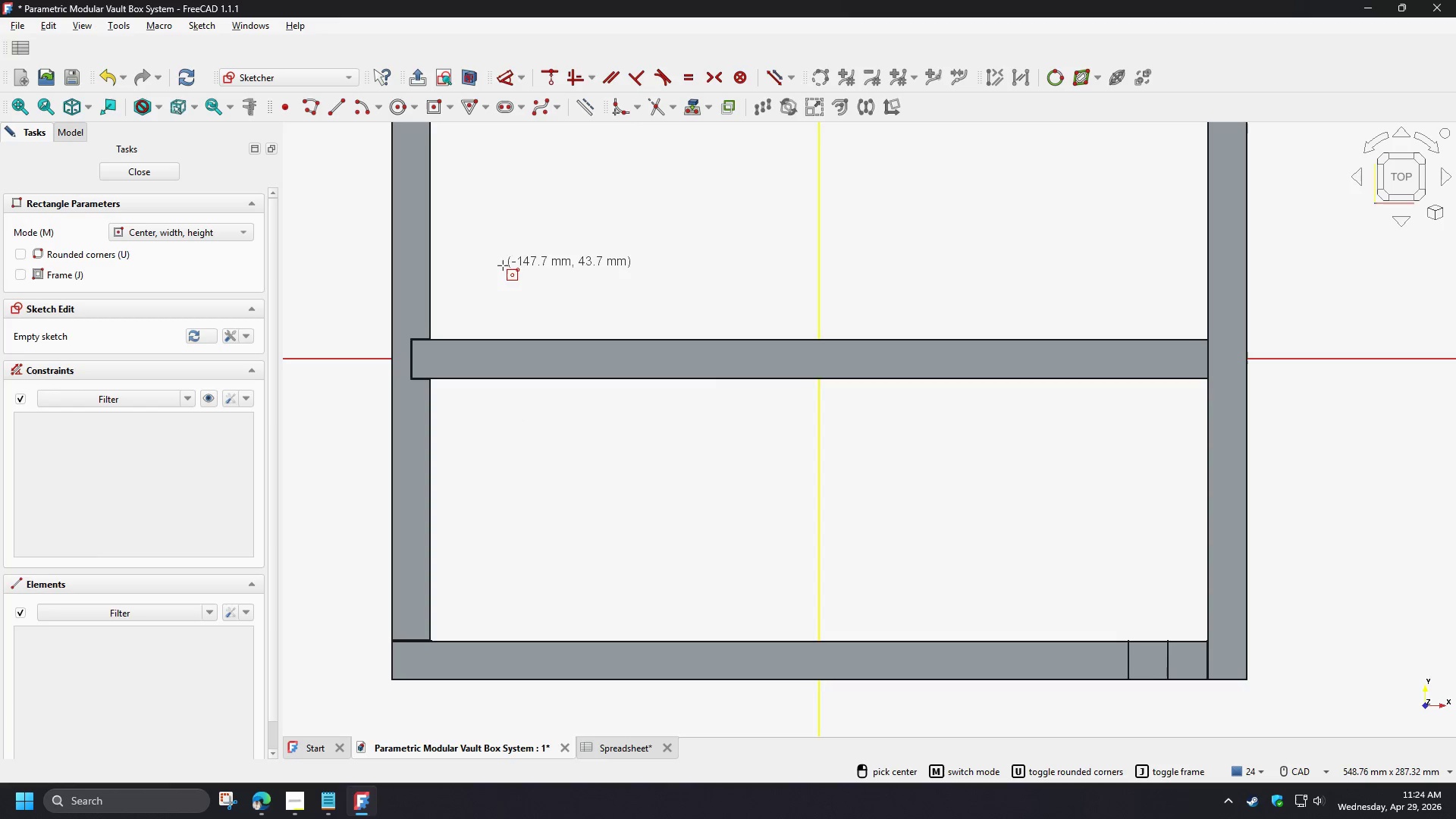 
left_click_drag(start_coordinate=[475, 246], to_coordinate=[503, 303])
 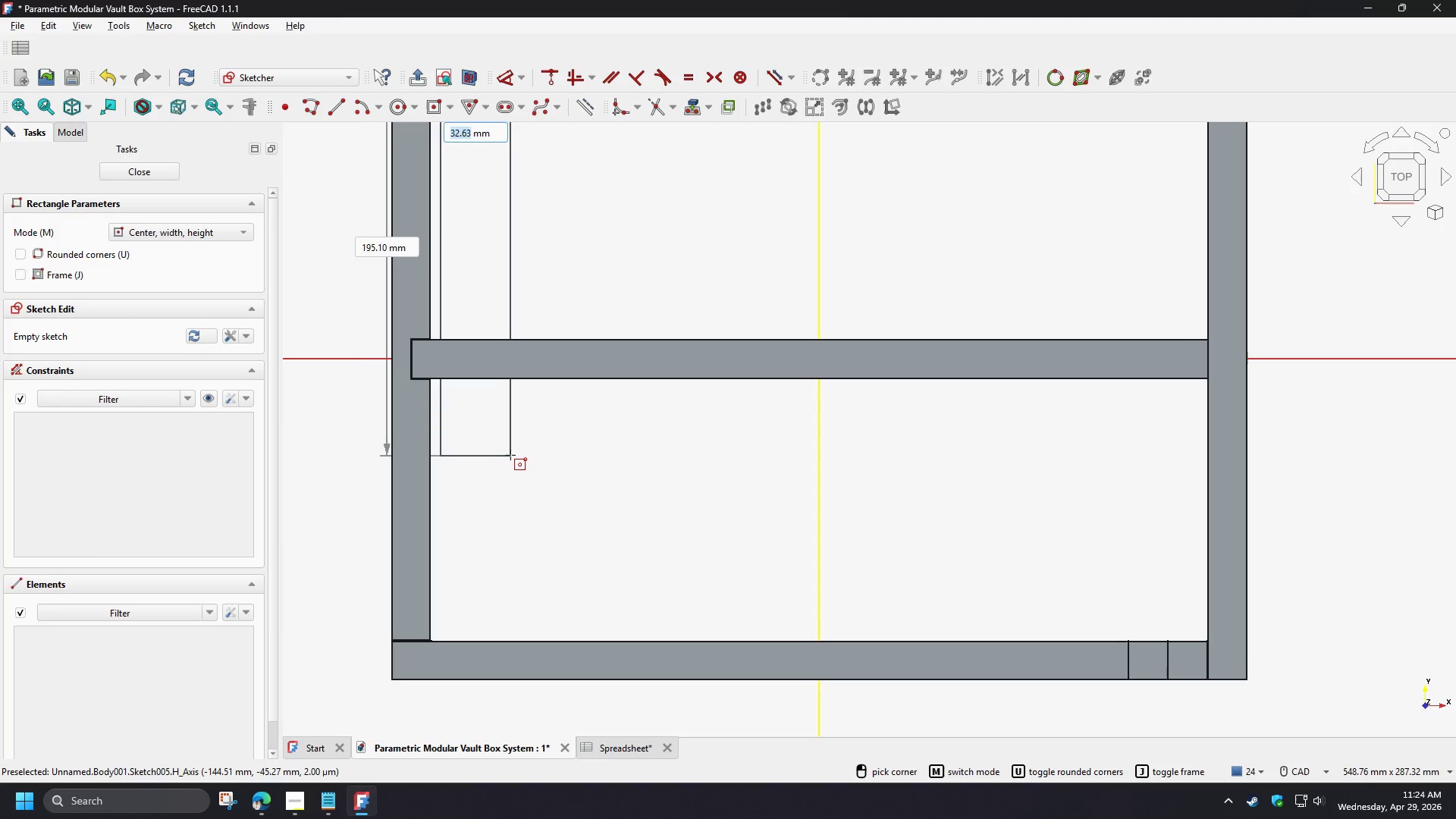 
left_click([509, 455])
 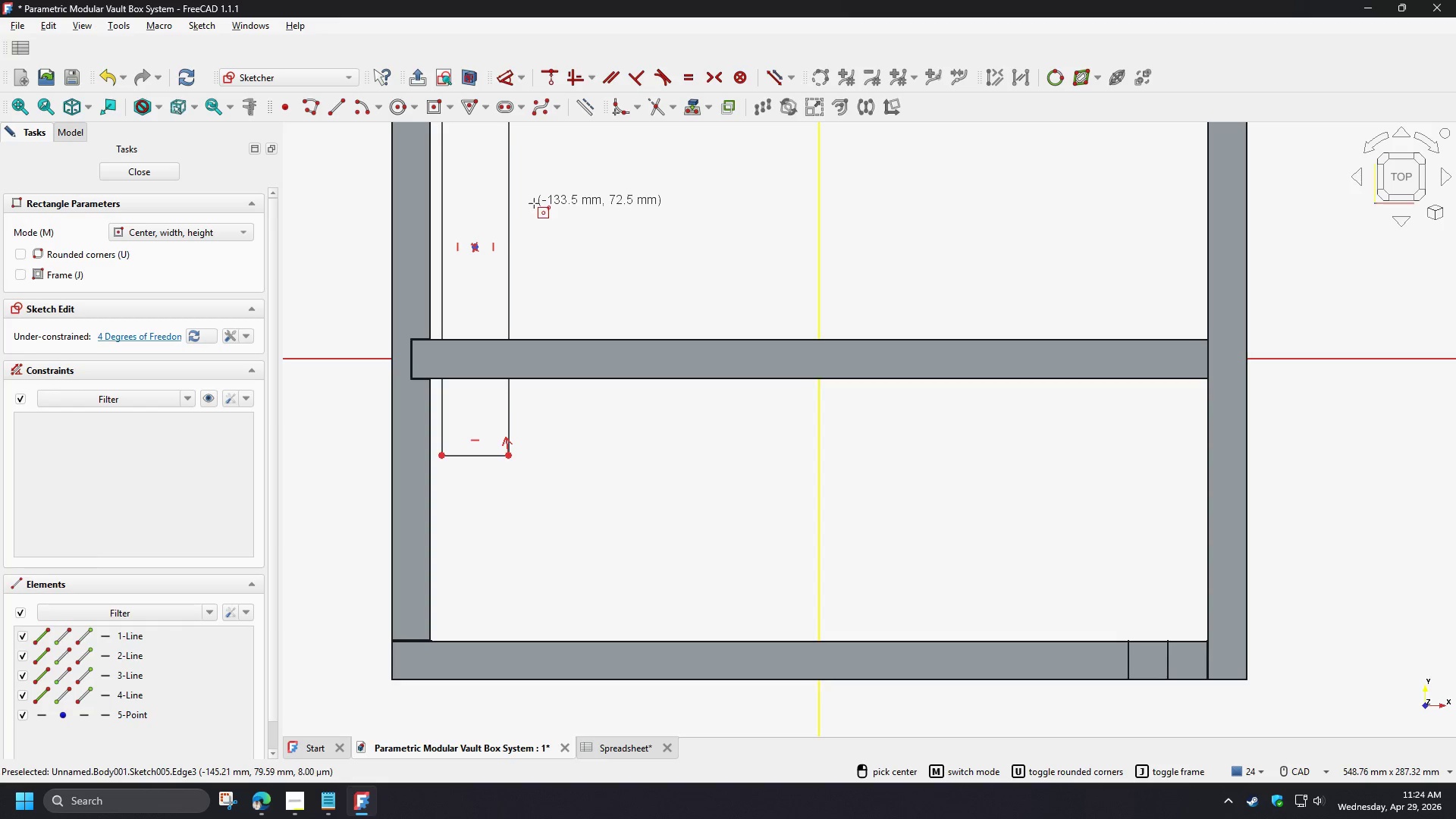 
right_click([534, 203])
 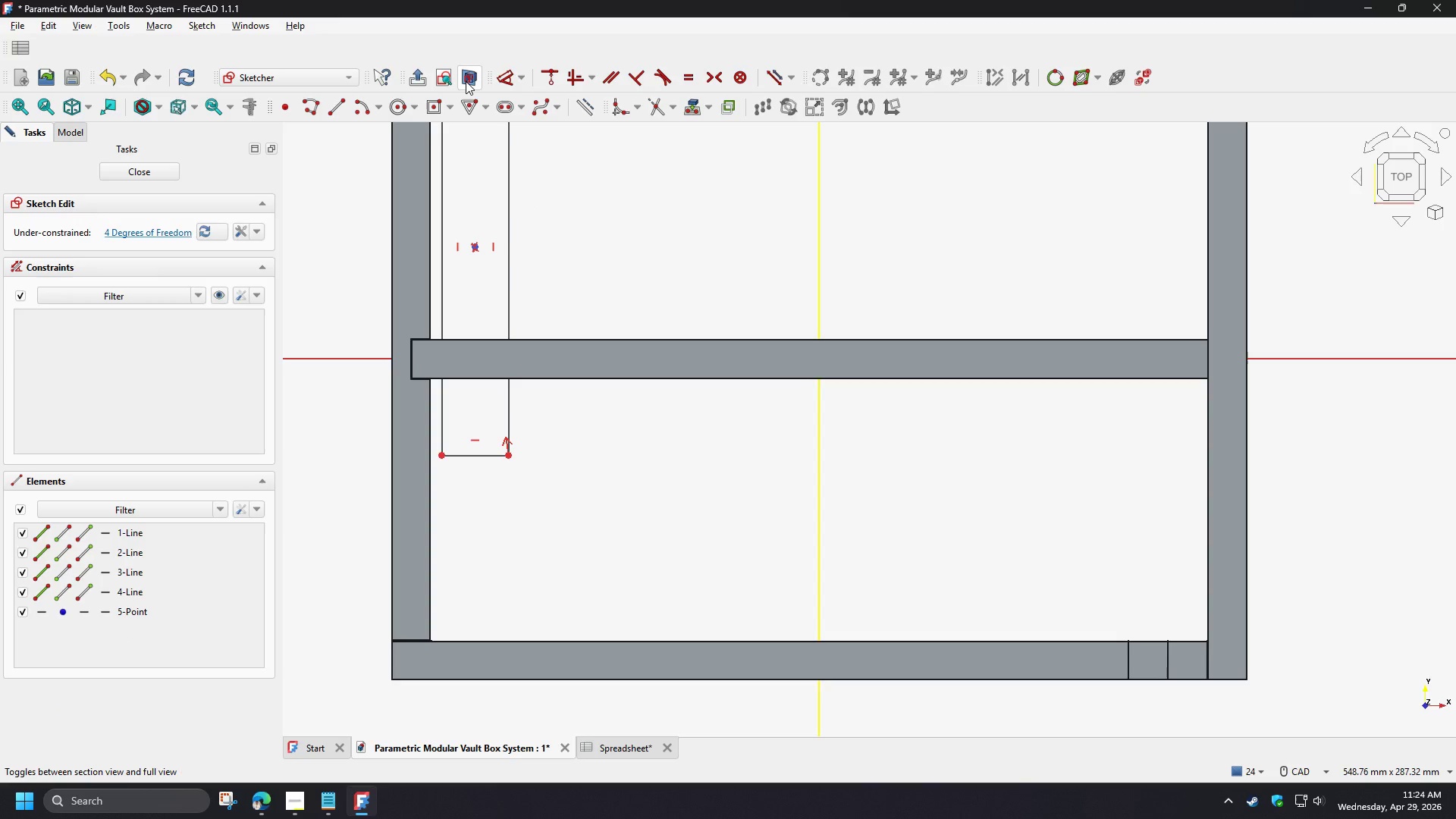 
left_click([466, 81])
 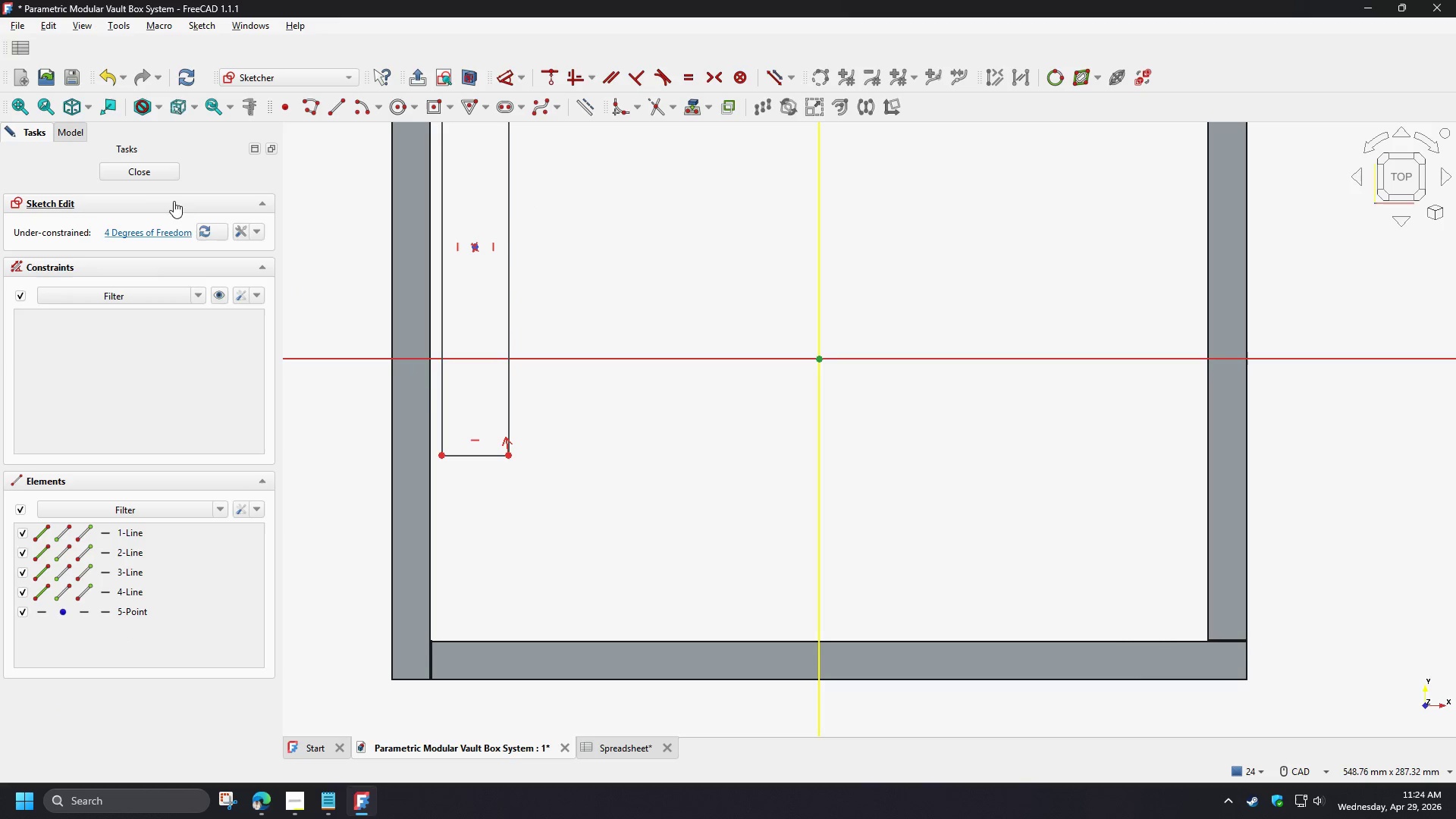 
left_click([149, 164])
 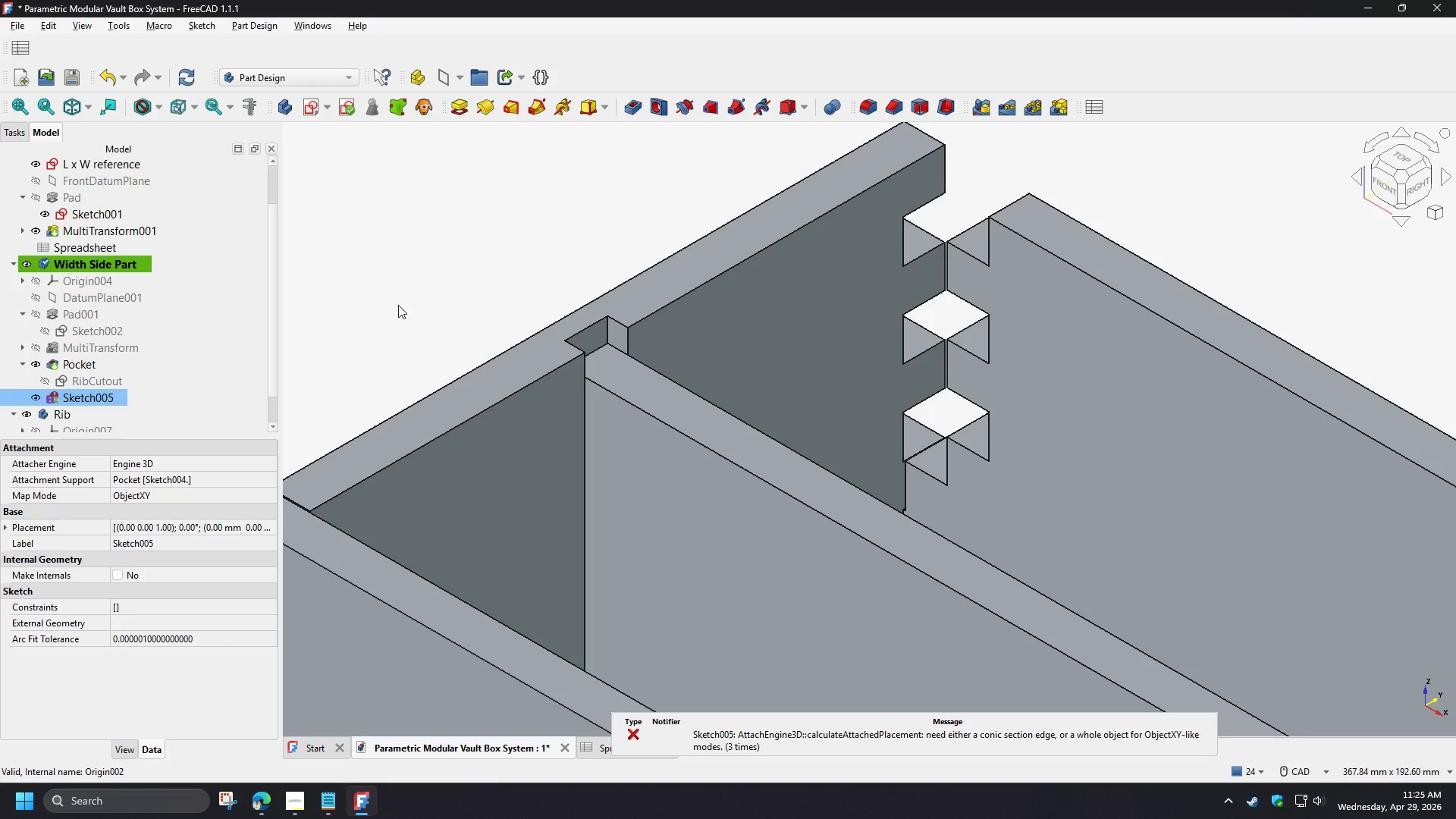 
scroll: coordinate [413, 289], scroll_direction: down, amount: 3.0
 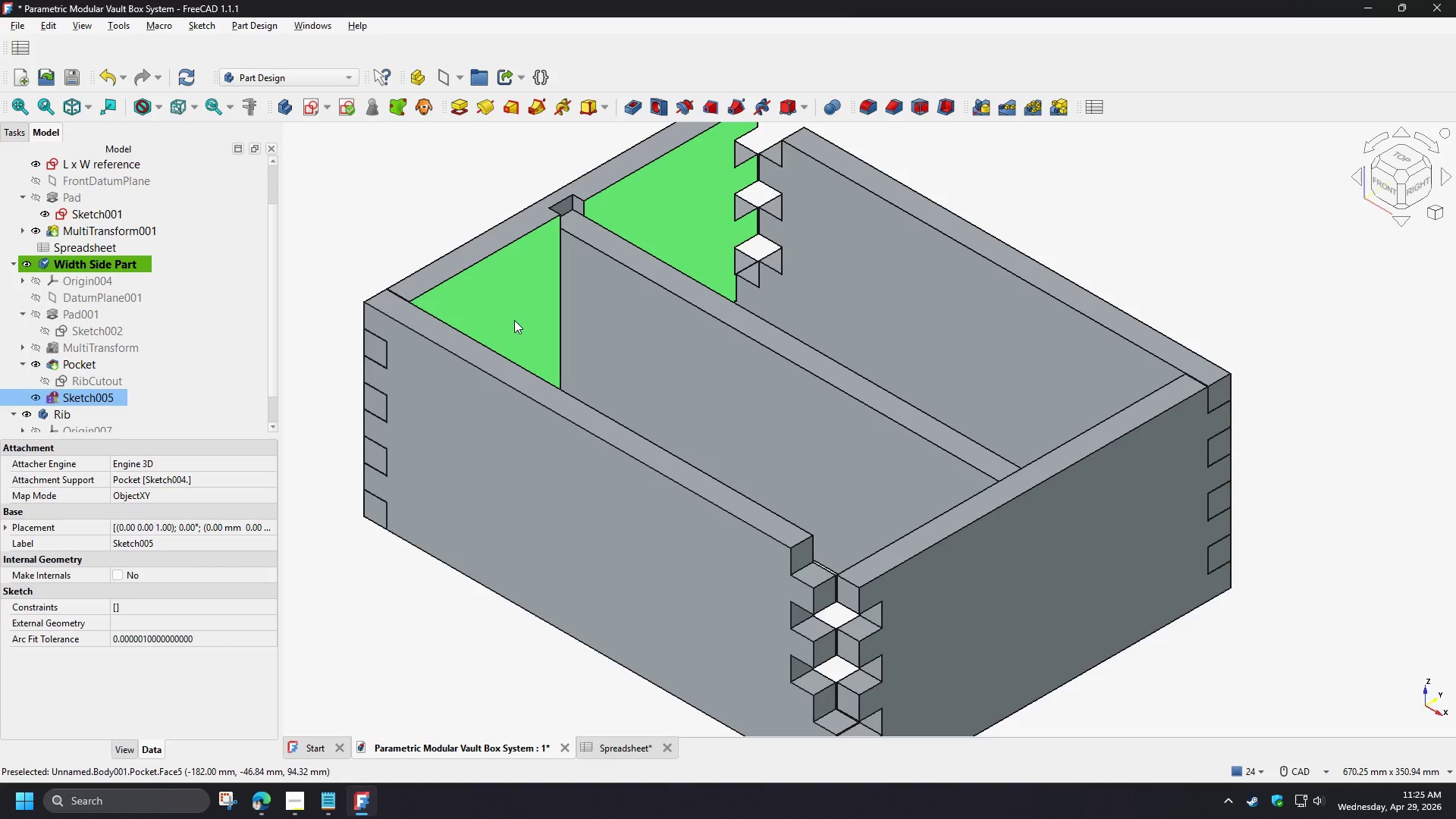 
wait(13.22)
 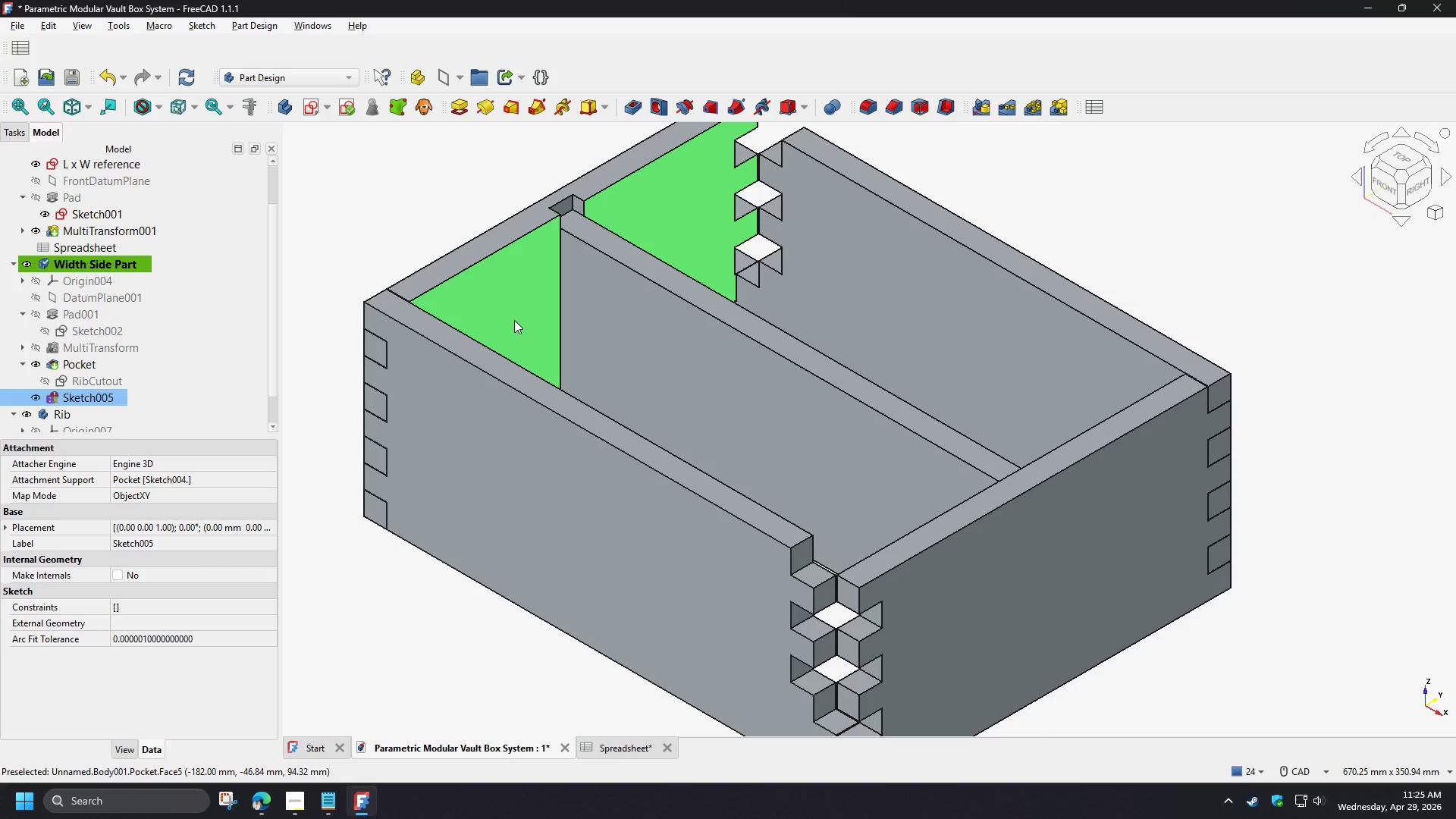 
scroll: coordinate [205, 346], scroll_direction: up, amount: 4.0
 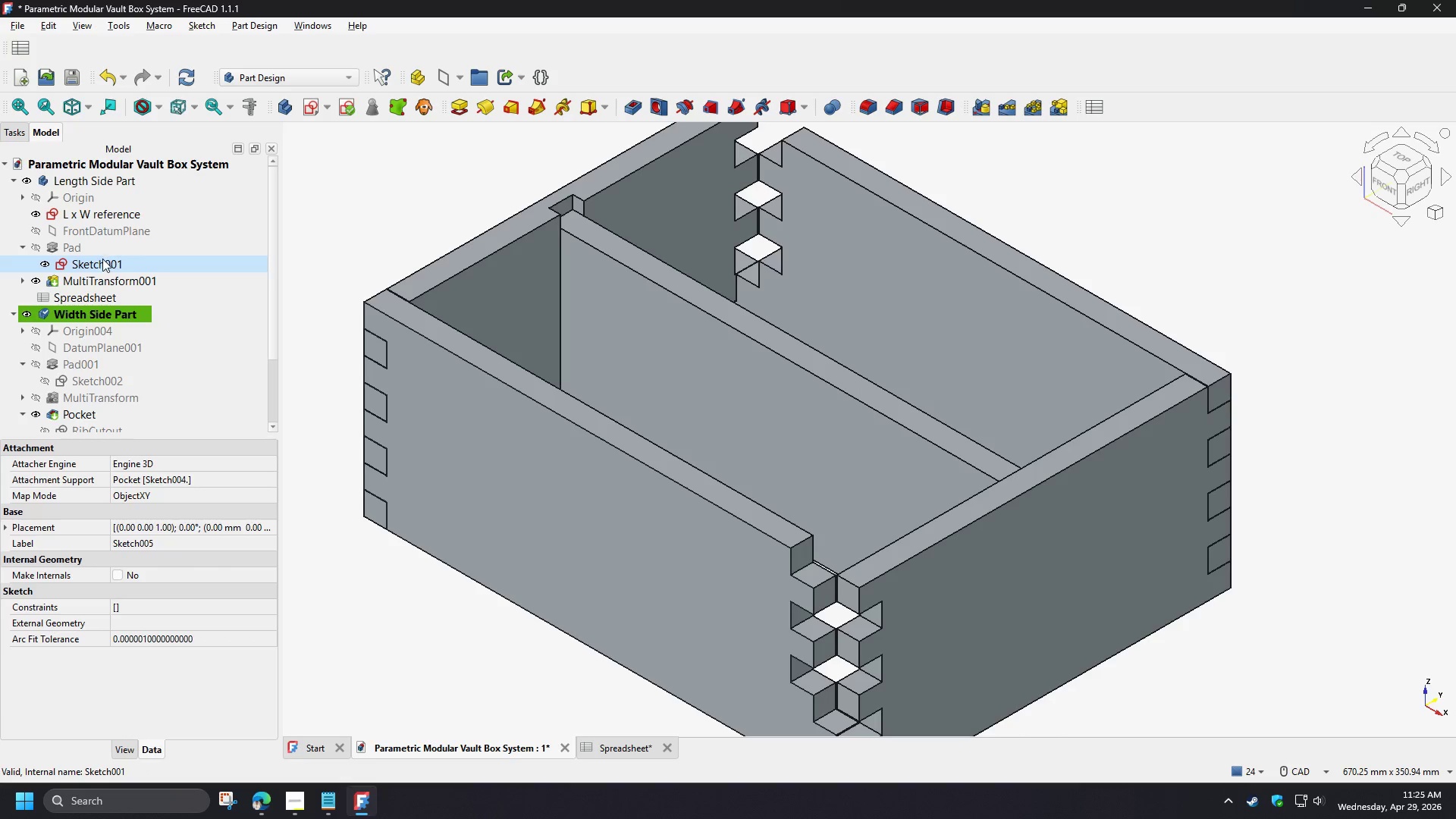 
left_click([102, 264])
 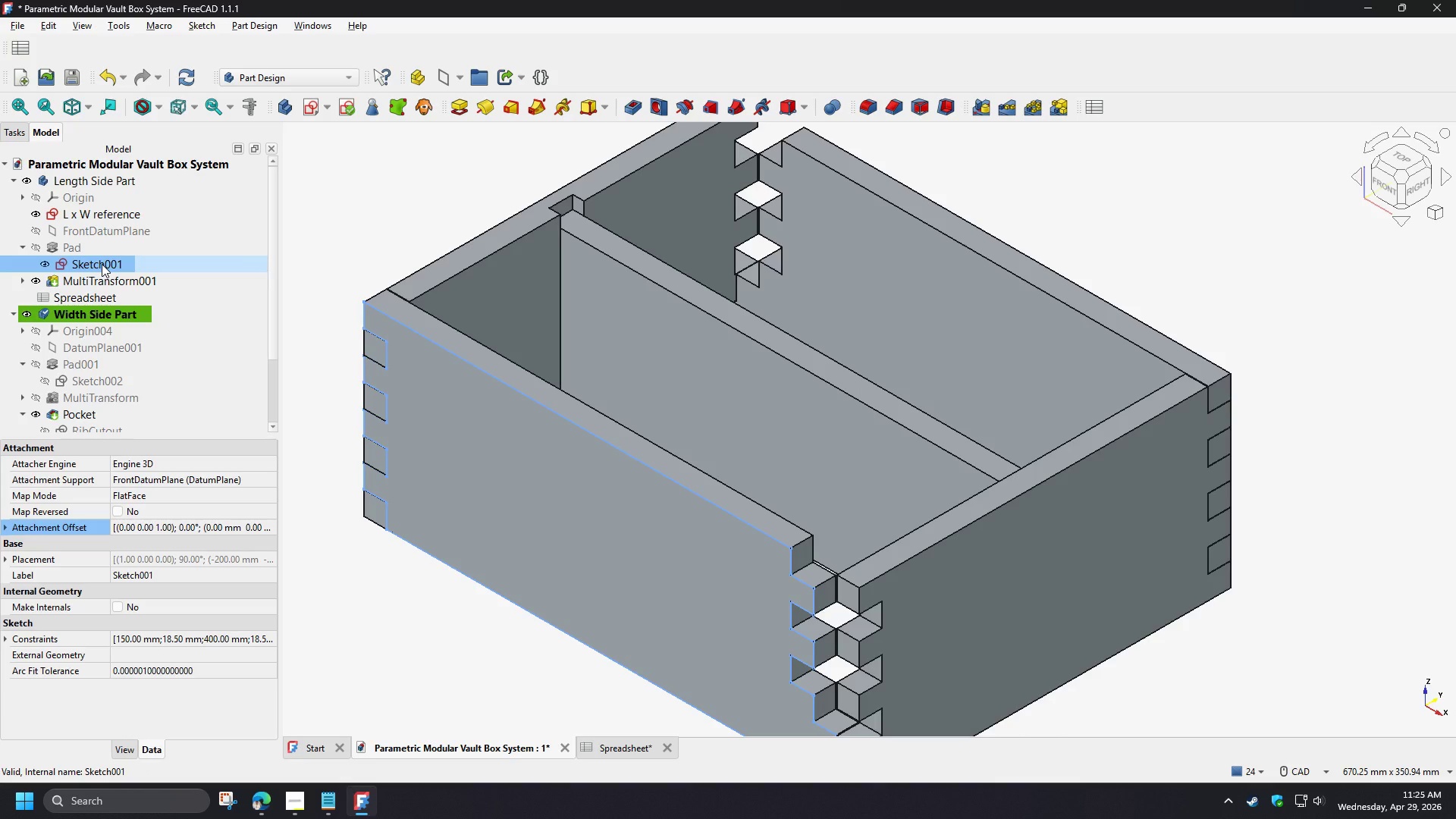 
double_click([102, 264])
 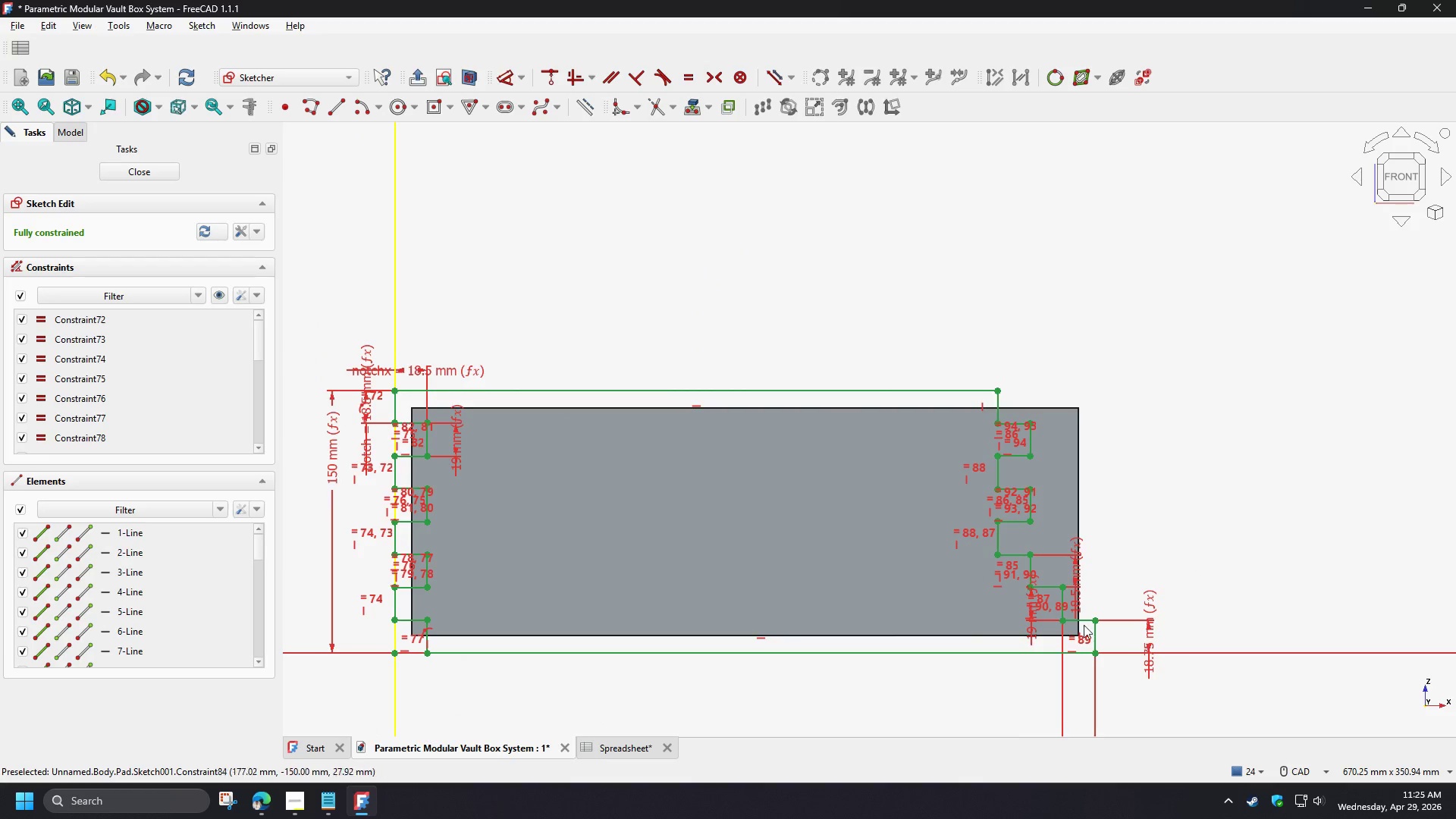 
scroll: coordinate [1106, 553], scroll_direction: up, amount: 9.0
 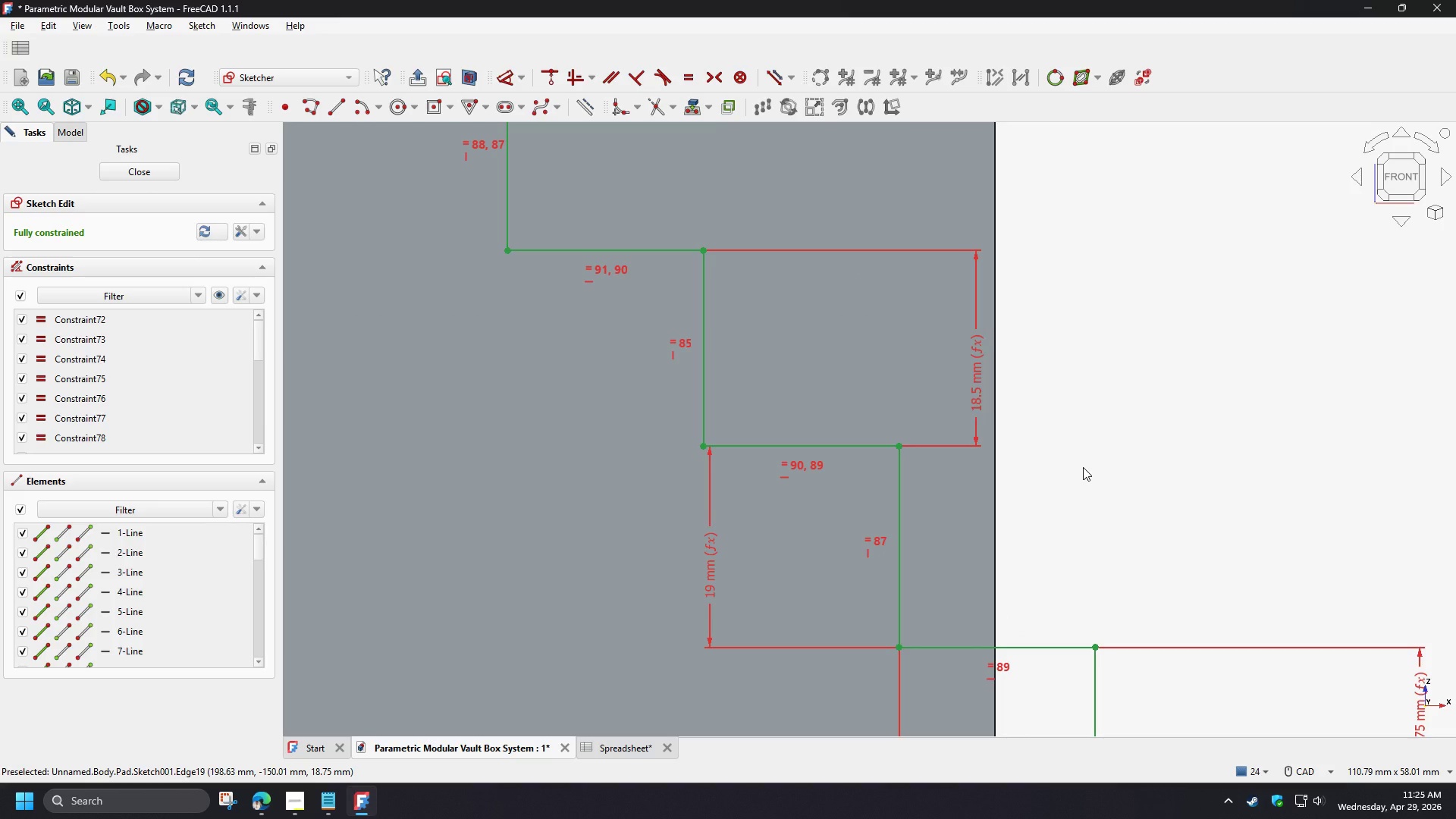 
scroll: coordinate [1083, 467], scroll_direction: down, amount: 2.0
 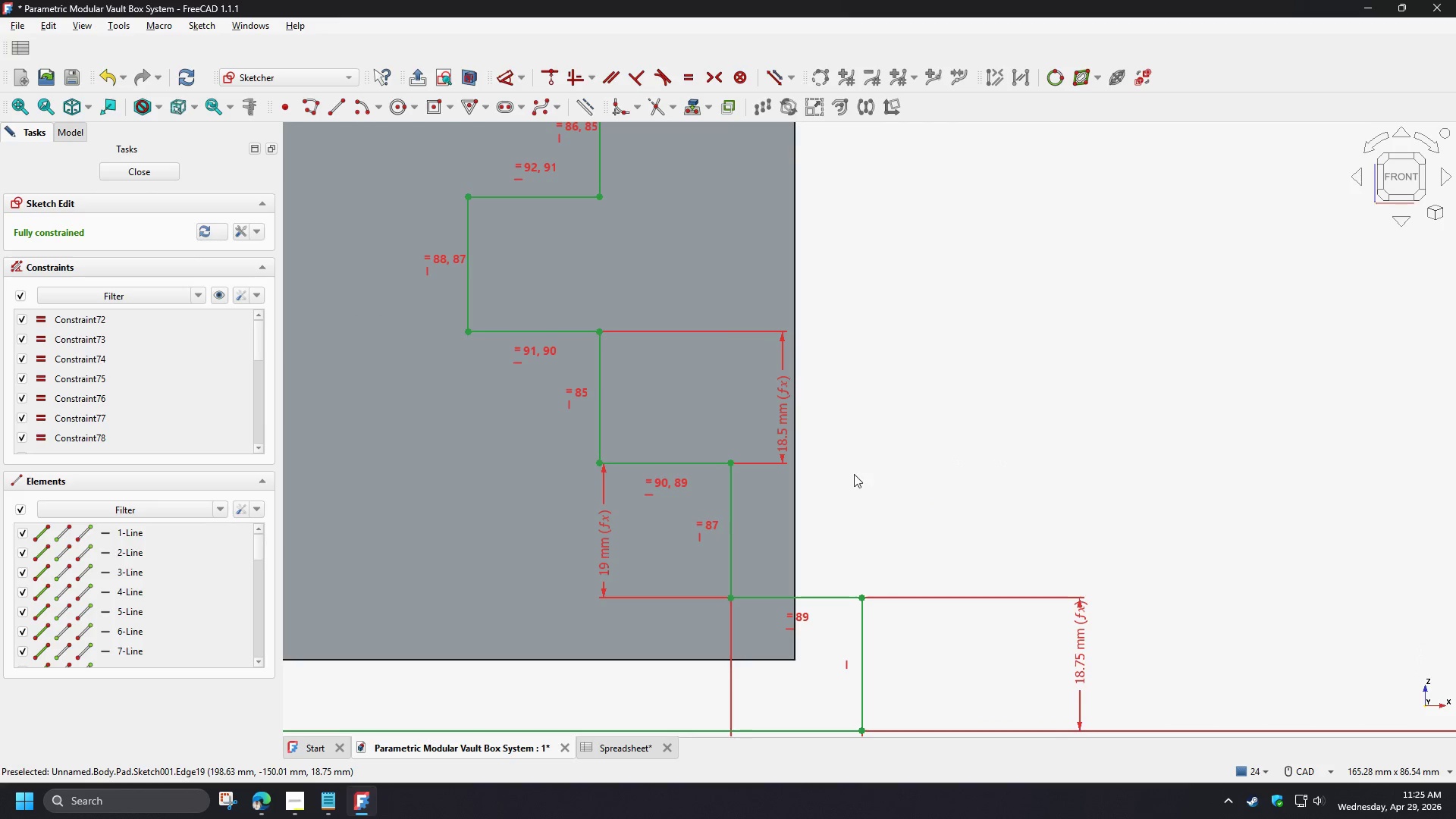 
scroll: coordinate [854, 474], scroll_direction: up, amount: 1.0
 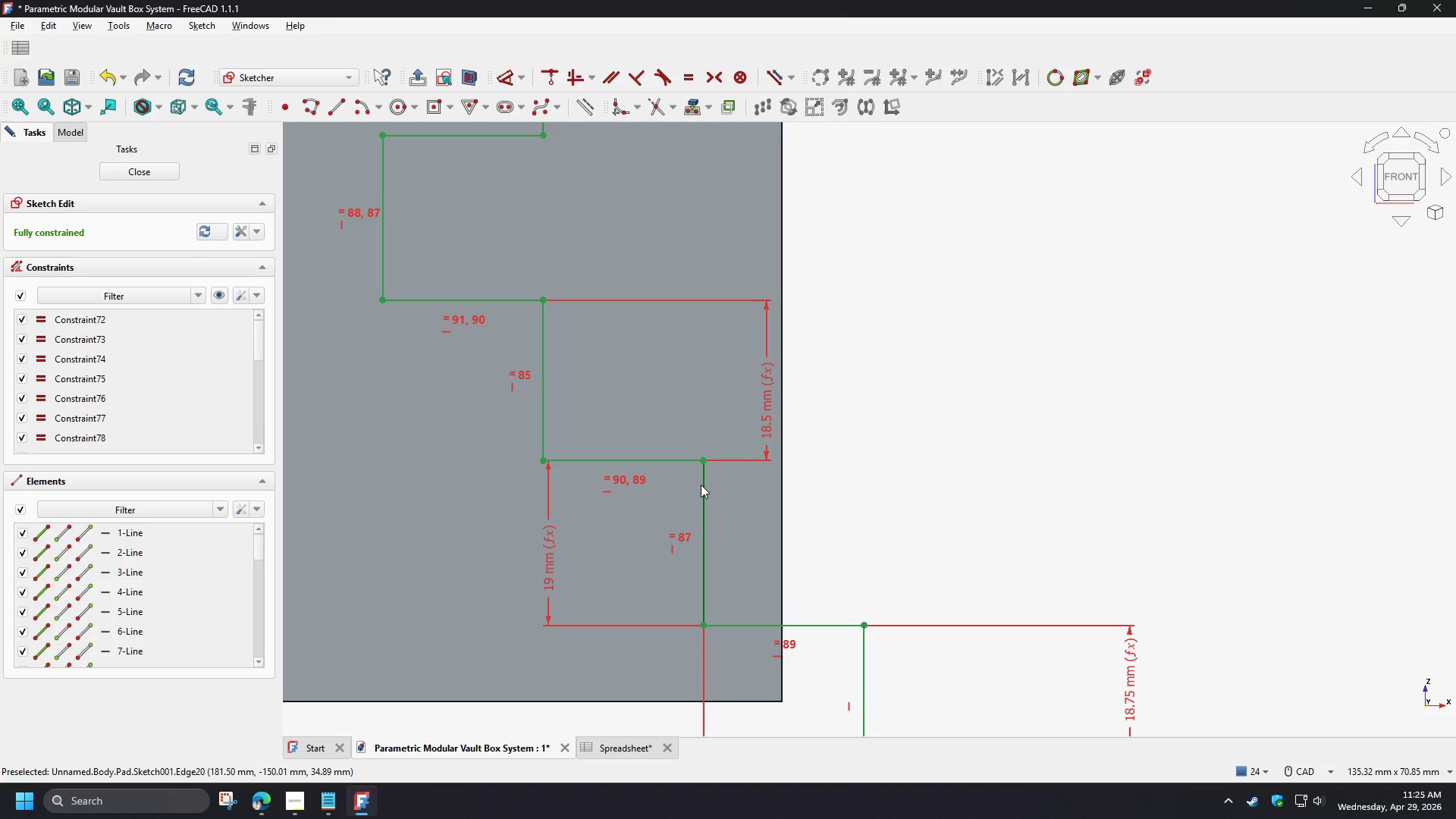 
left_click([702, 485])
 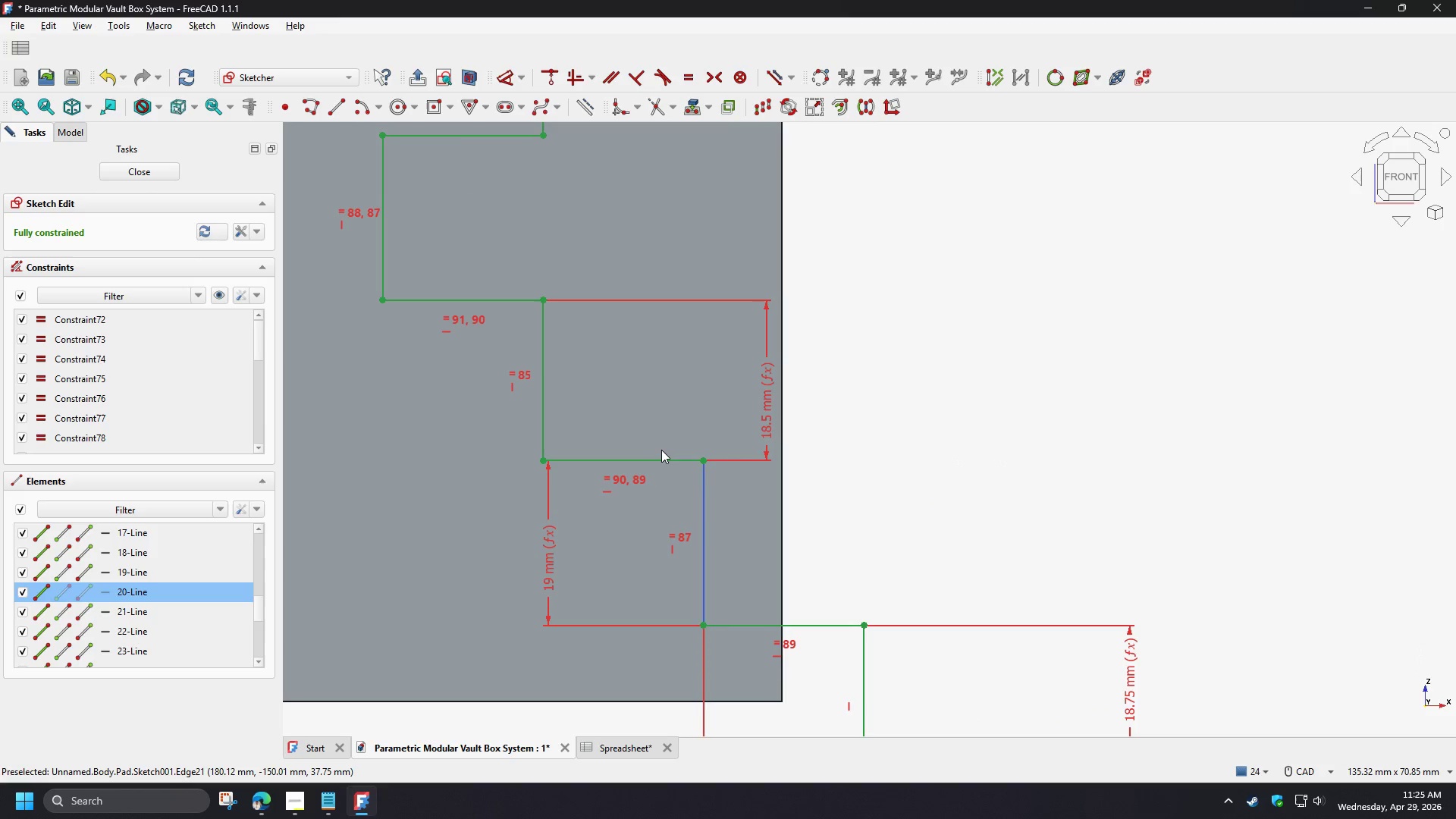 
hold_key(key=ControlLeft, duration=0.75)
left_click([664, 460])
 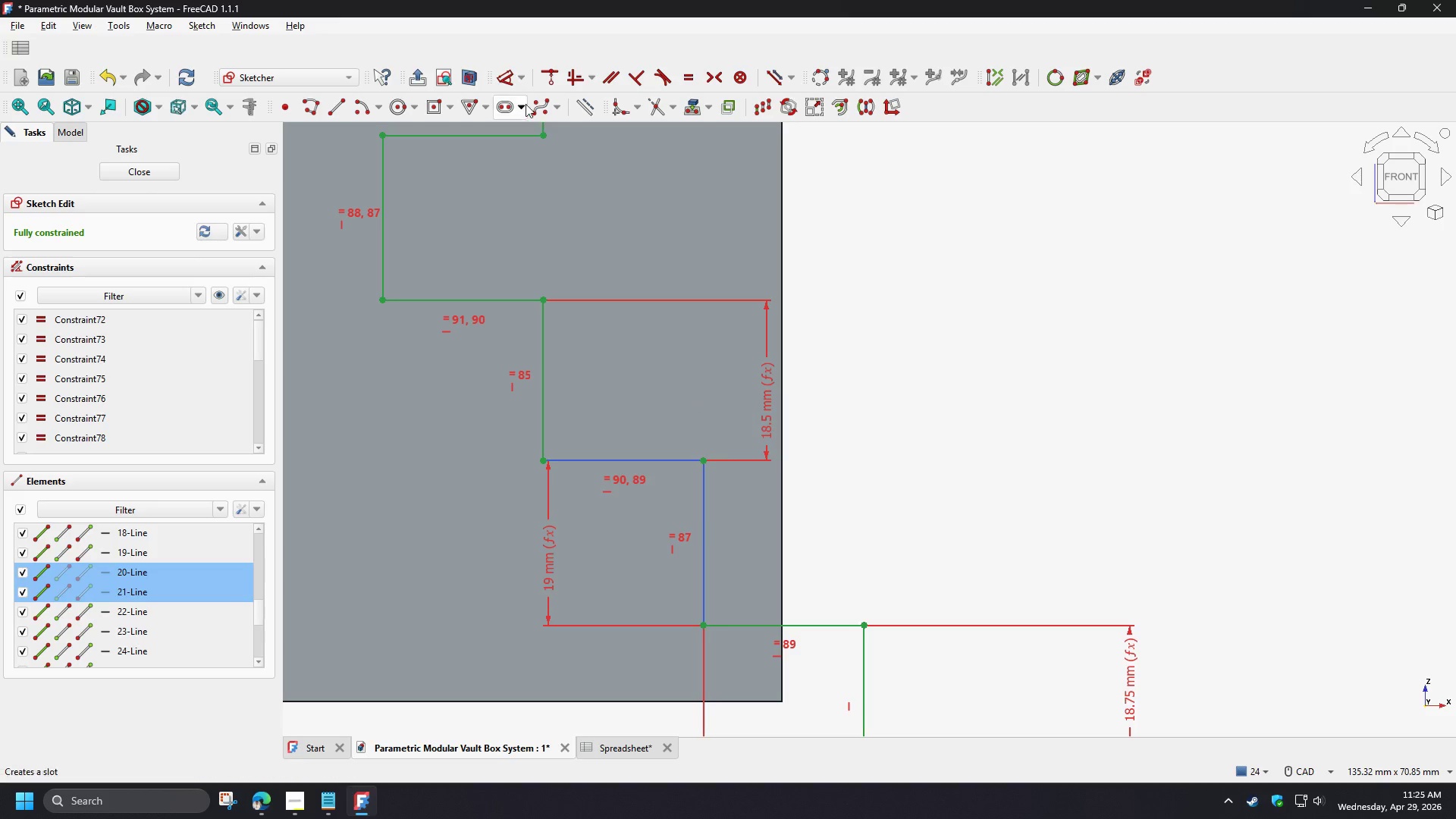 
left_click([520, 71])
 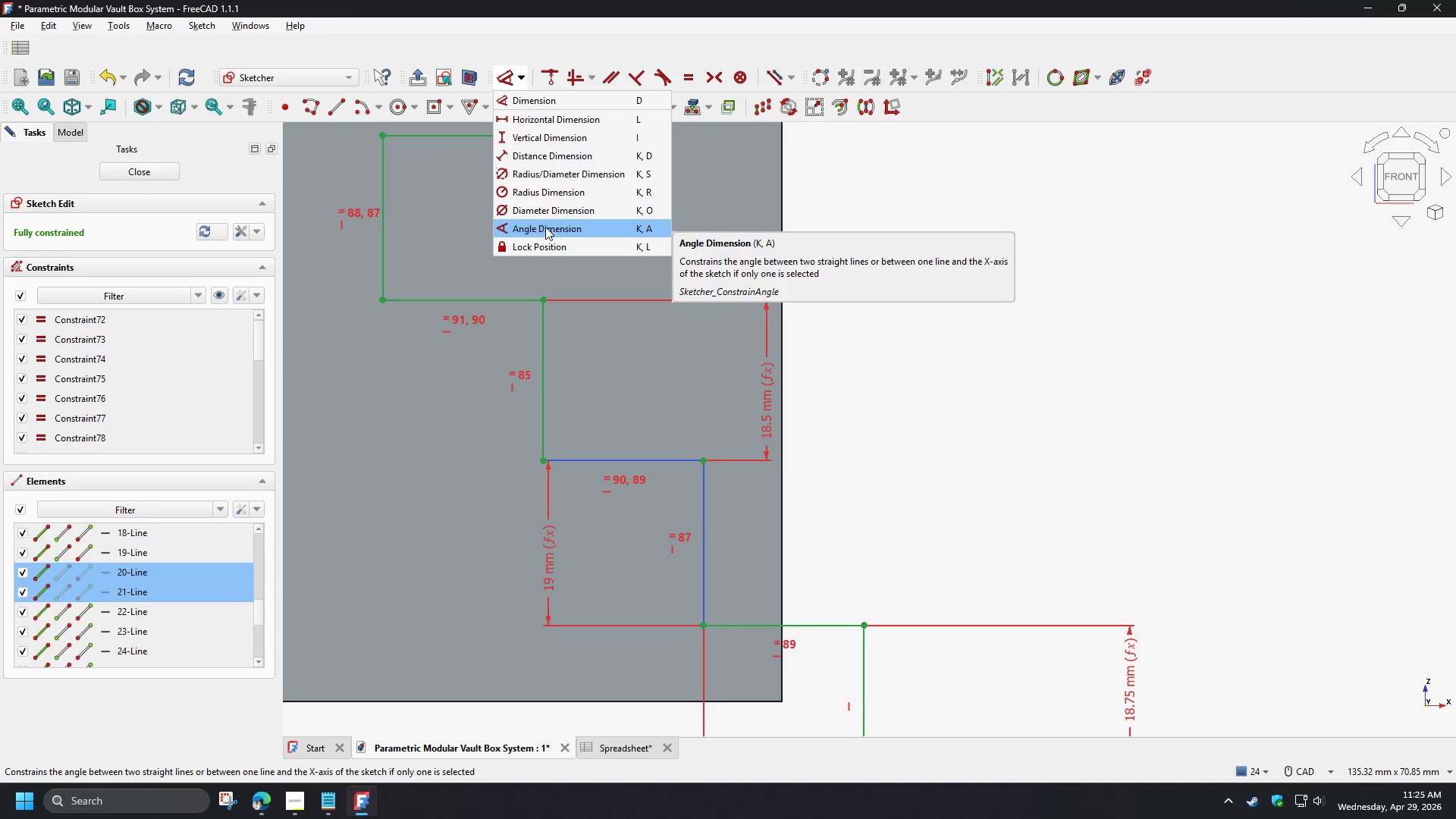 
left_click([545, 227])
 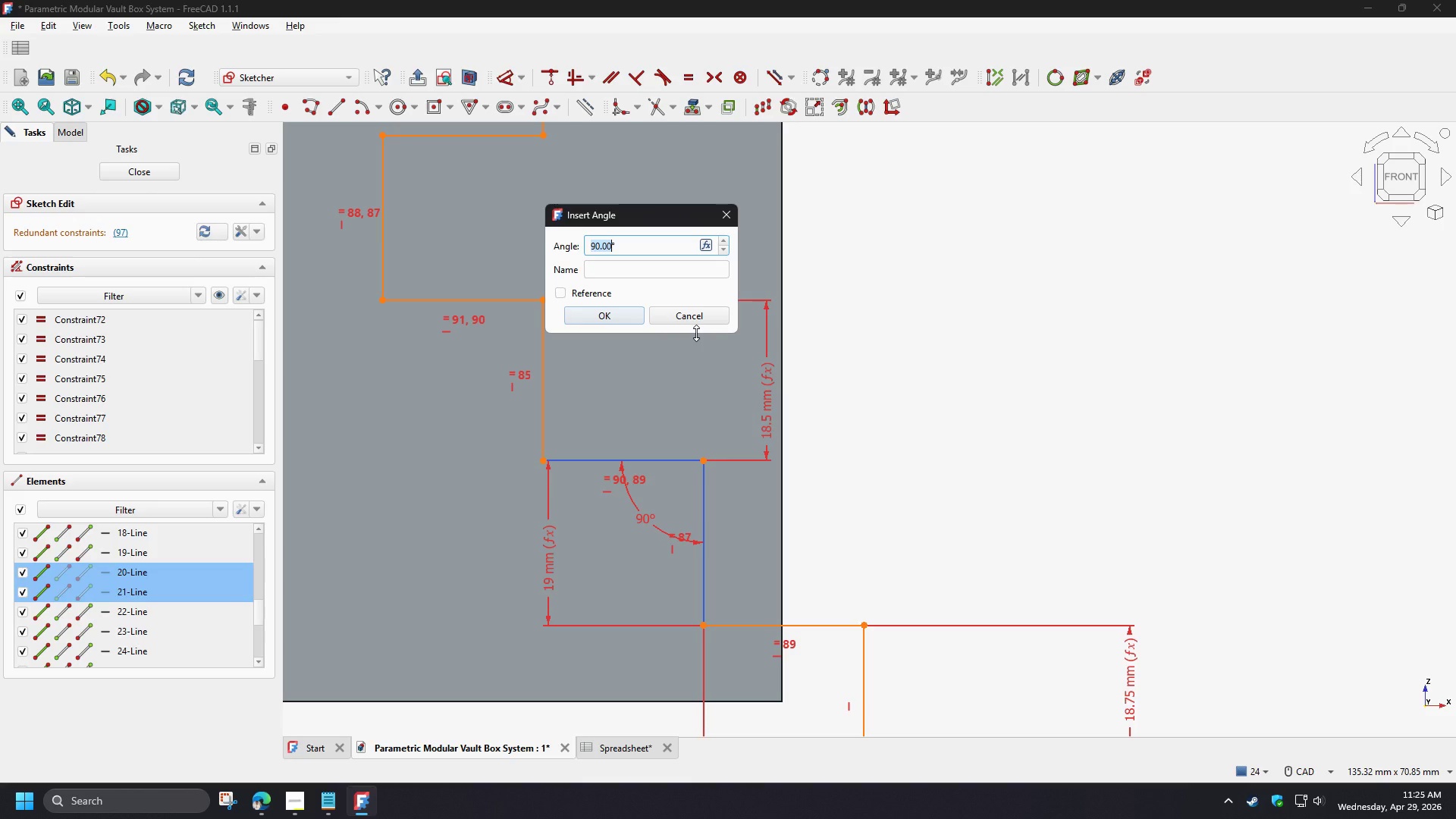 
wait(28.78)
 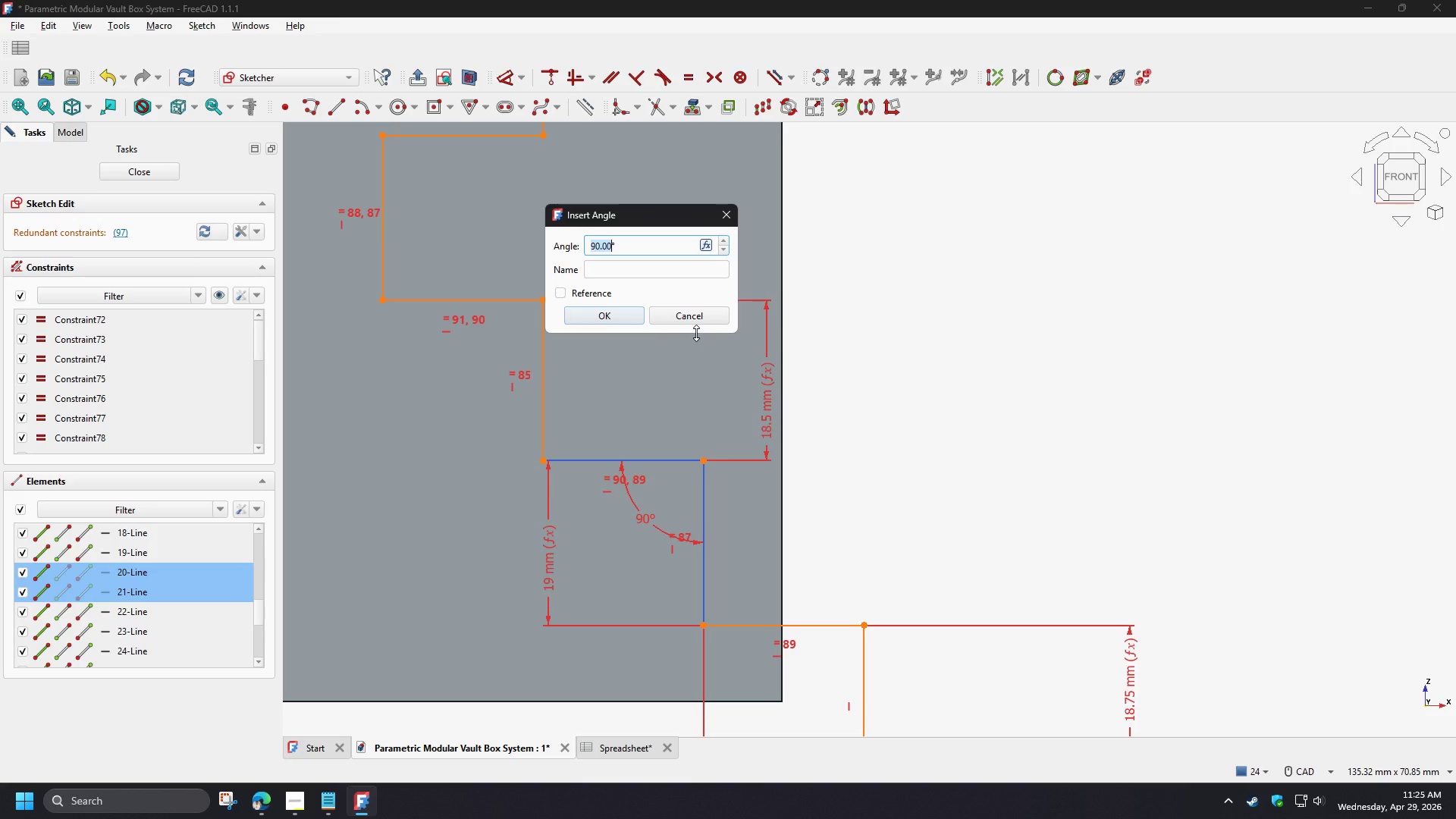 
scroll: coordinate [713, 372], scroll_direction: down, amount: 4.0
 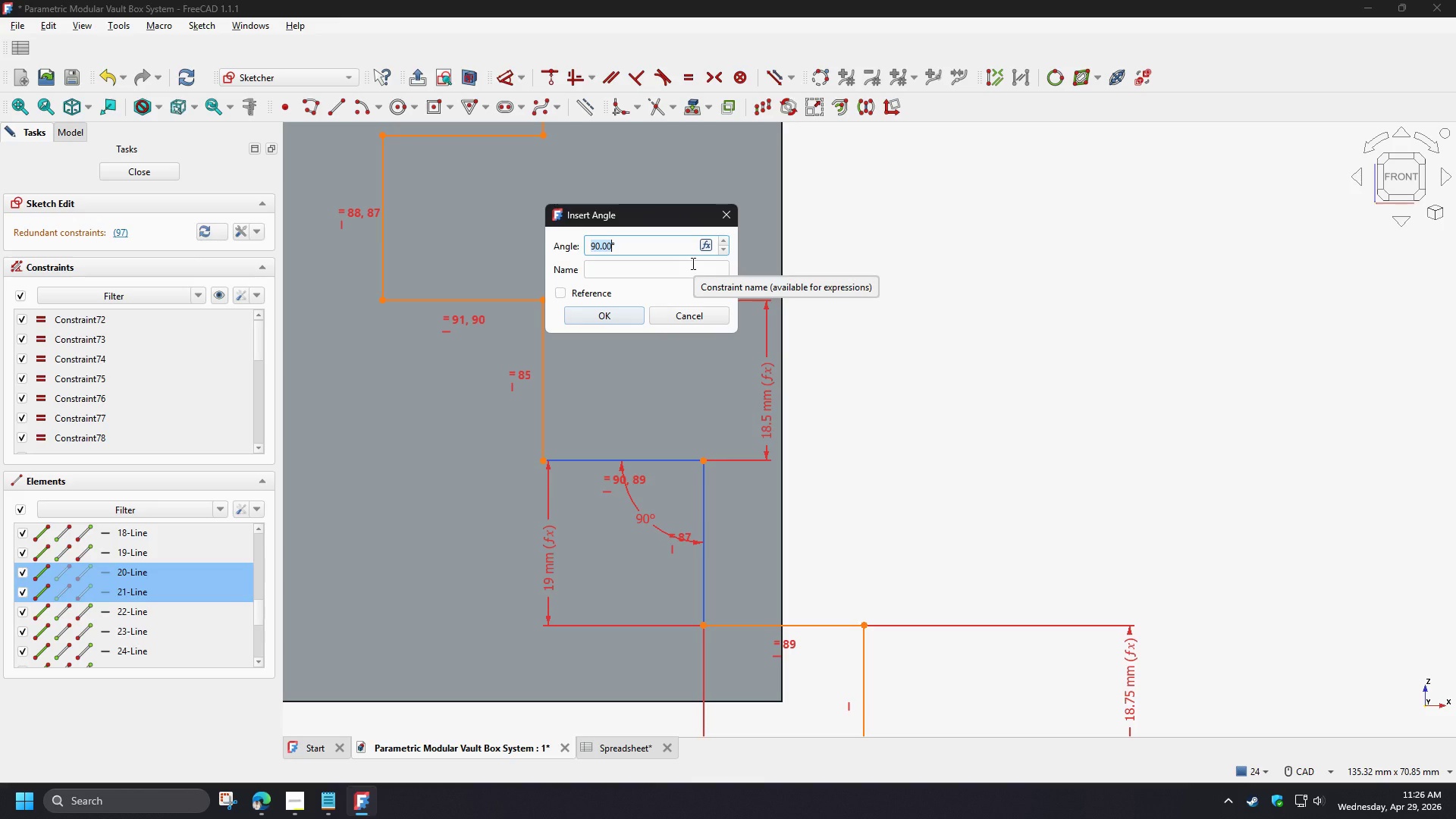 
wait(29.87)
 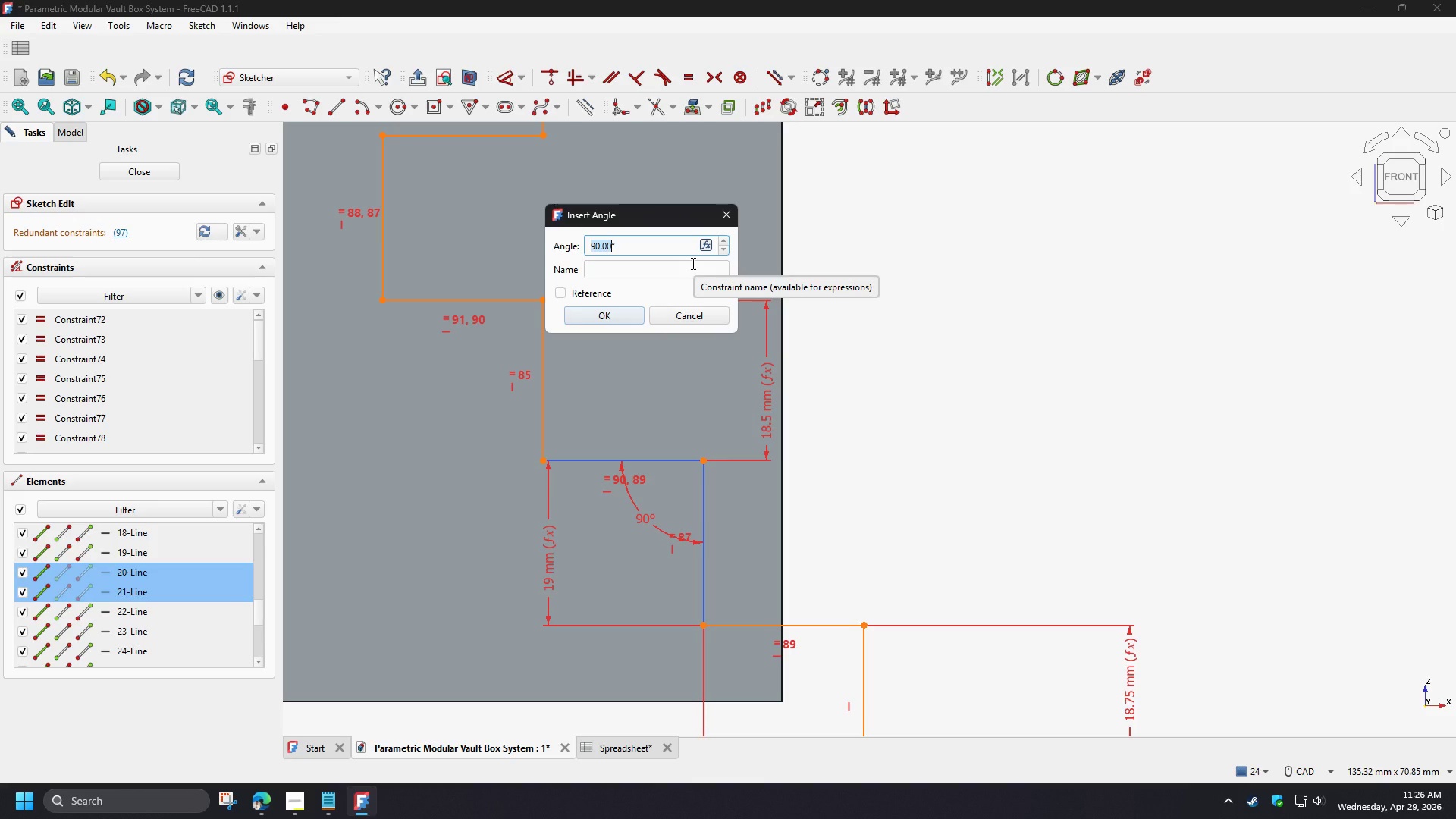 
left_click([691, 314])
 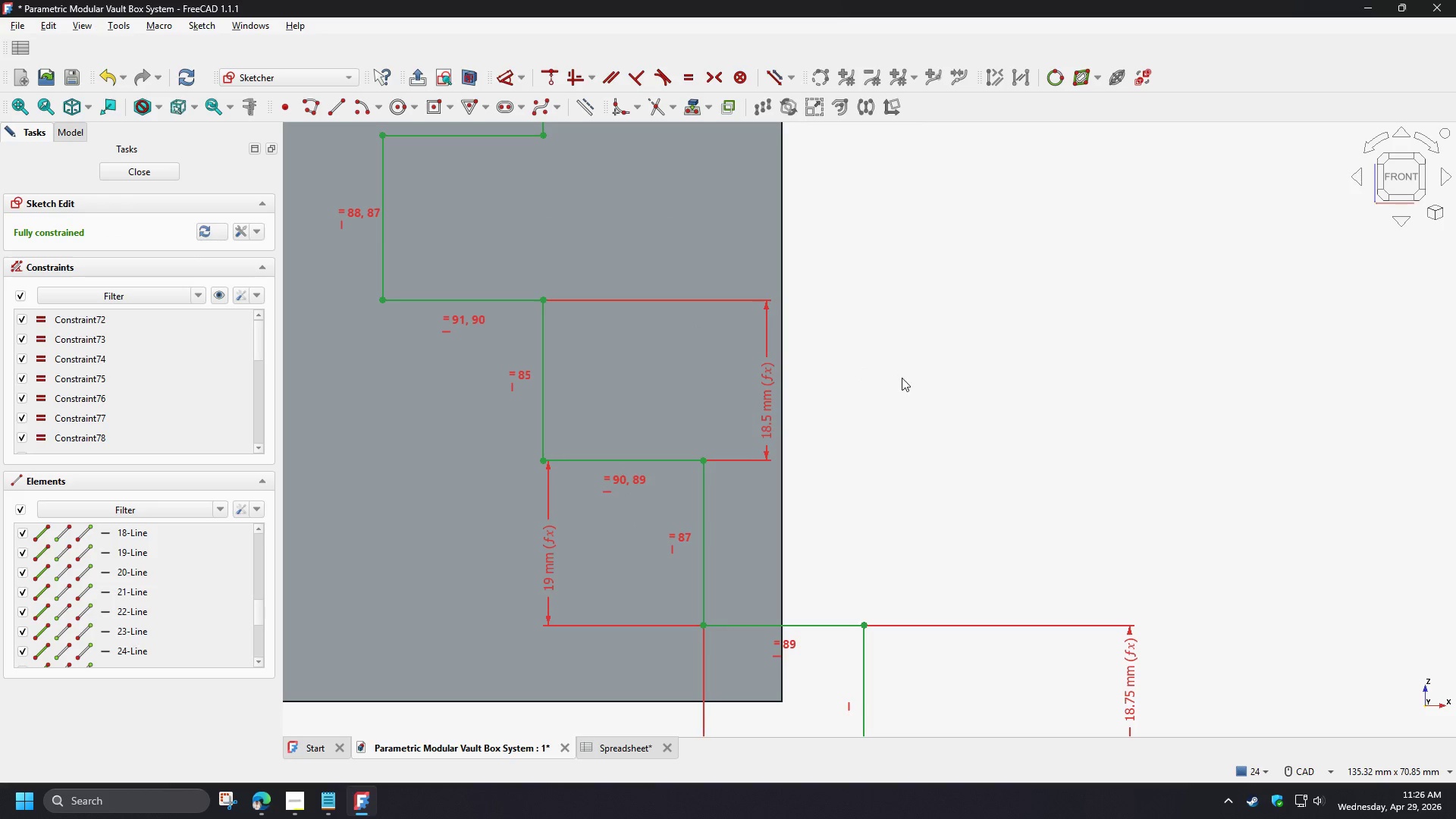 
scroll: coordinate [904, 377], scroll_direction: down, amount: 4.0
 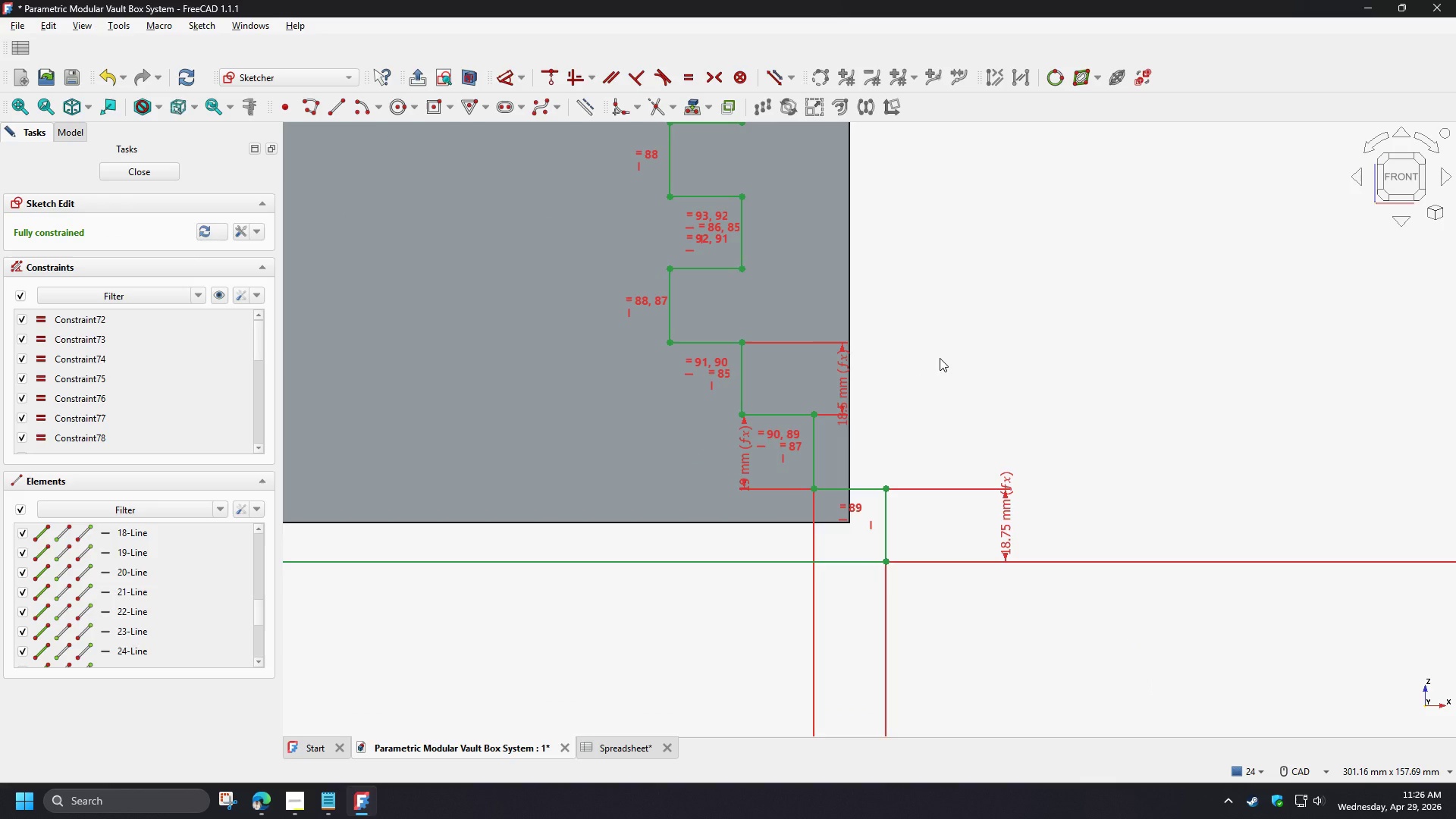 
wait(12.06)
 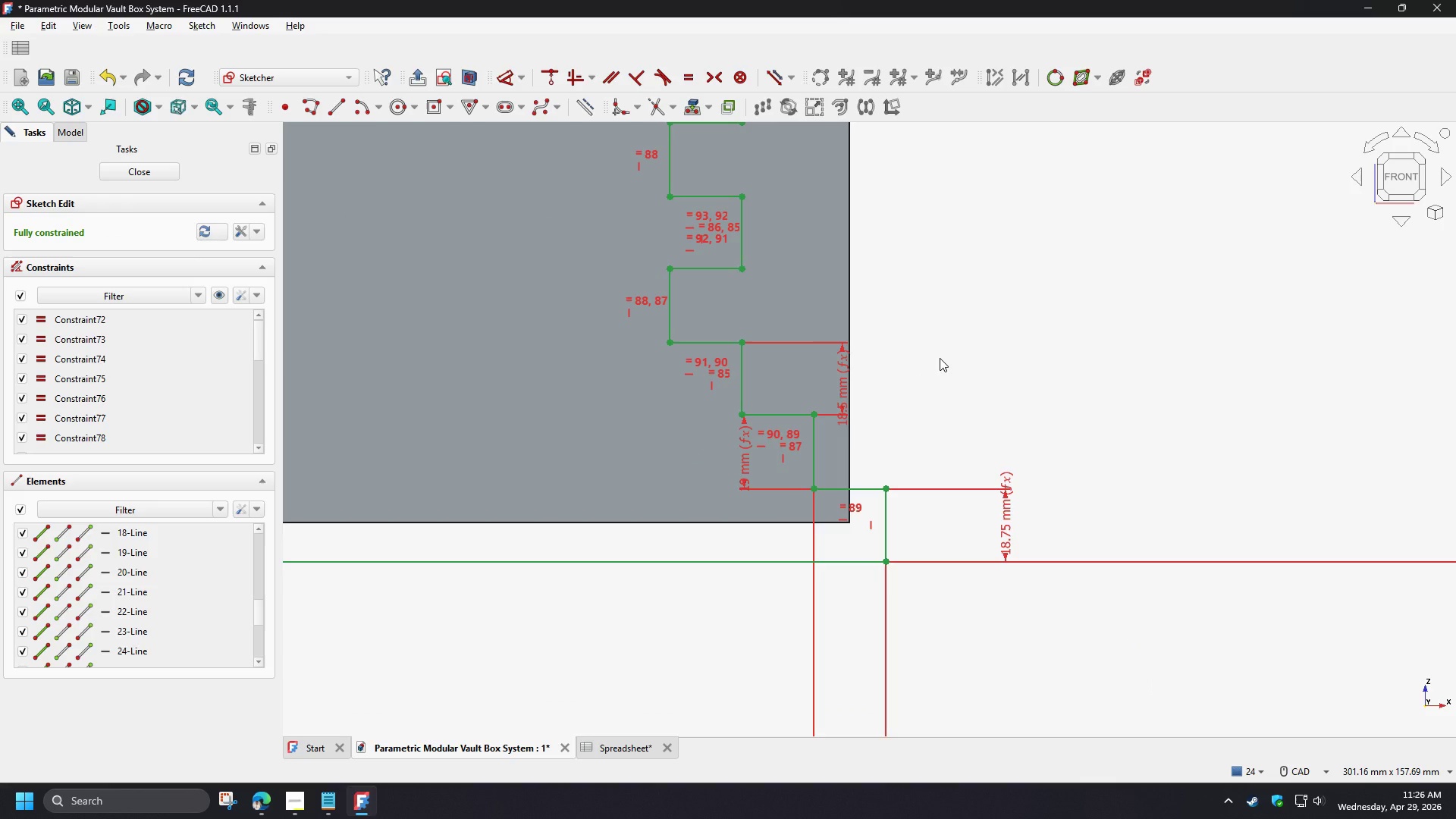 
scroll: coordinate [940, 358], scroll_direction: down, amount: 4.0
 